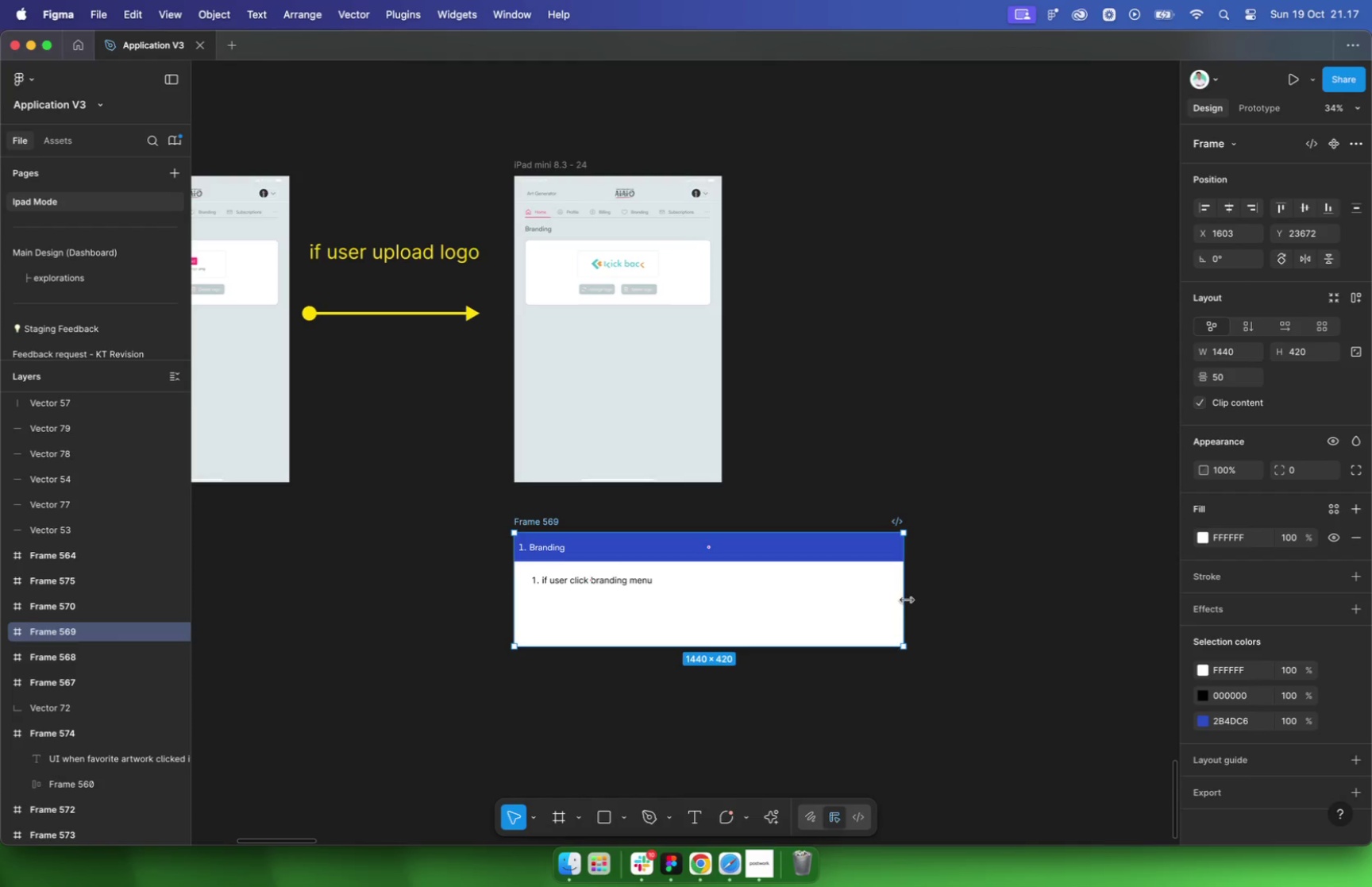 
wait(5.0)
 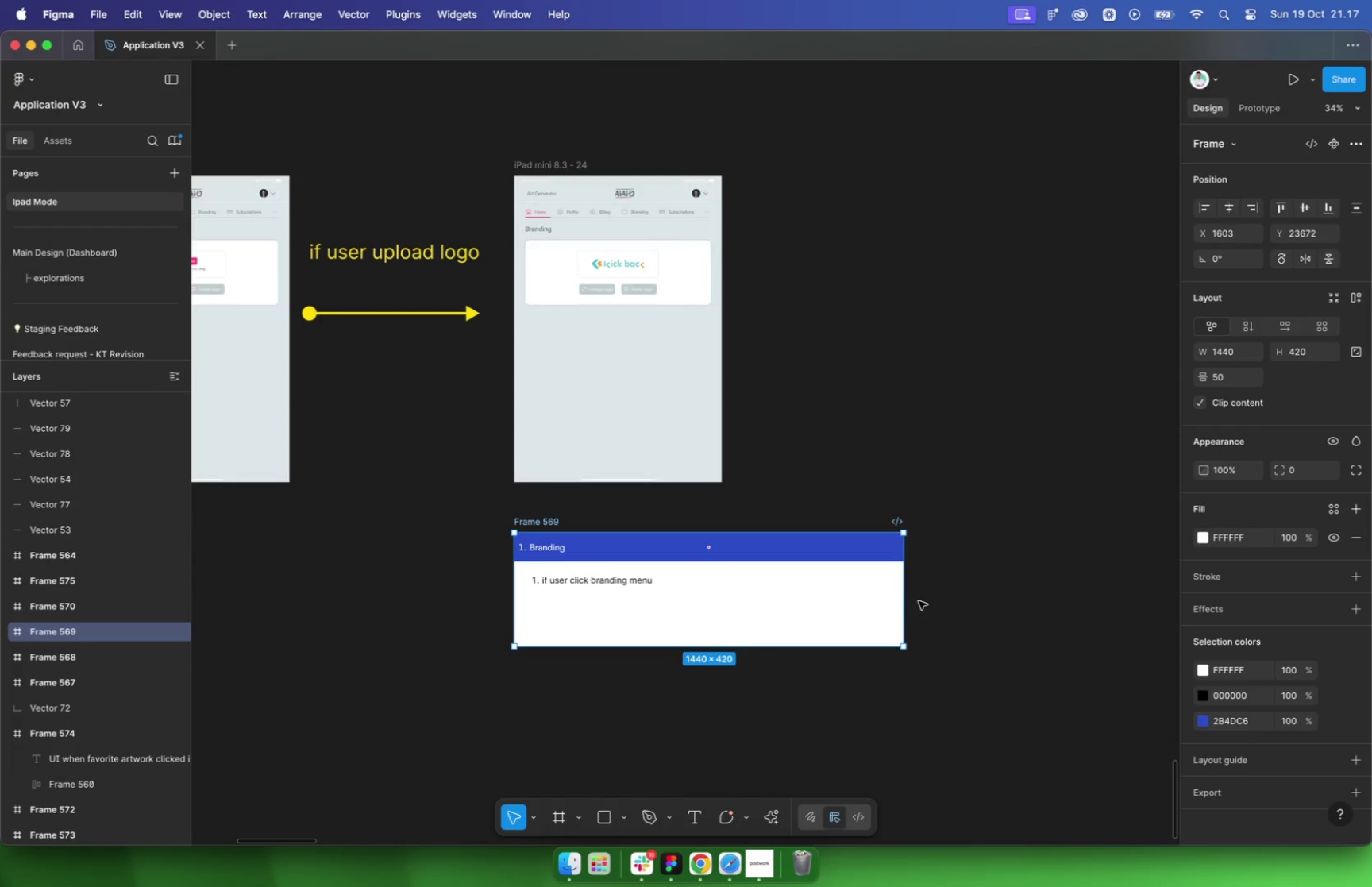 
left_click_drag(start_coordinate=[584, 526], to_coordinate=[348, 529])
 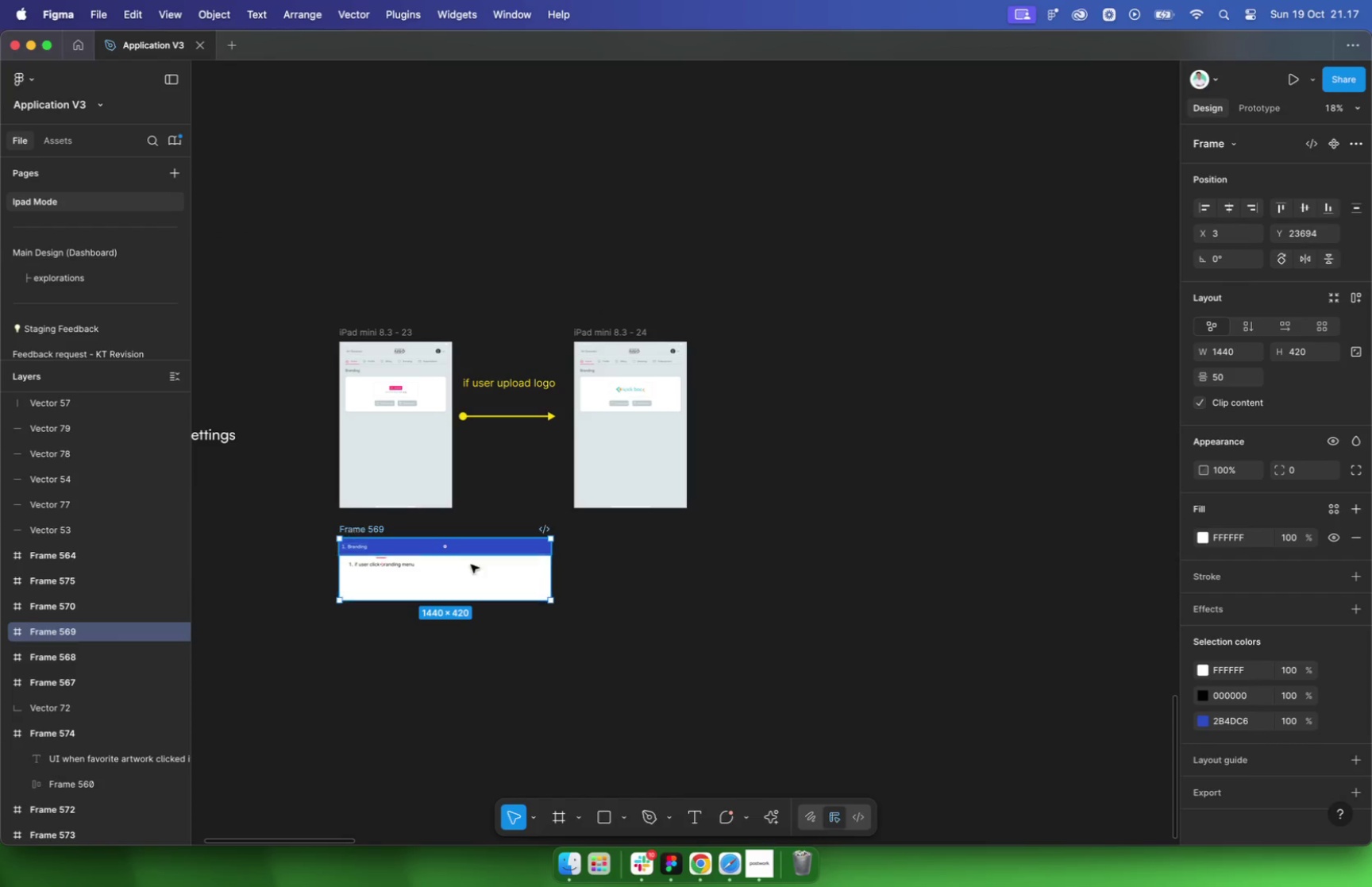 
left_click_drag(start_coordinate=[551, 569], to_coordinate=[450, 567])
 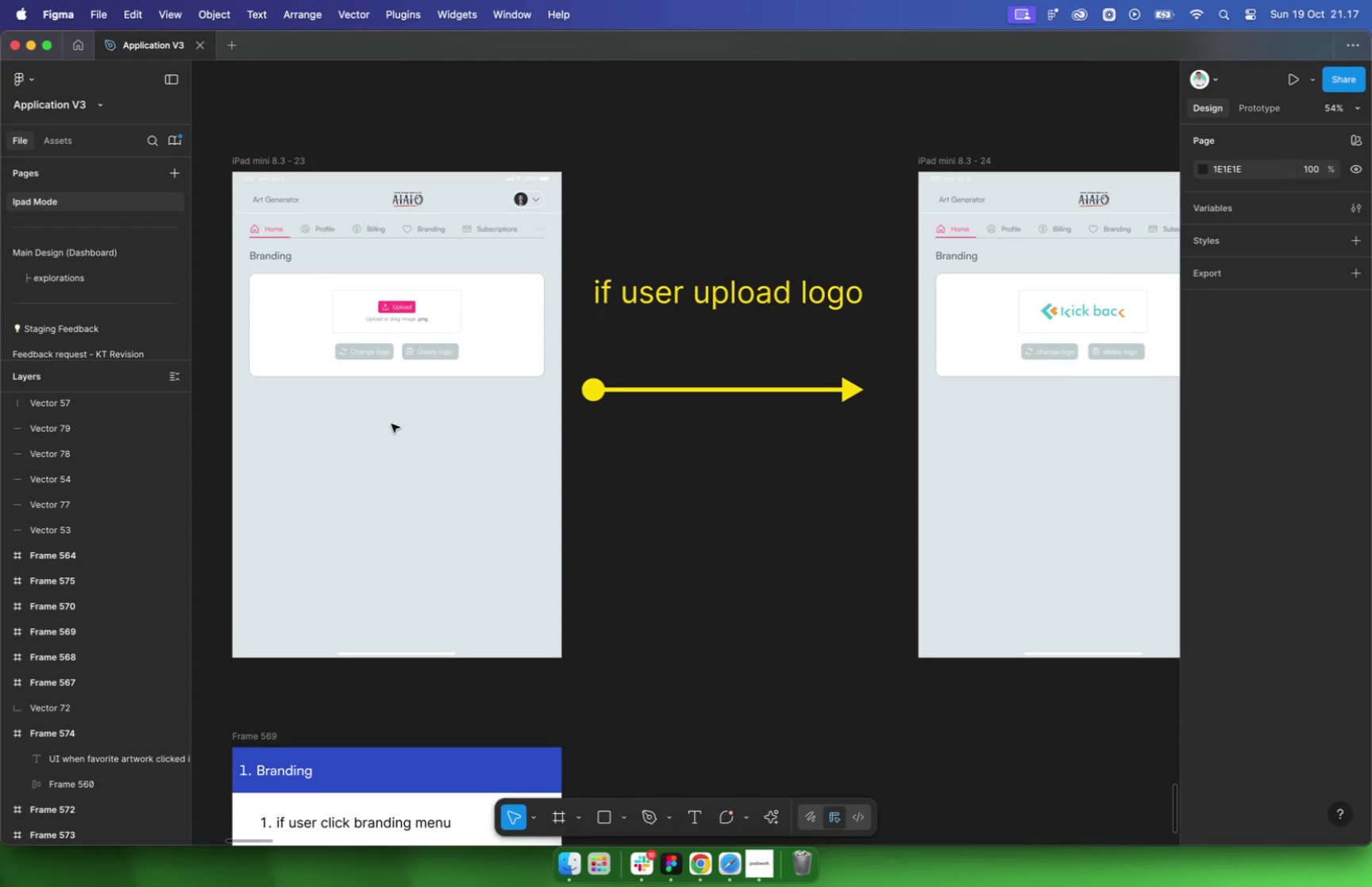 
scroll: coordinate [744, 563], scroll_direction: down, amount: 25.0
 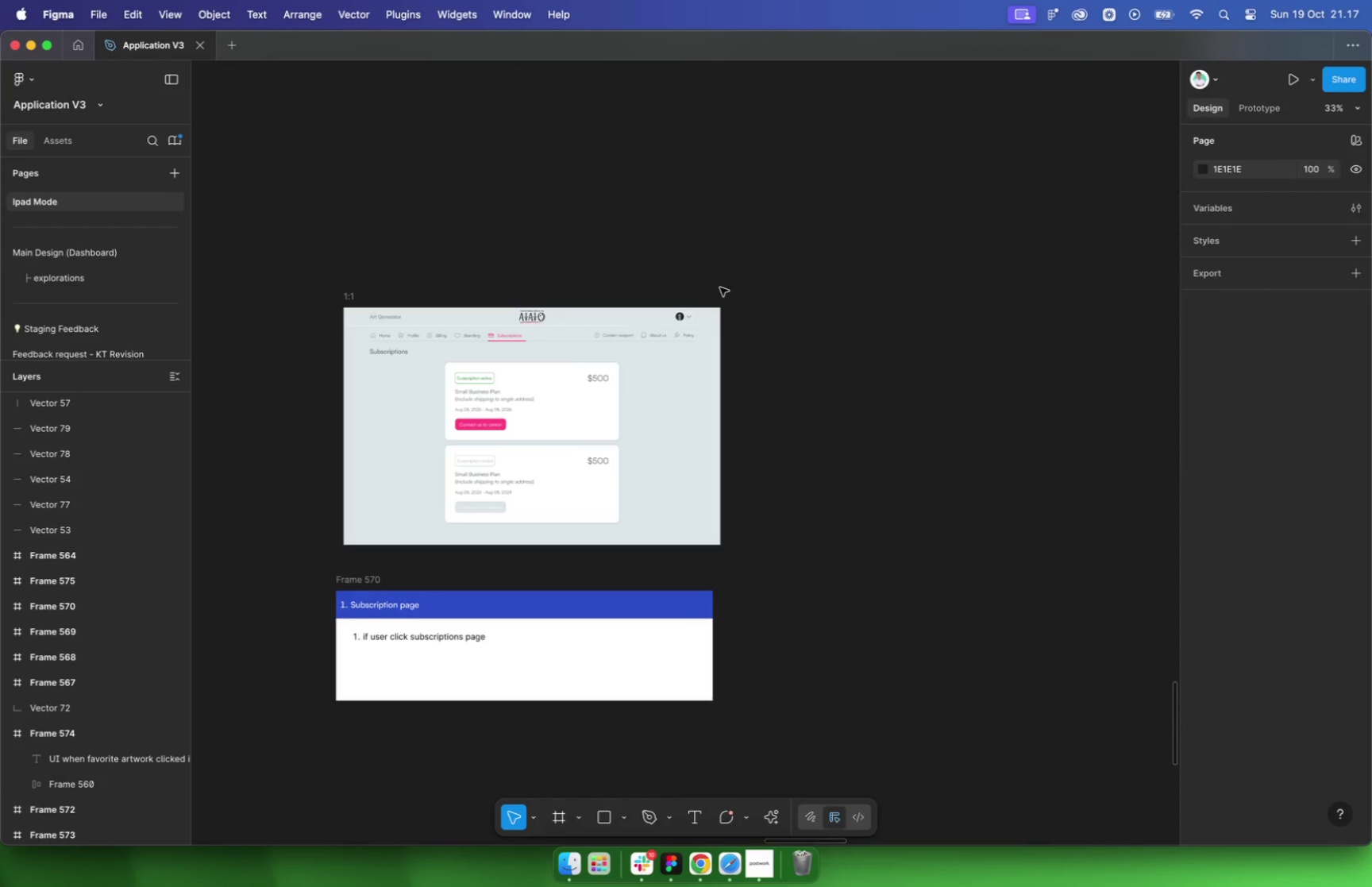 
wait(5.98)
 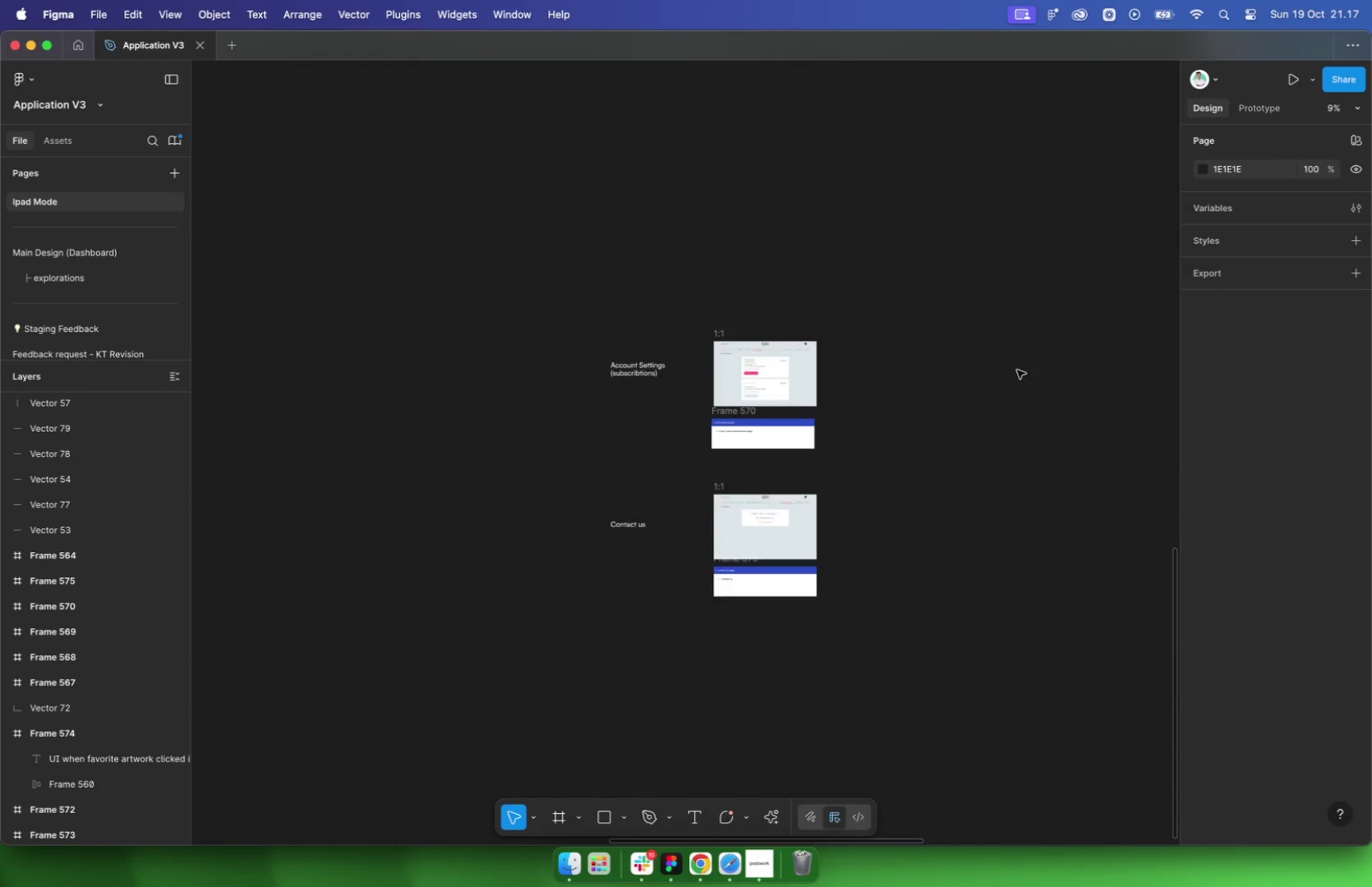 
left_click_drag(start_coordinate=[957, 237], to_coordinate=[324, 598])
 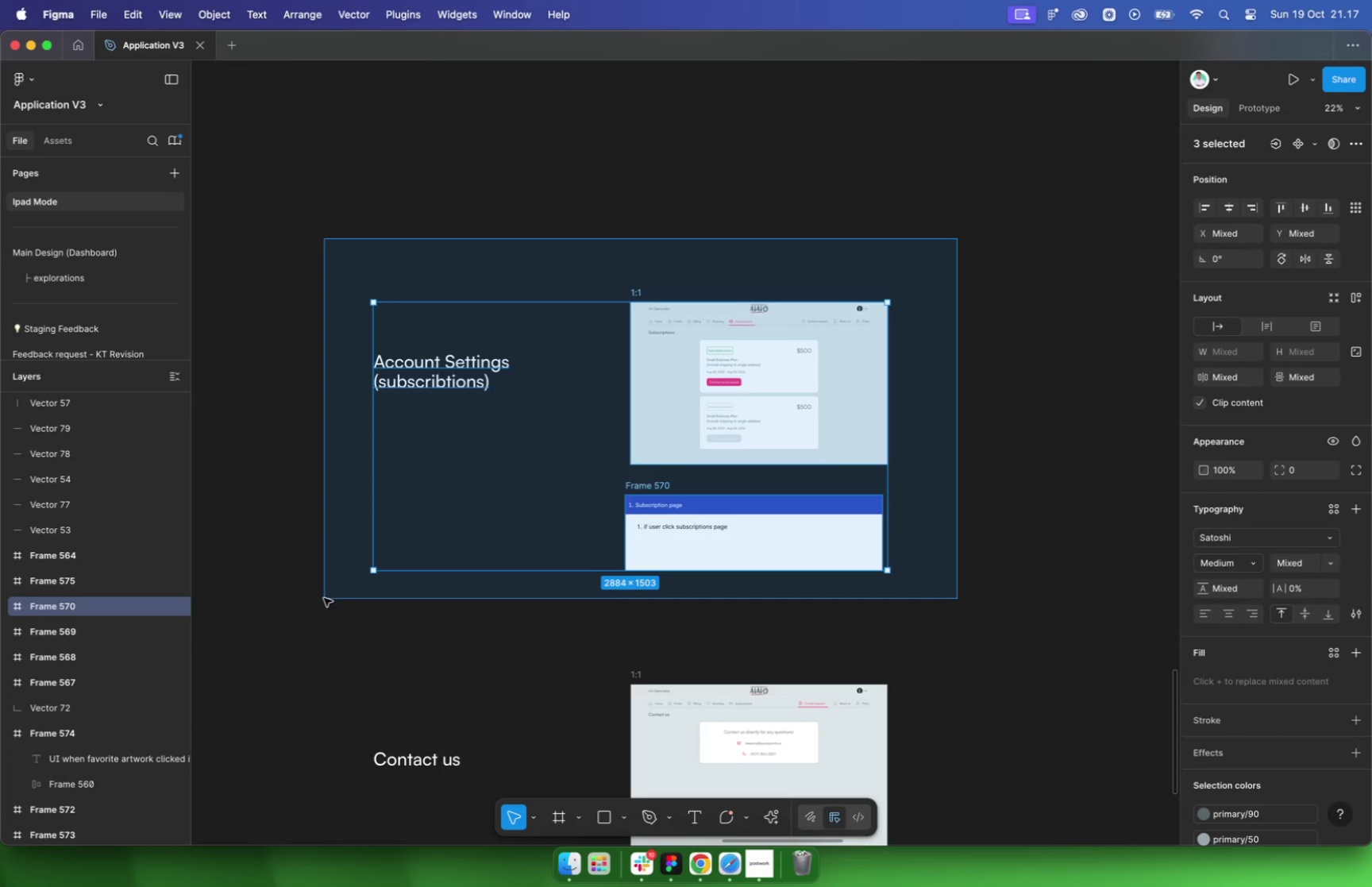 
left_click_drag(start_coordinate=[644, 466], to_coordinate=[796, 624])
 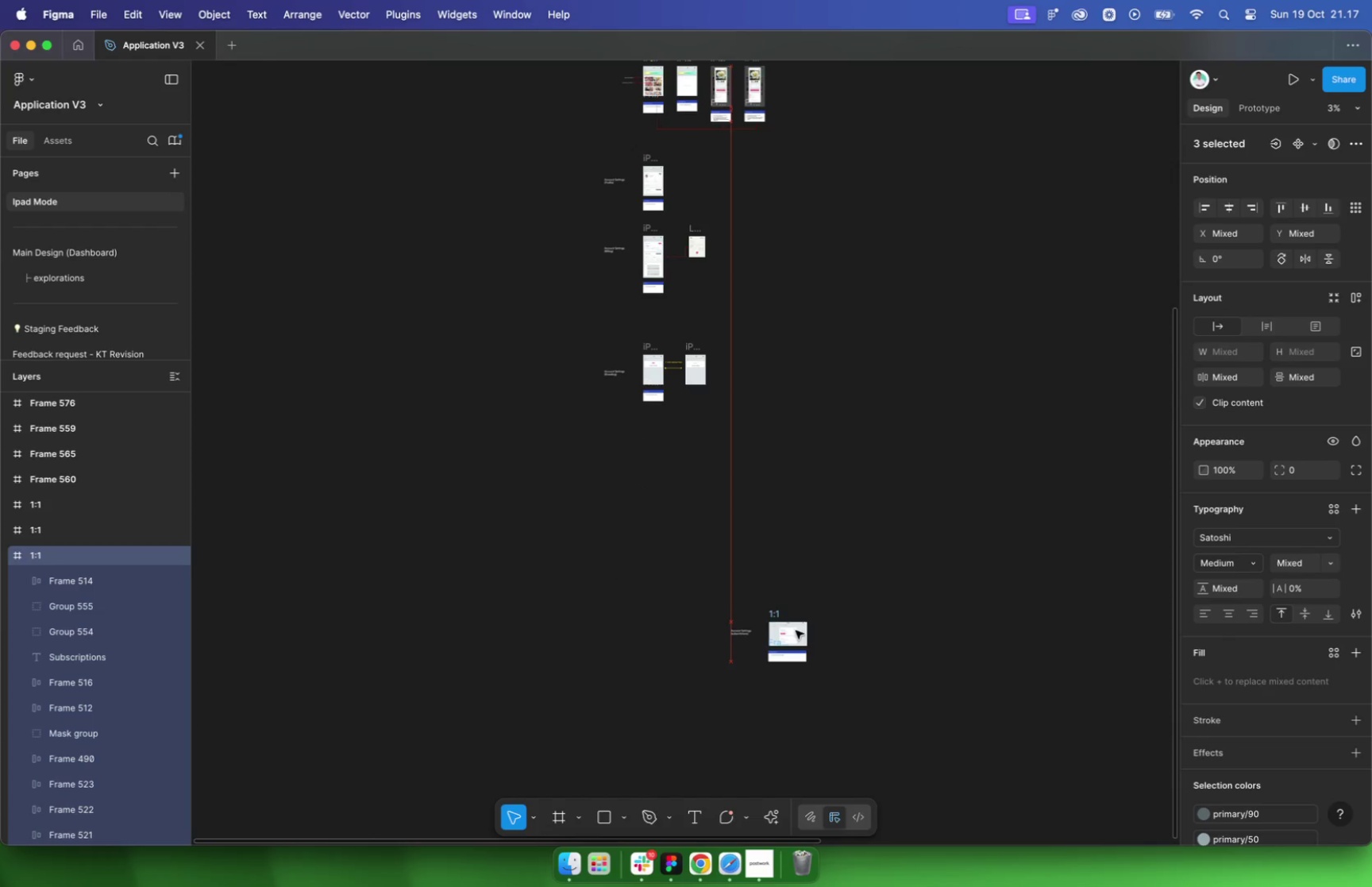 
scroll: coordinate [800, 646], scroll_direction: up, amount: 44.0
 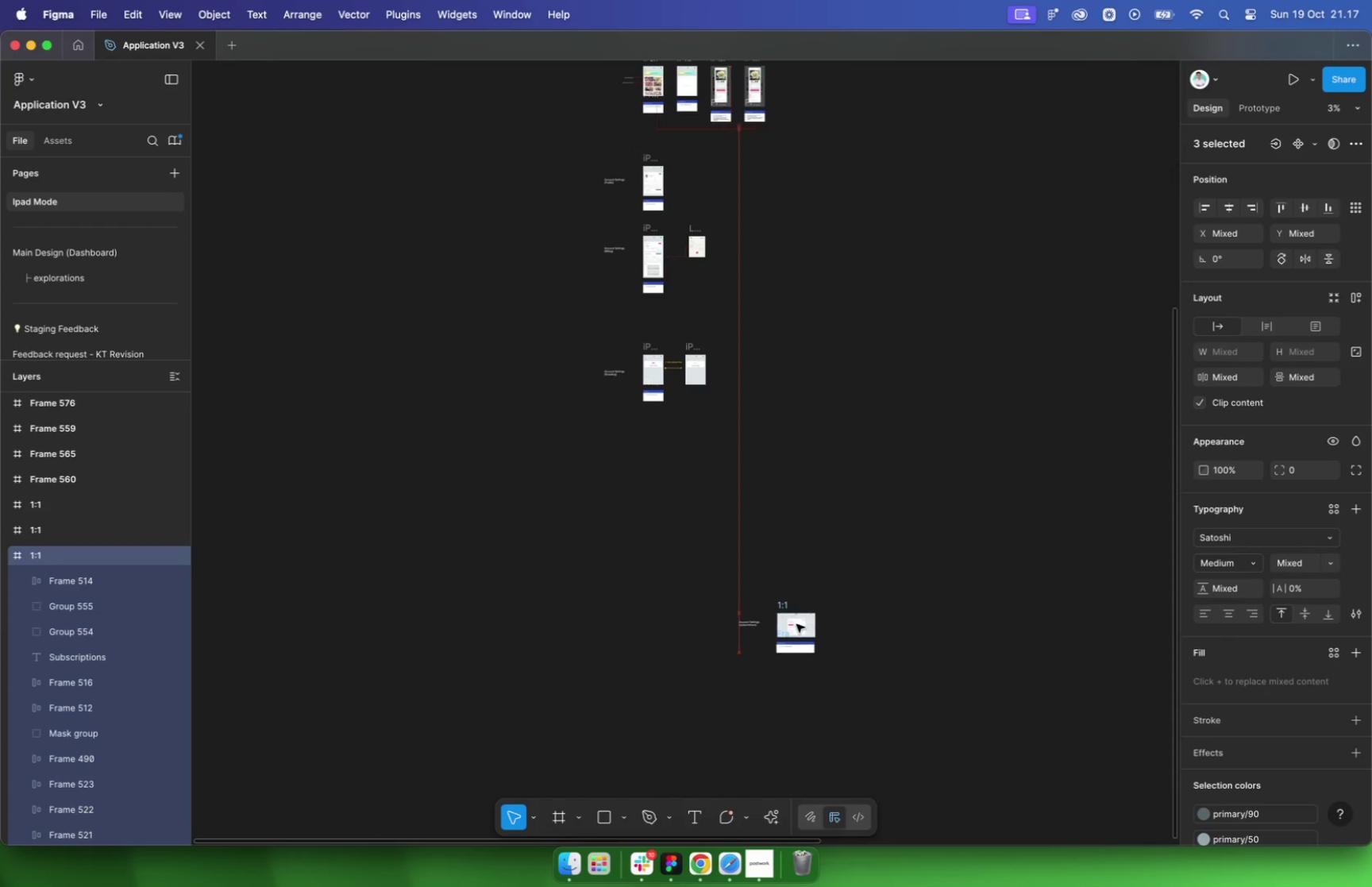 
left_click_drag(start_coordinate=[802, 245], to_coordinate=[461, 457])
 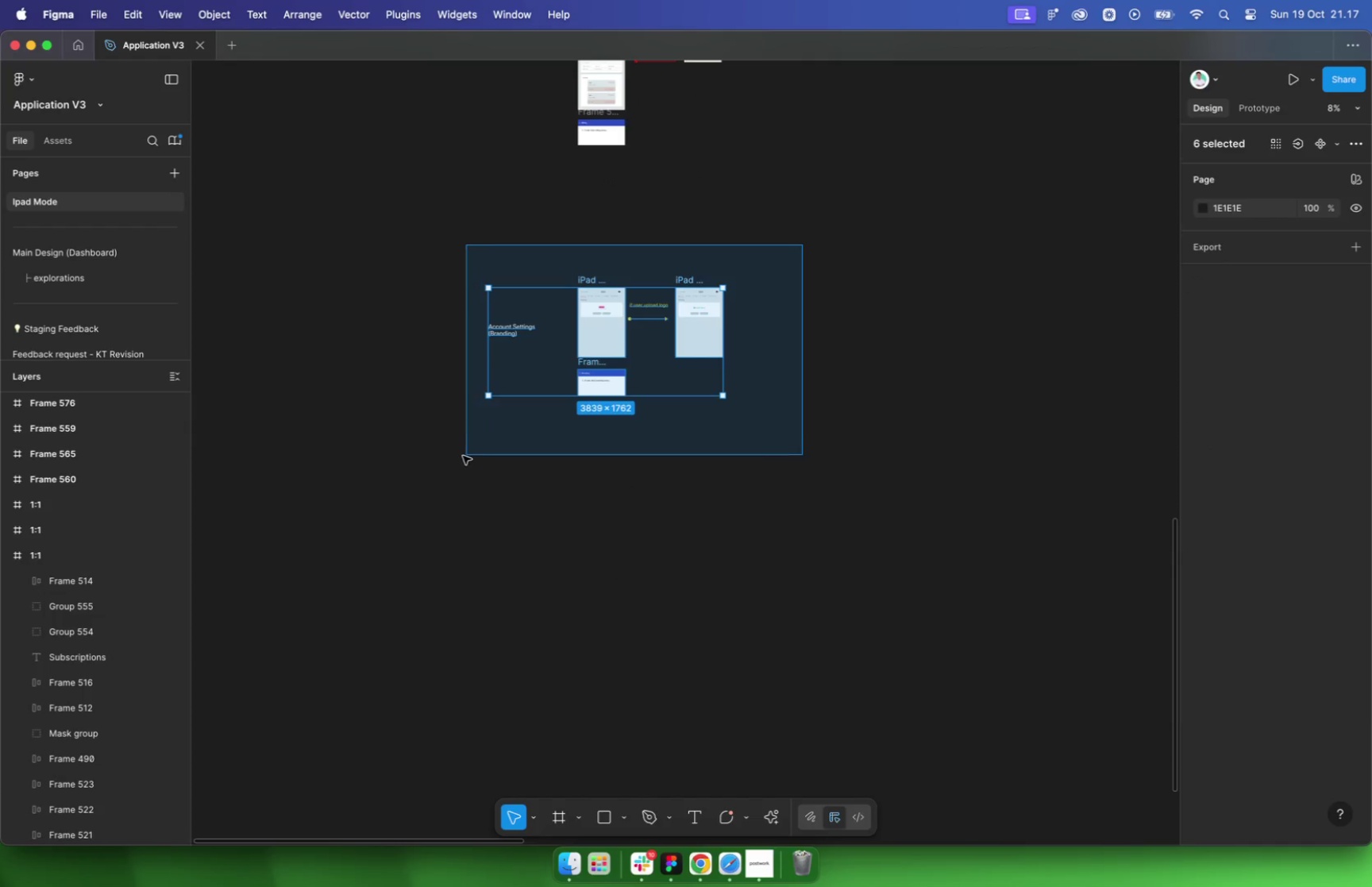 
left_click_drag(start_coordinate=[617, 353], to_coordinate=[622, 308])
 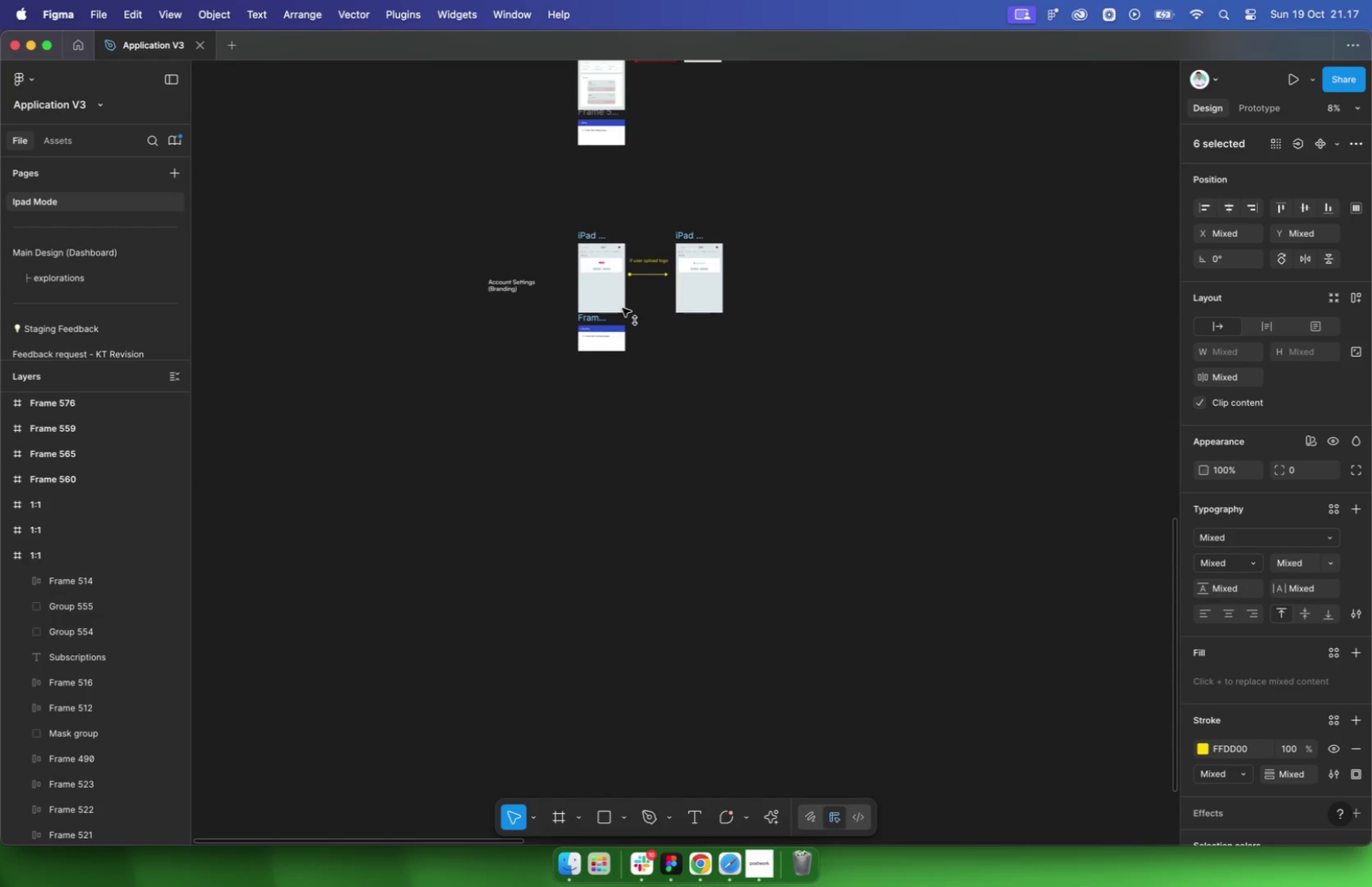 
hold_key(key=ShiftLeft, duration=0.64)
 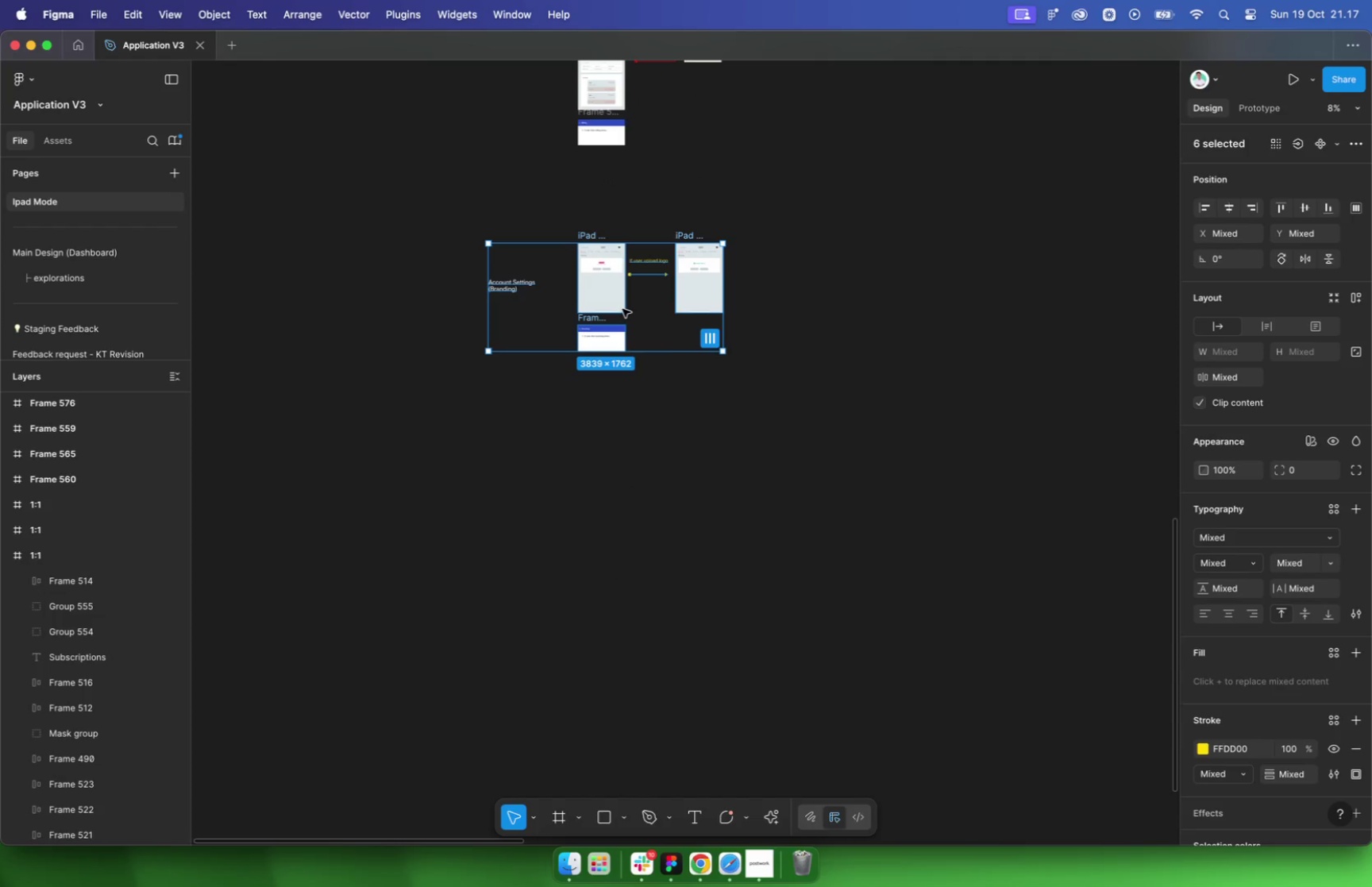 
left_click([790, 455])
 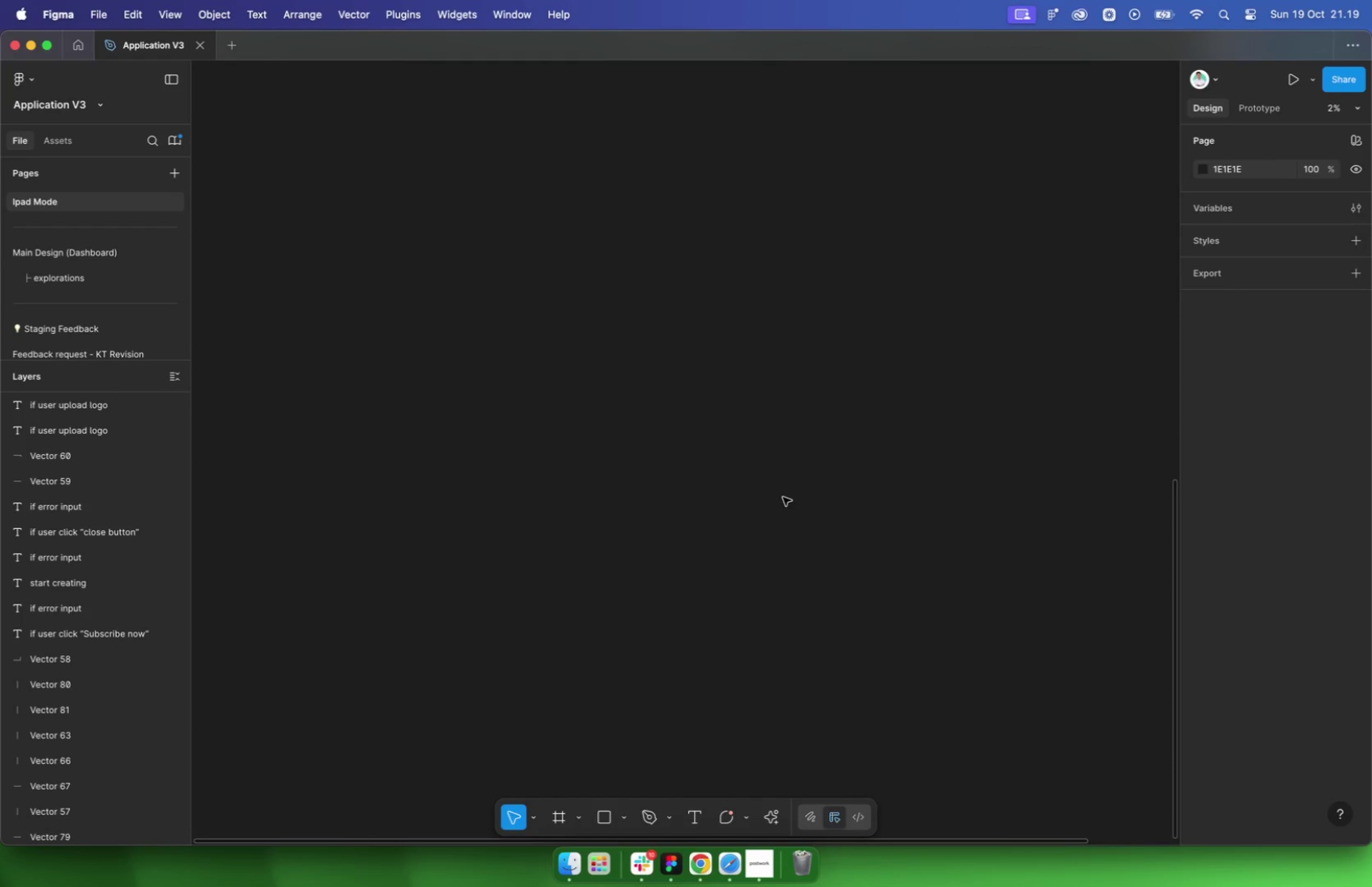 
scroll: coordinate [783, 497], scroll_direction: down, amount: 44.0
 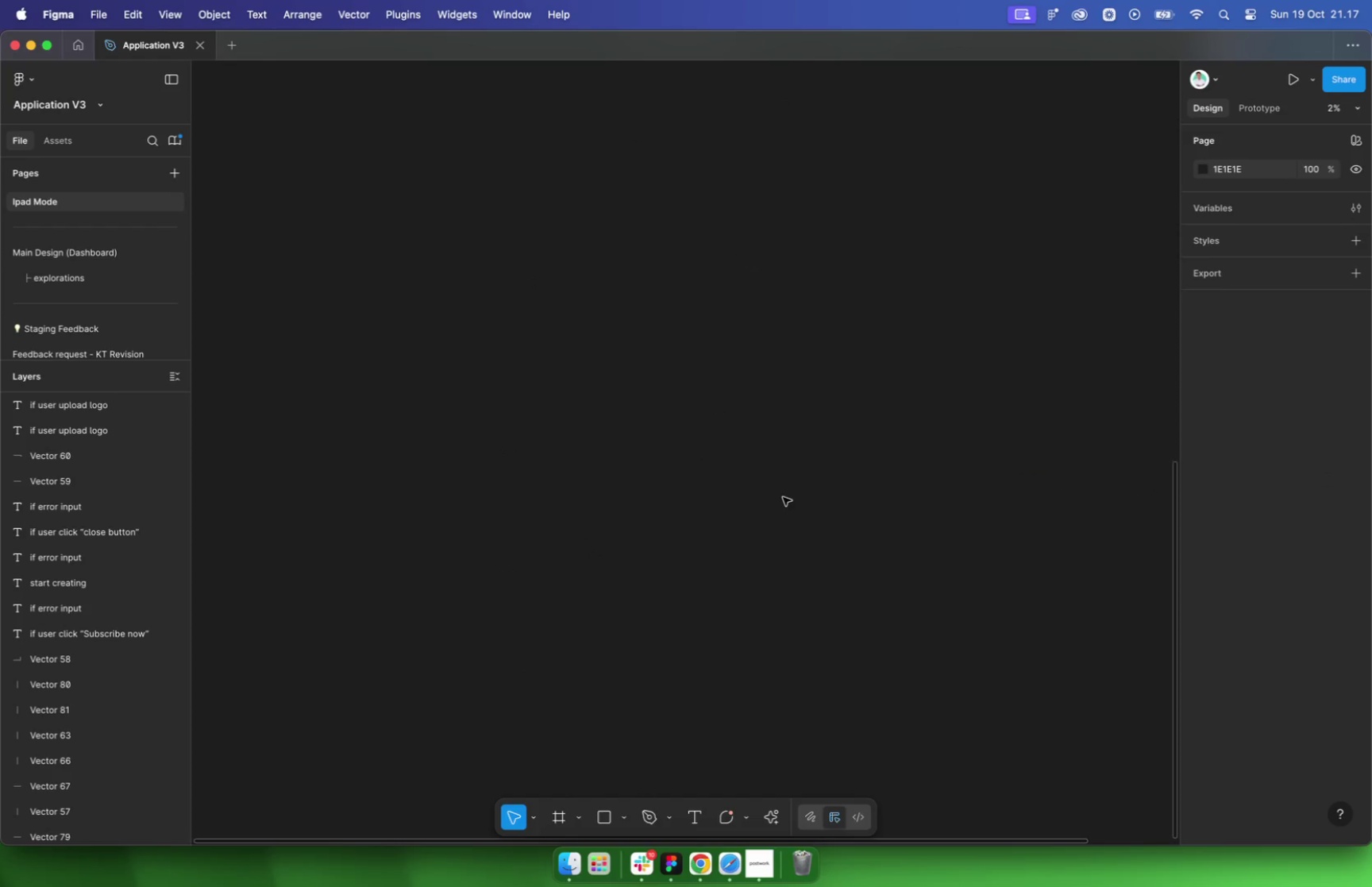 
wait(115.98)
 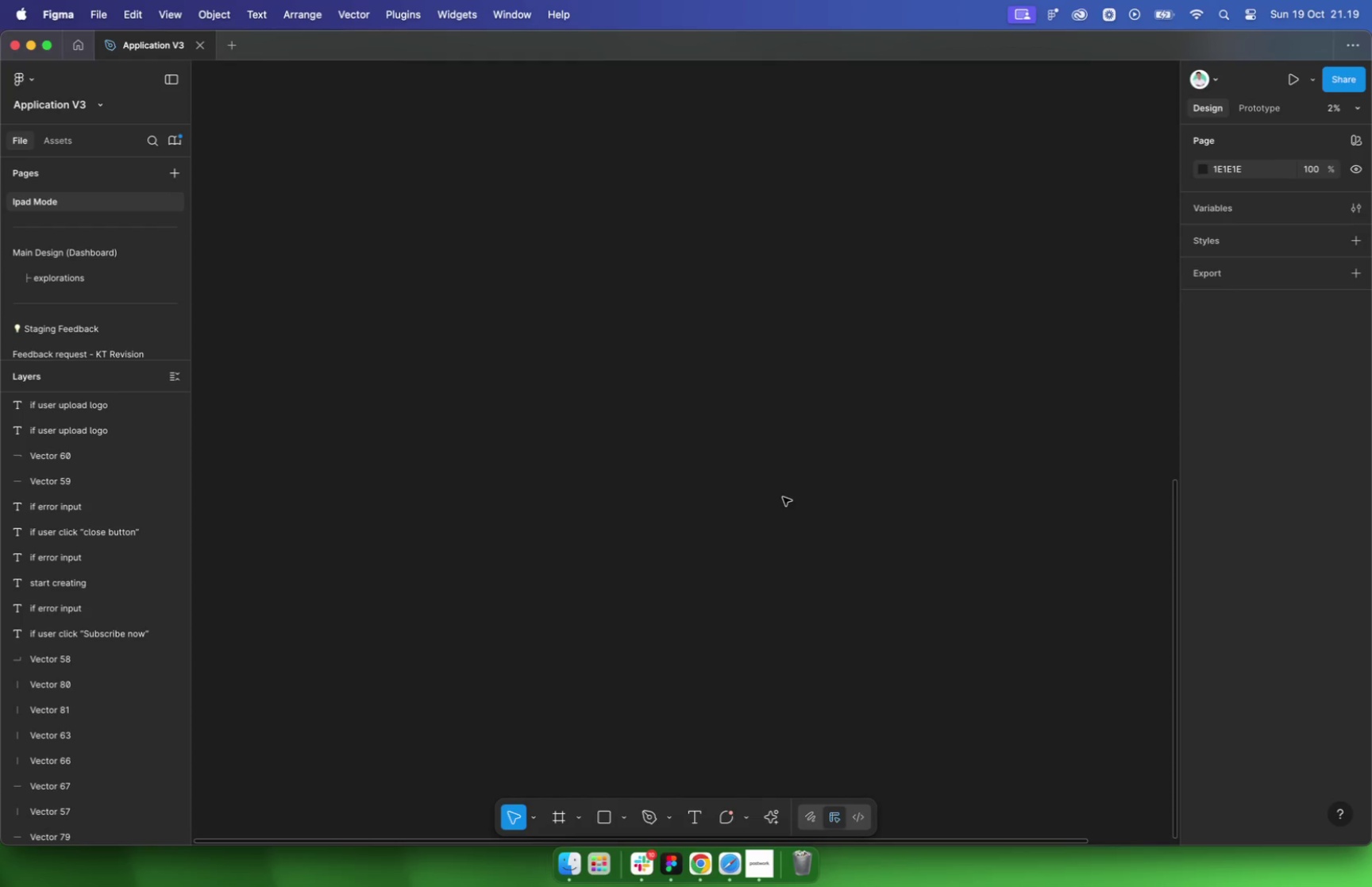 
scroll: coordinate [692, 303], scroll_direction: up, amount: 36.0
 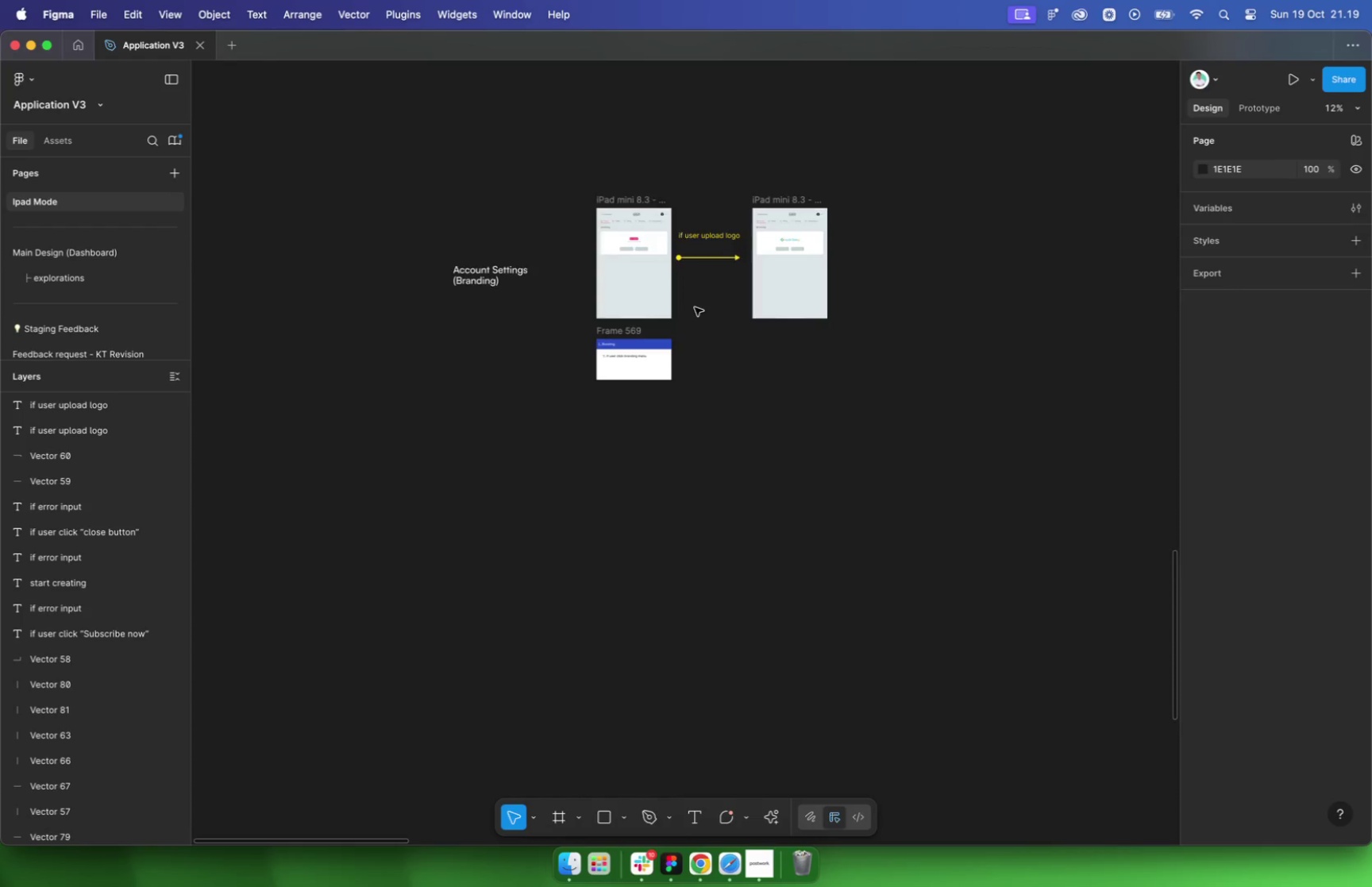 
scroll: coordinate [698, 305], scroll_direction: down, amount: 32.0
 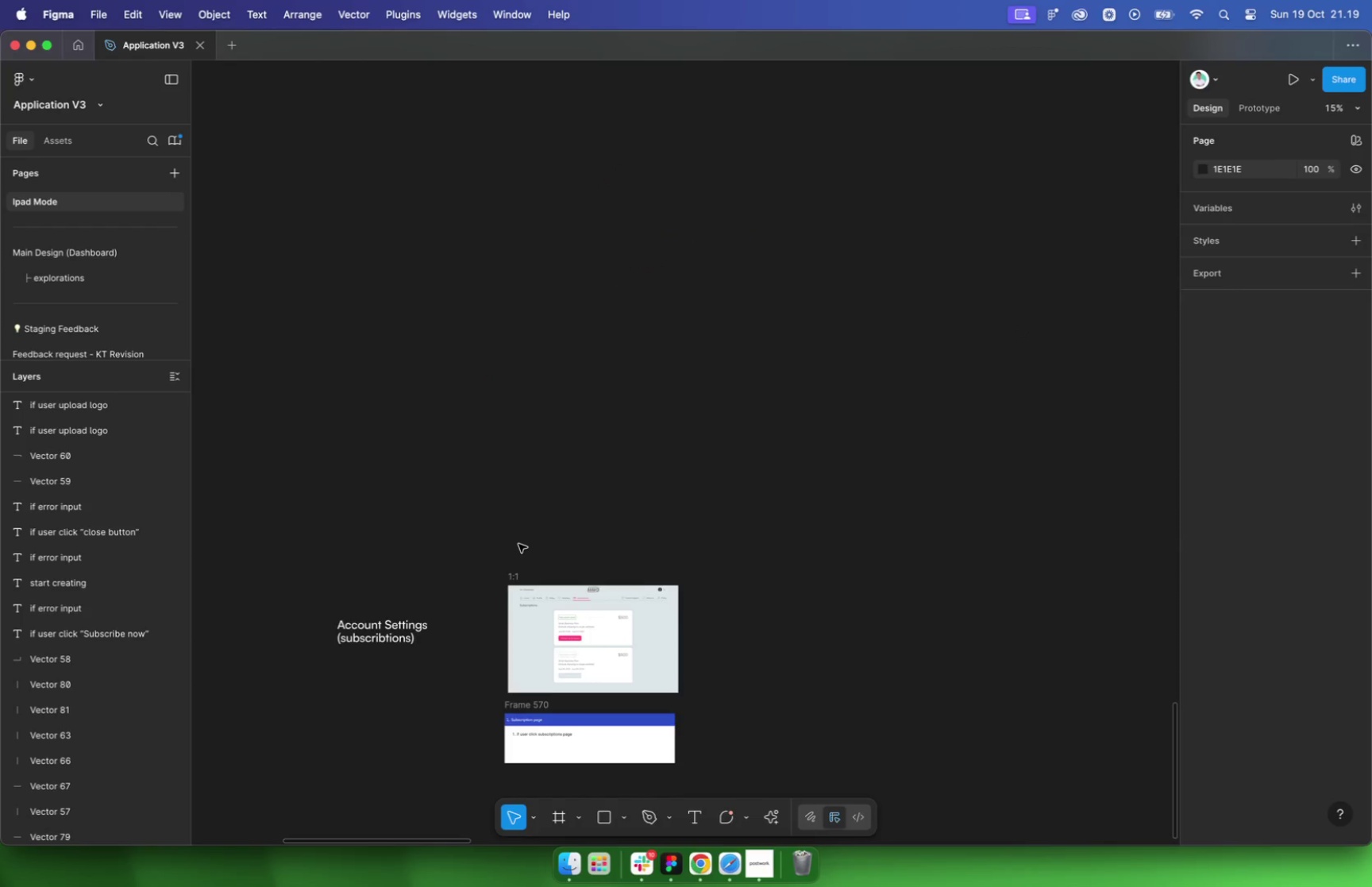 
scroll: coordinate [492, 385], scroll_direction: up, amount: 24.0
 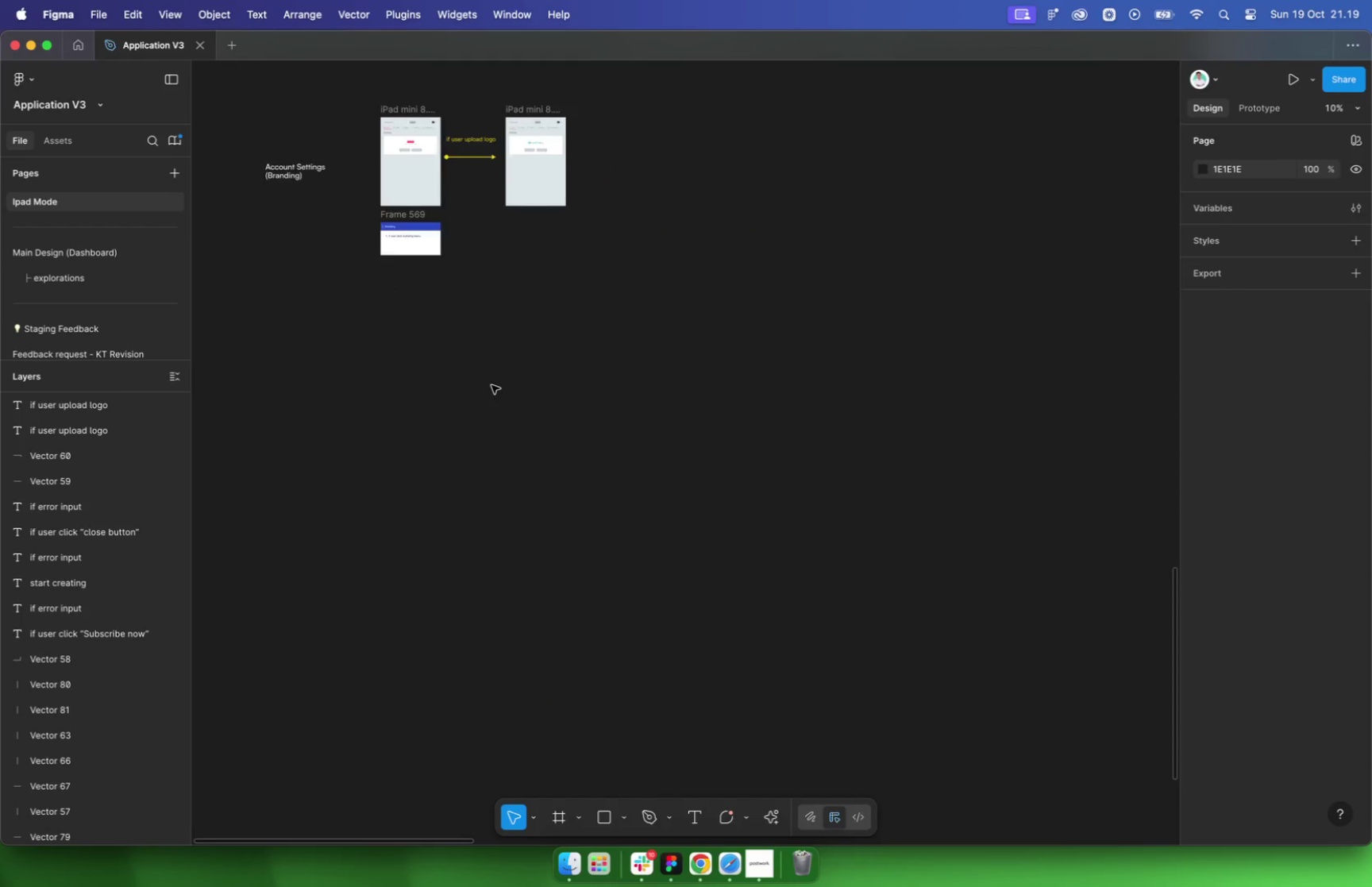 
left_click([619, 175])
 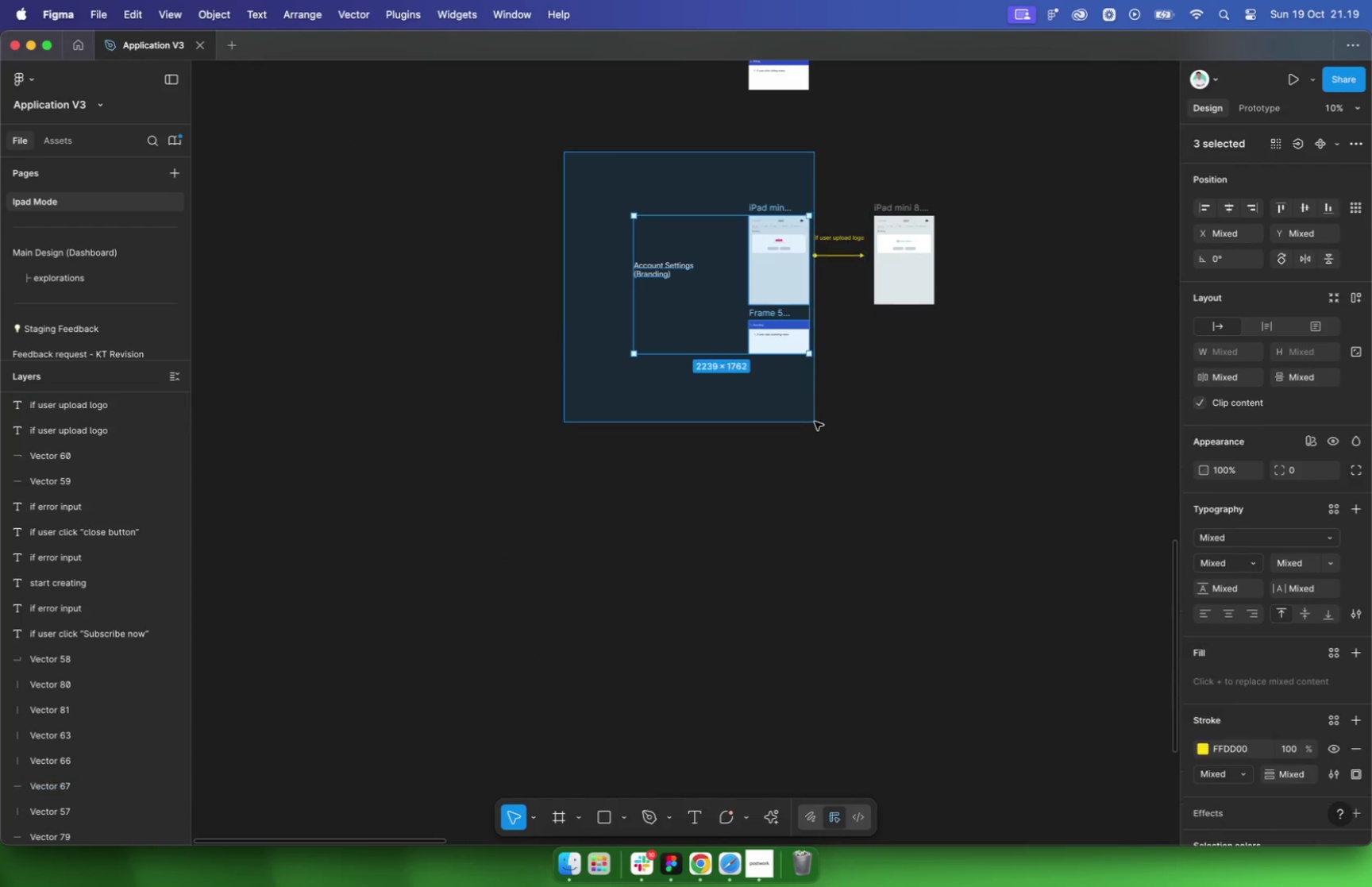 
left_click_drag(start_coordinate=[564, 151], to_coordinate=[815, 420])
 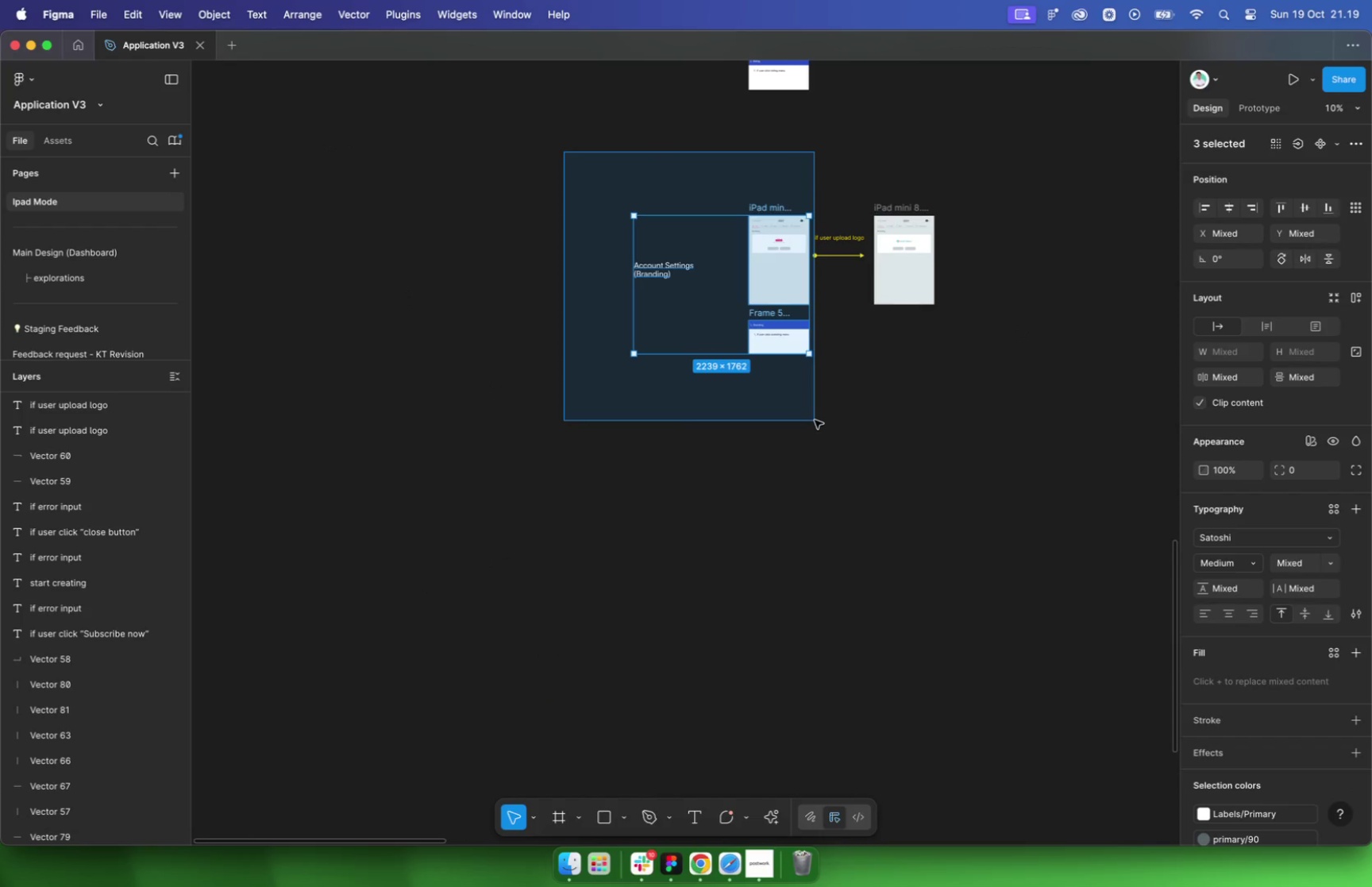 
left_click_drag(start_coordinate=[761, 206], to_coordinate=[771, 506])
 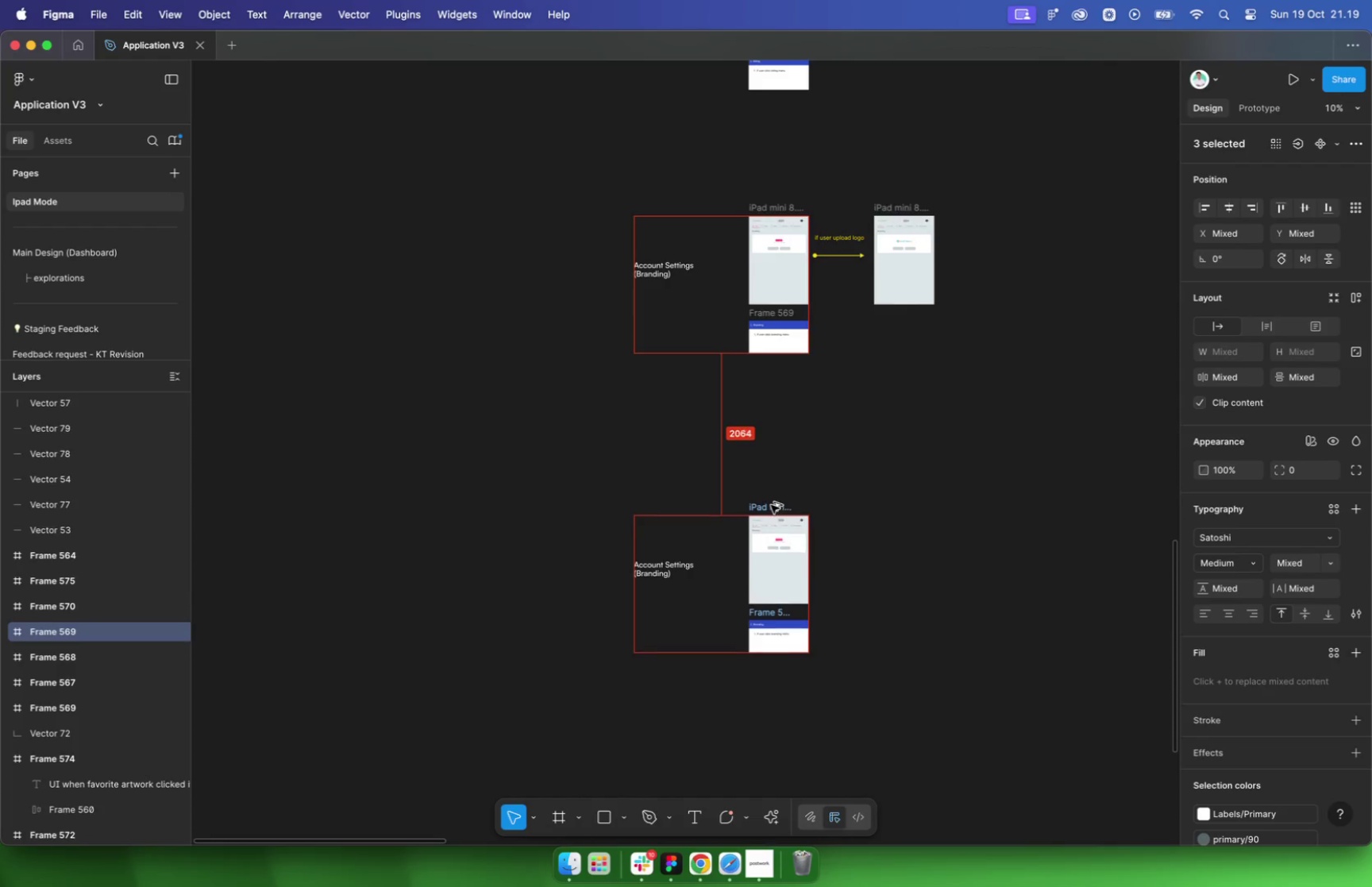 
hold_key(key=ShiftLeft, duration=1.06)
 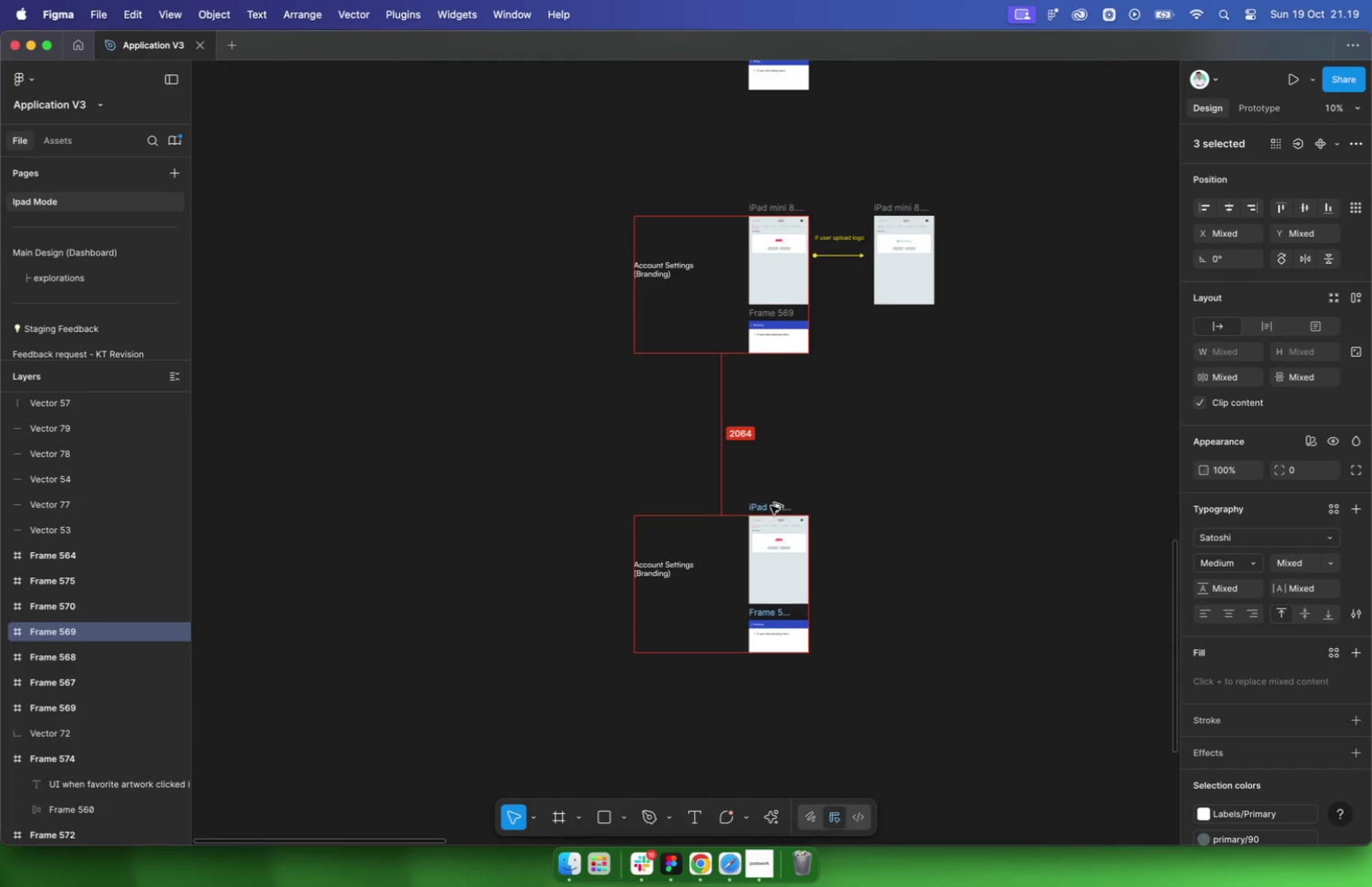 
hold_key(key=OptionLeft, duration=0.85)
 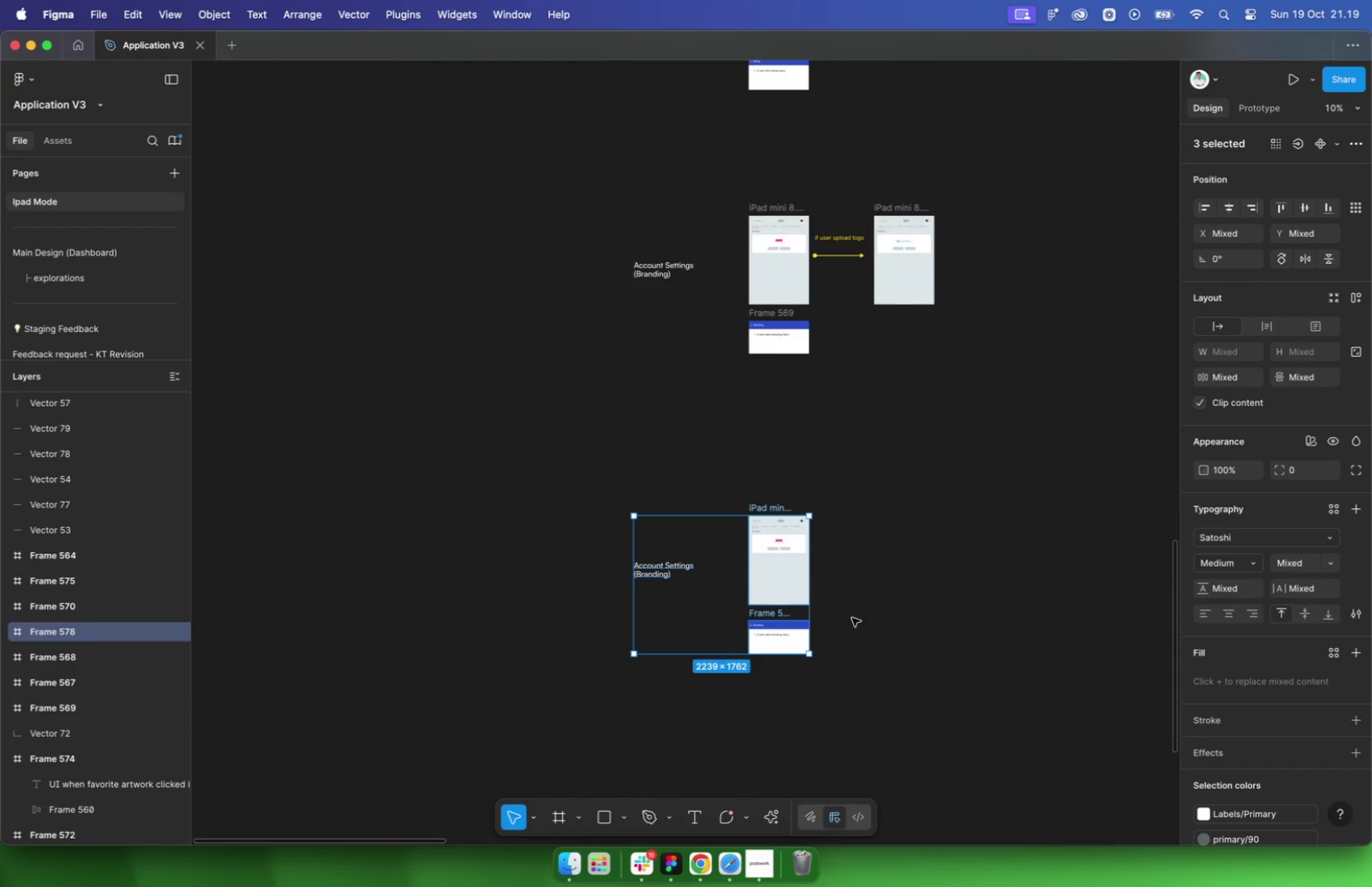 
left_click([854, 617])
 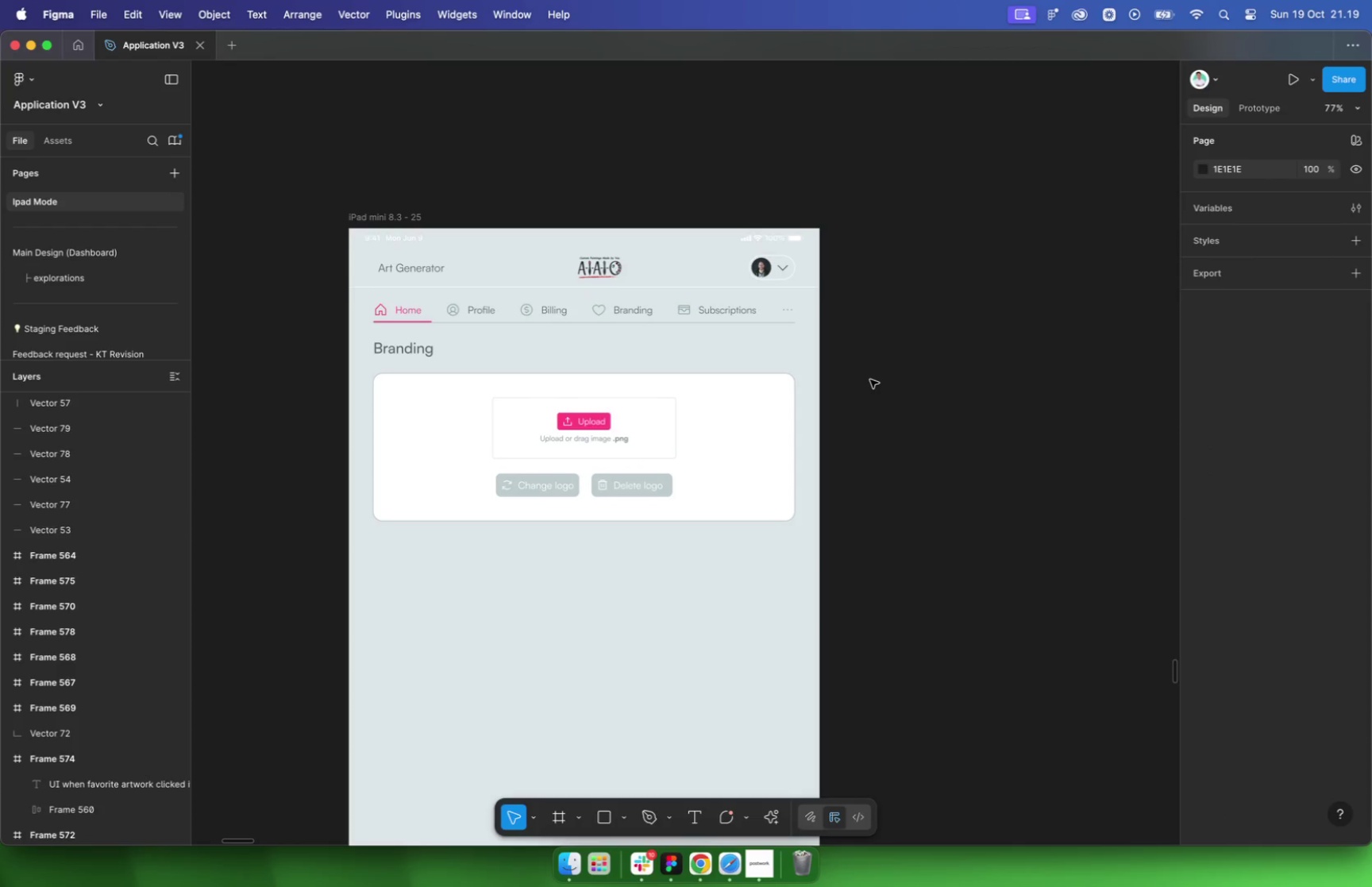 
wait(7.95)
 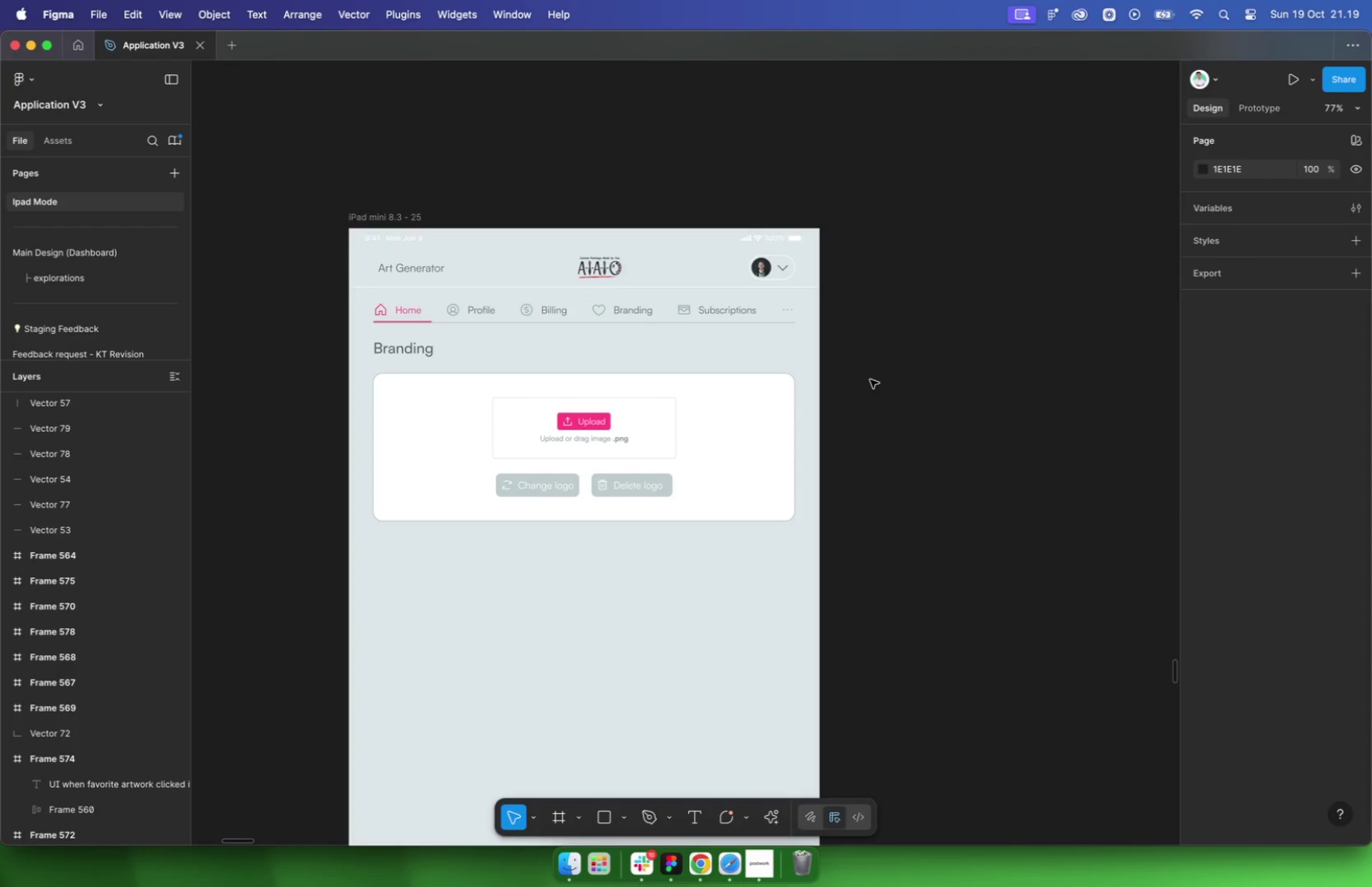 
left_click([959, 484])
 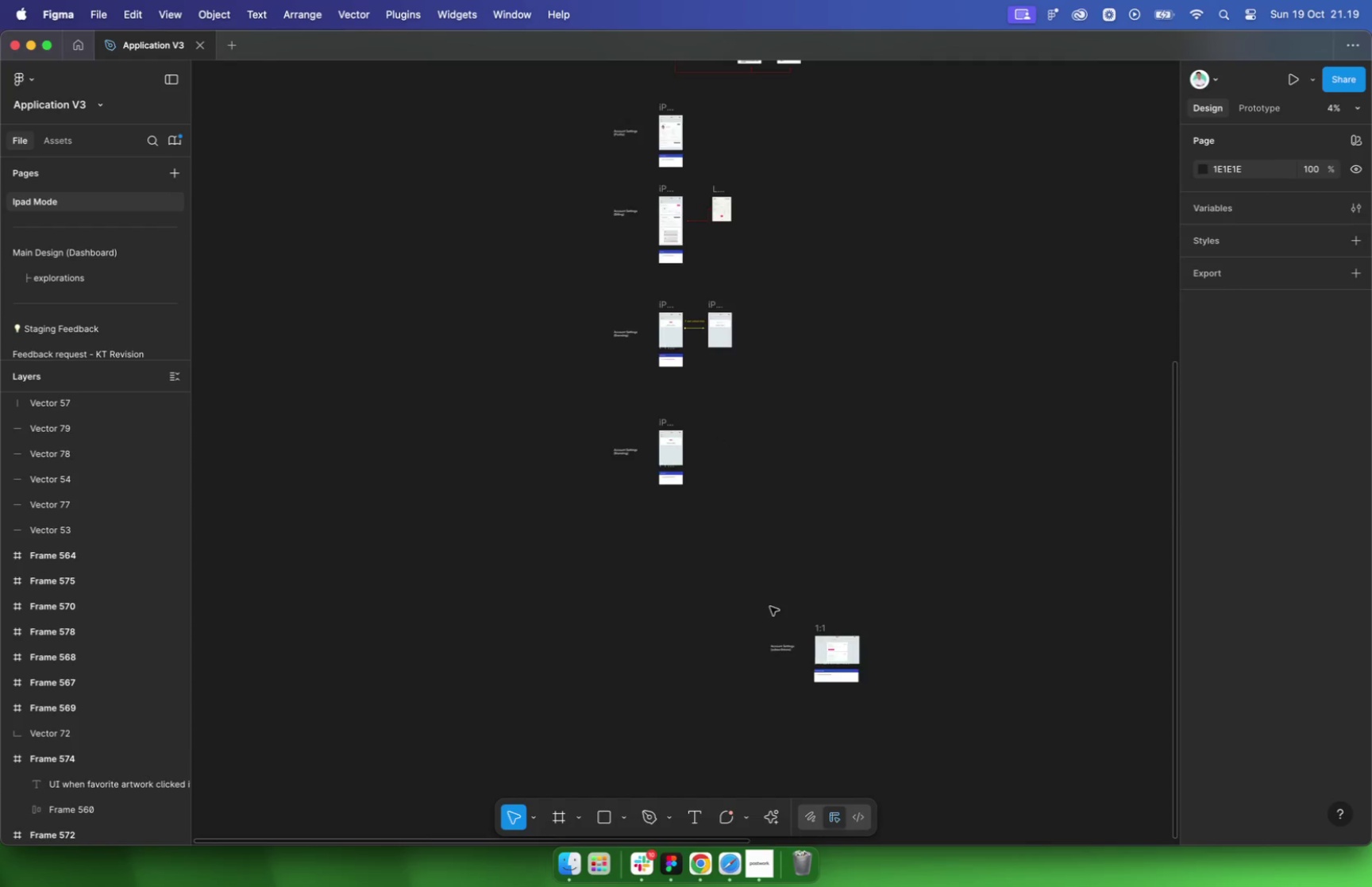 
scroll: coordinate [871, 474], scroll_direction: down, amount: 25.0
 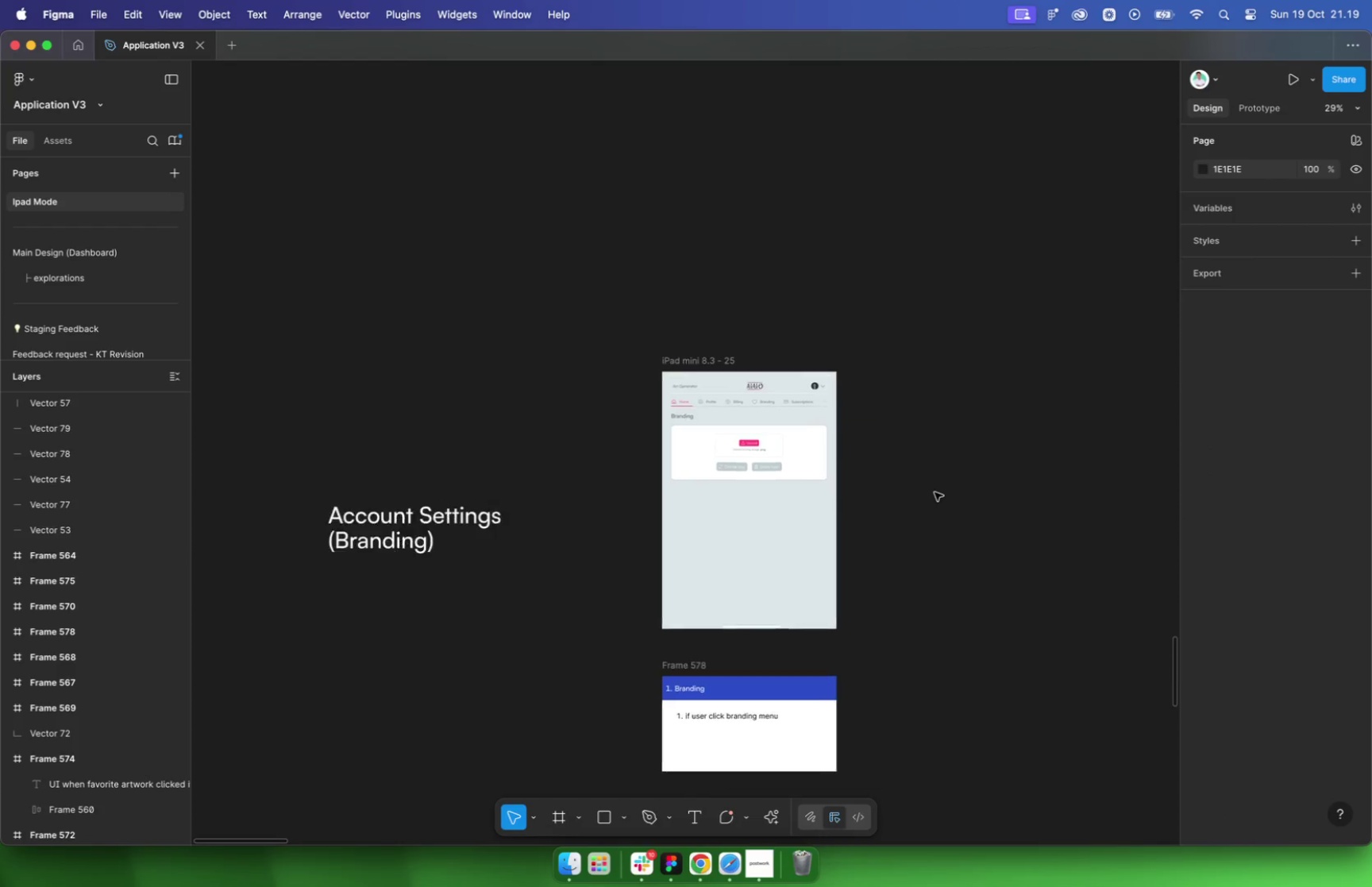 
left_click_drag(start_coordinate=[840, 657], to_coordinate=[586, 292])
 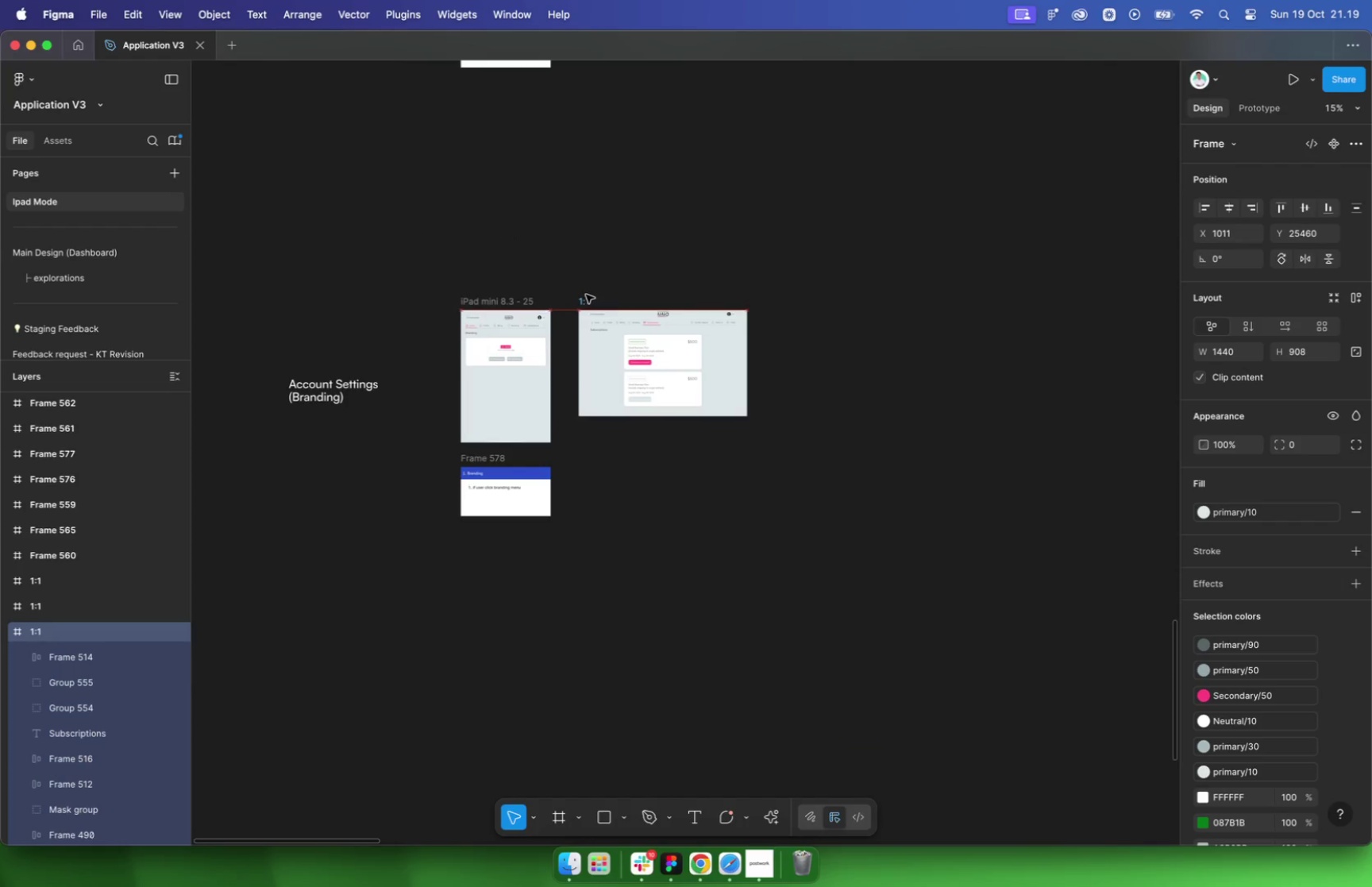 
scroll: coordinate [670, 310], scroll_direction: up, amount: 11.0
 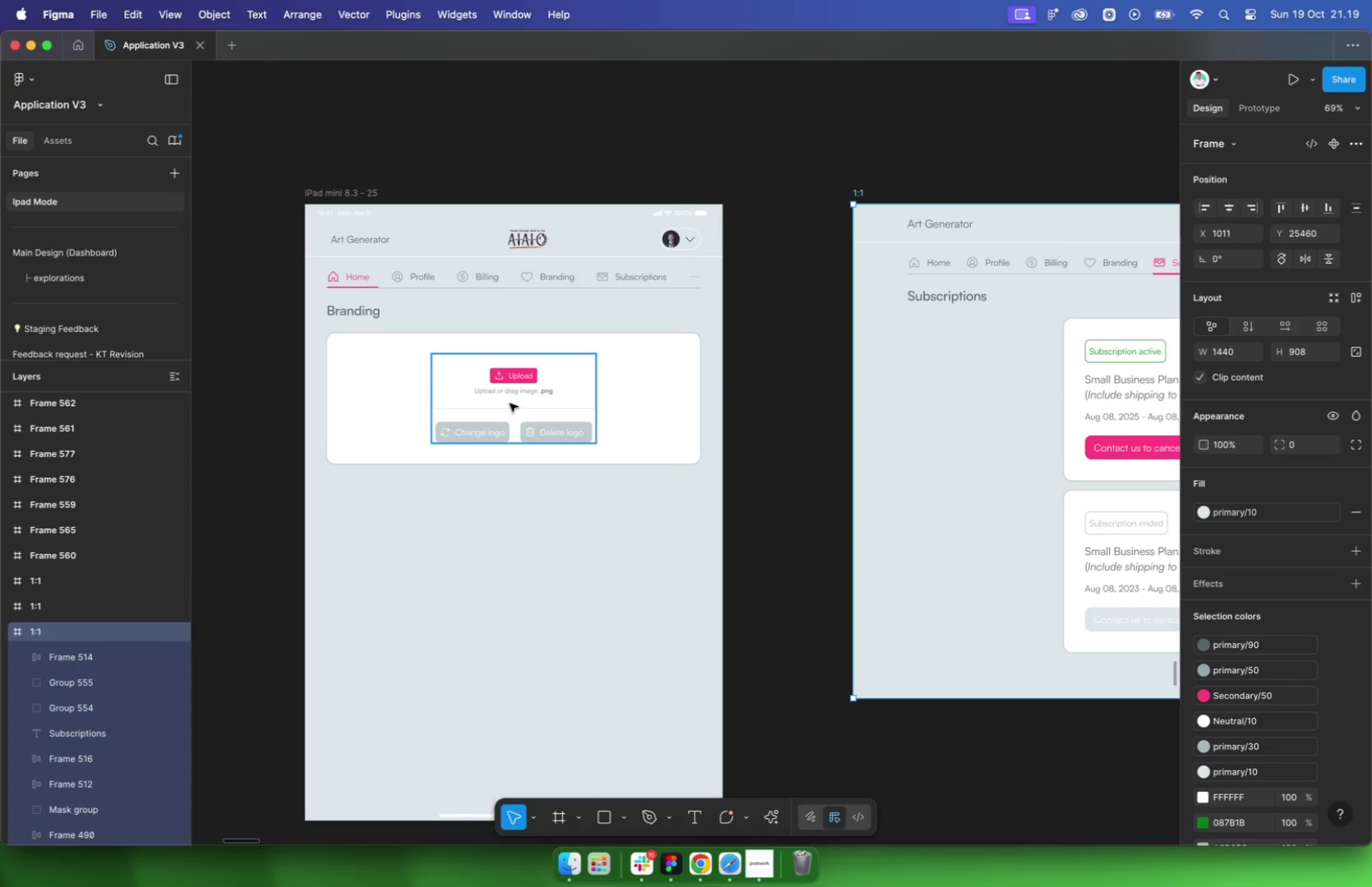 
double_click([975, 299])
 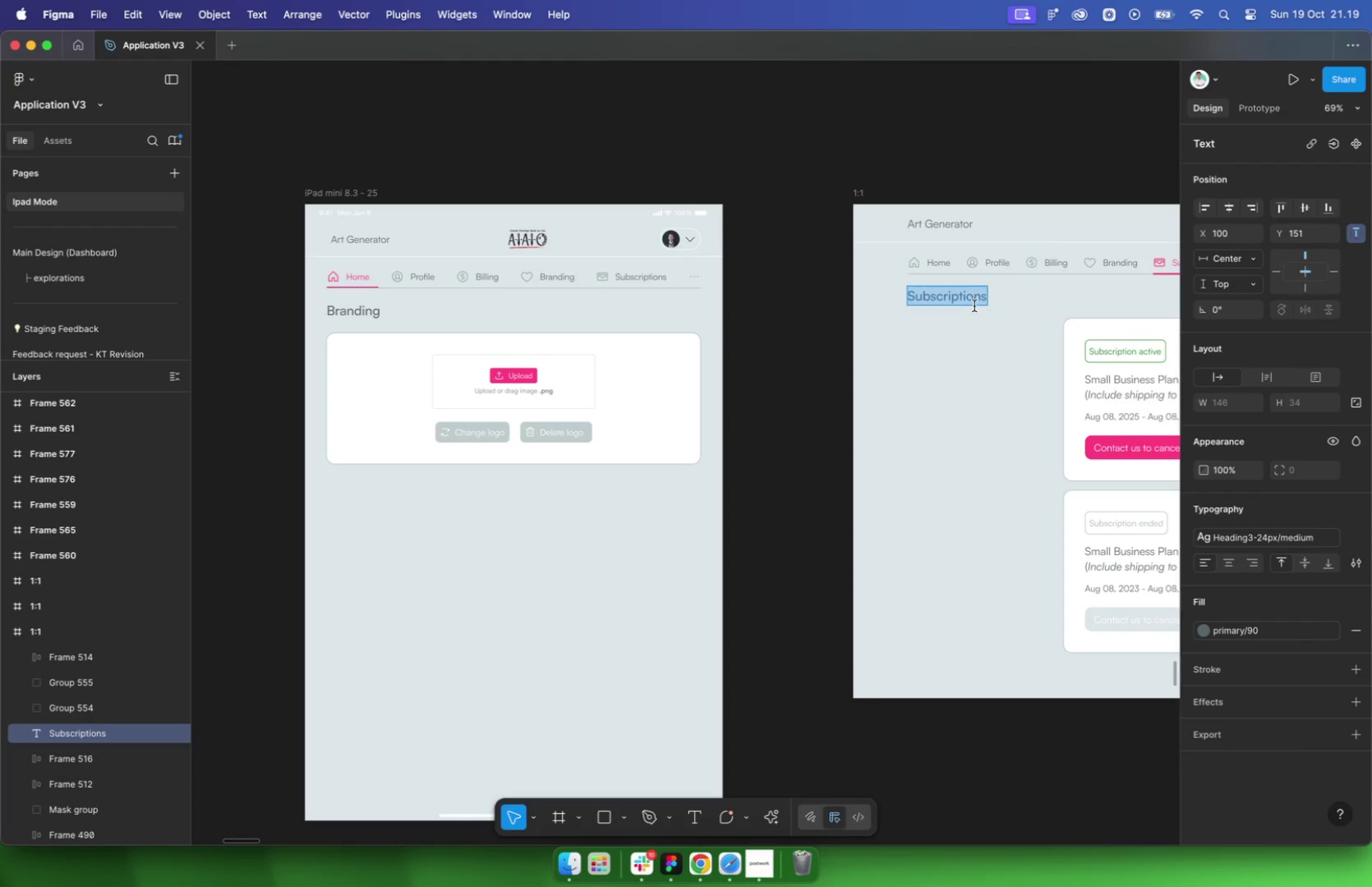 
key(Meta+CommandLeft)
 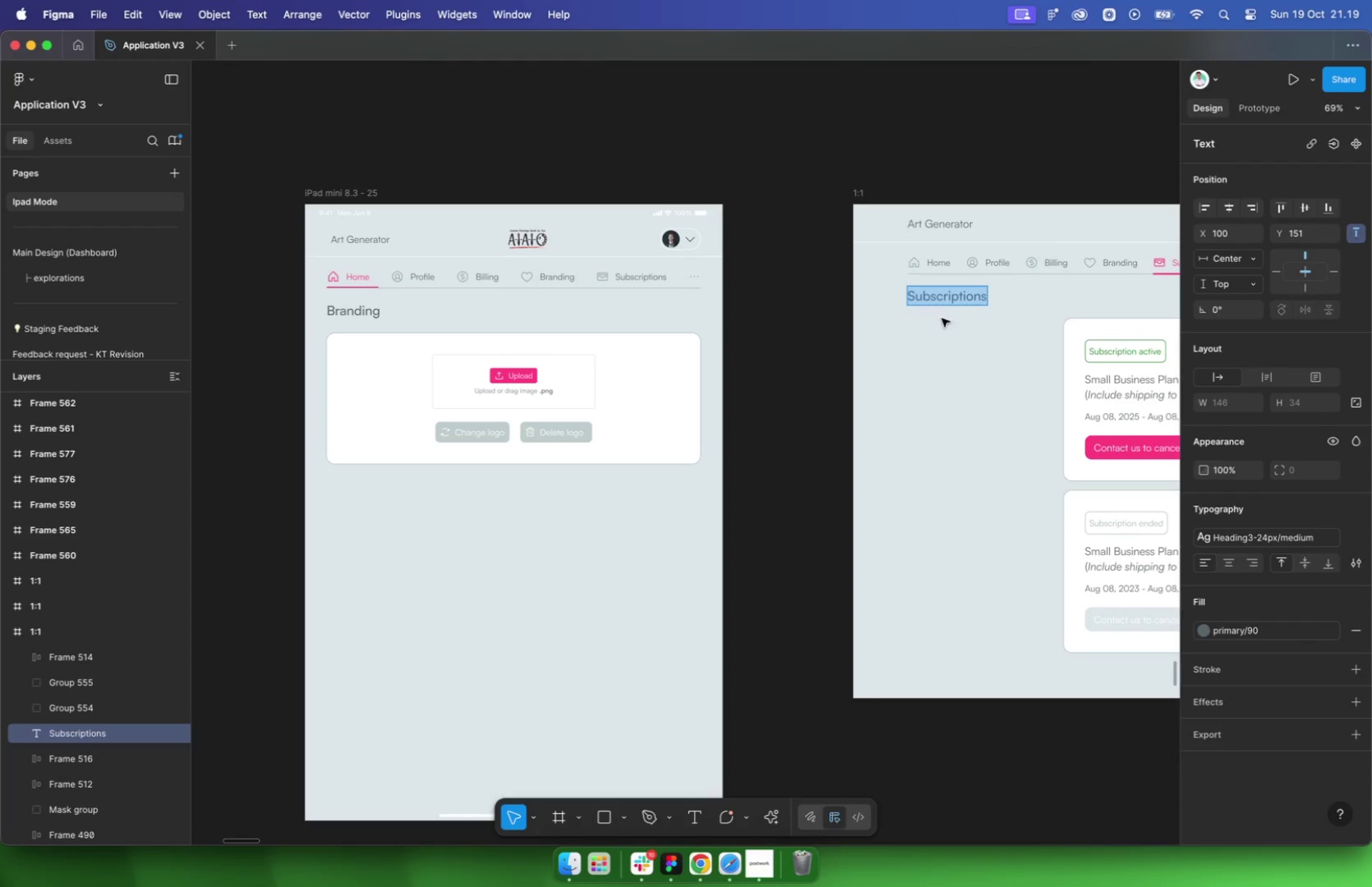 
key(Meta+C)
 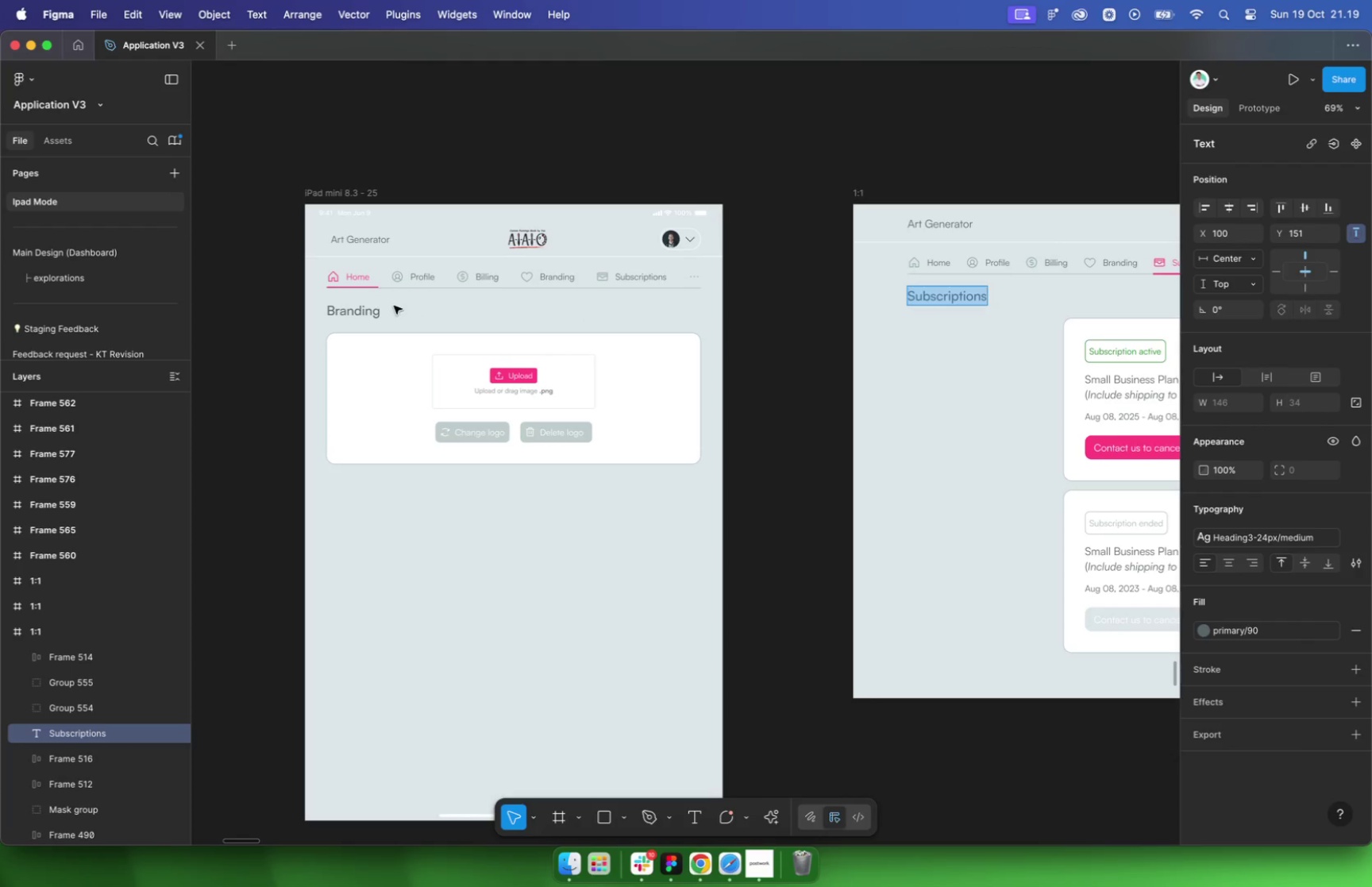 
double_click([365, 312])
 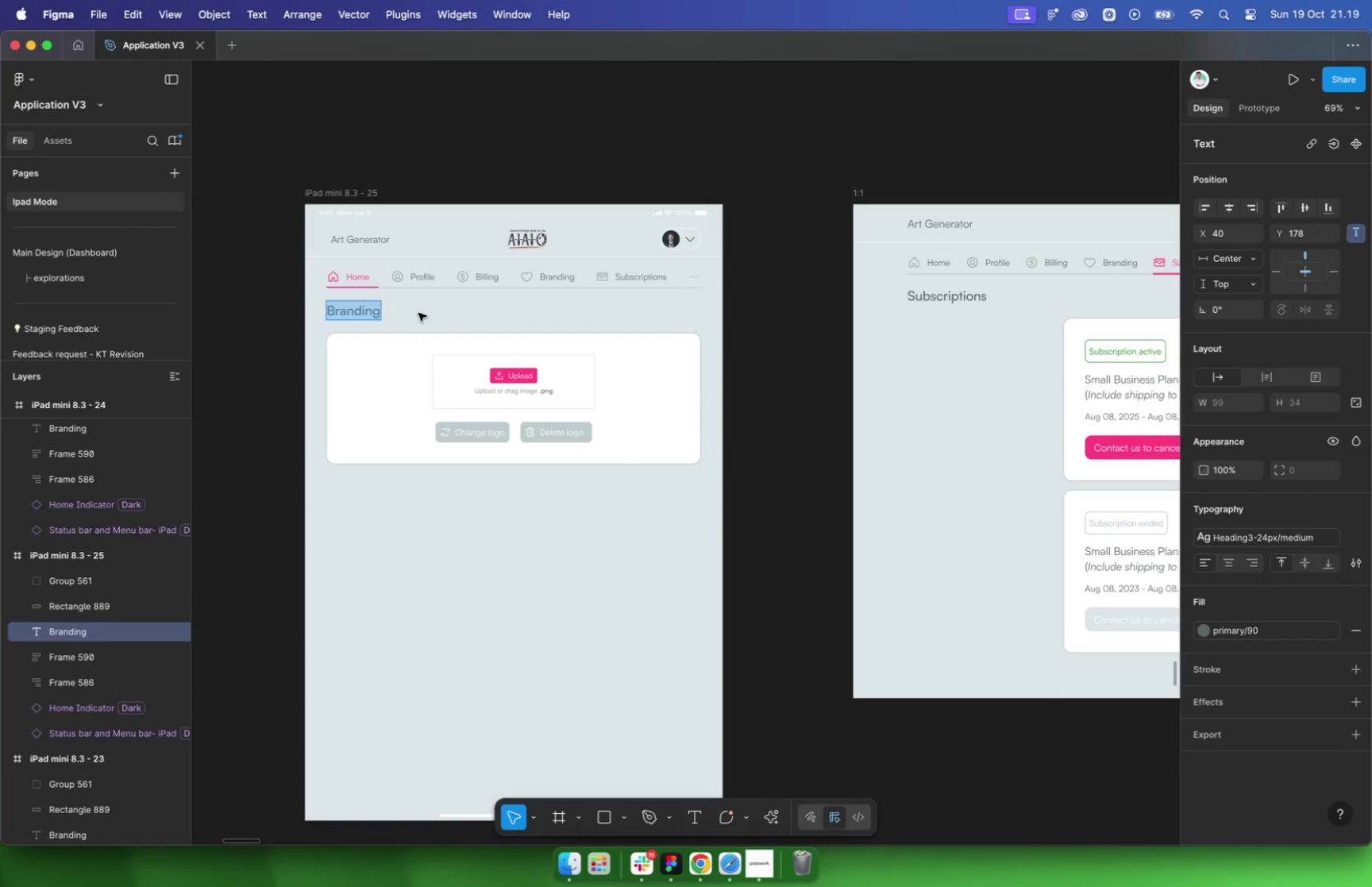 
key(Meta+V)
 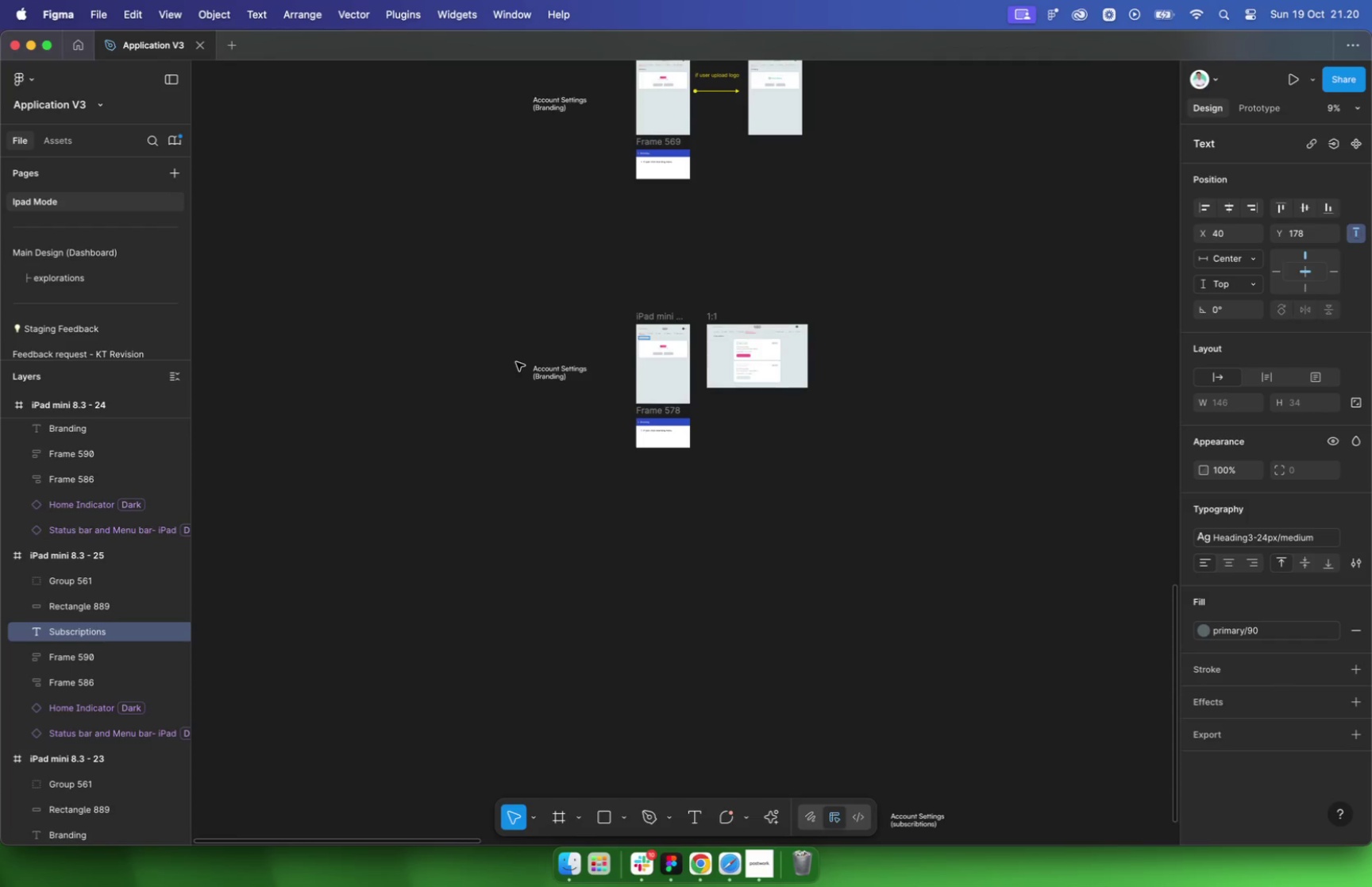 
scroll: coordinate [576, 316], scroll_direction: up, amount: 10.0
 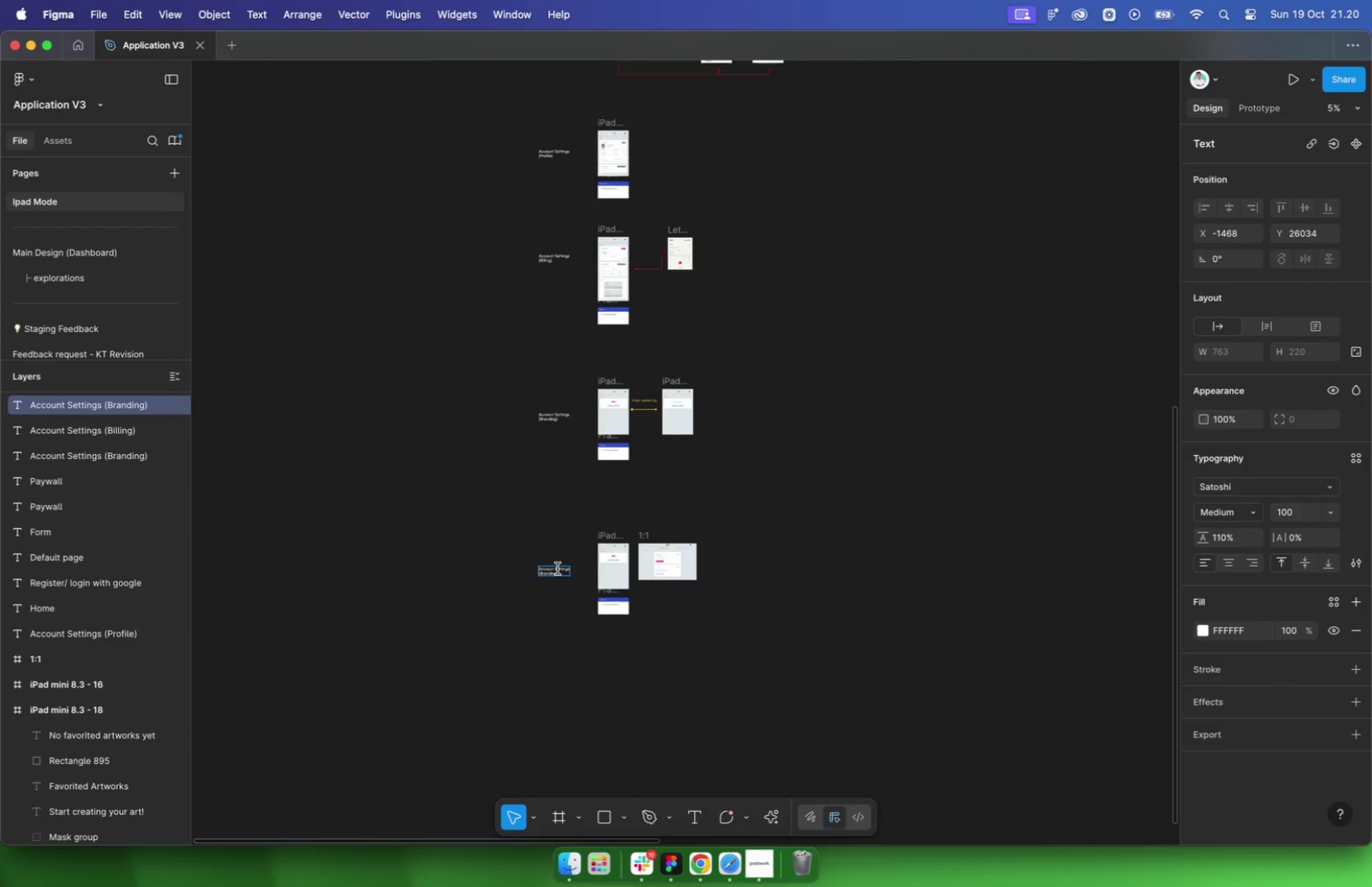 
key(Backspace)
 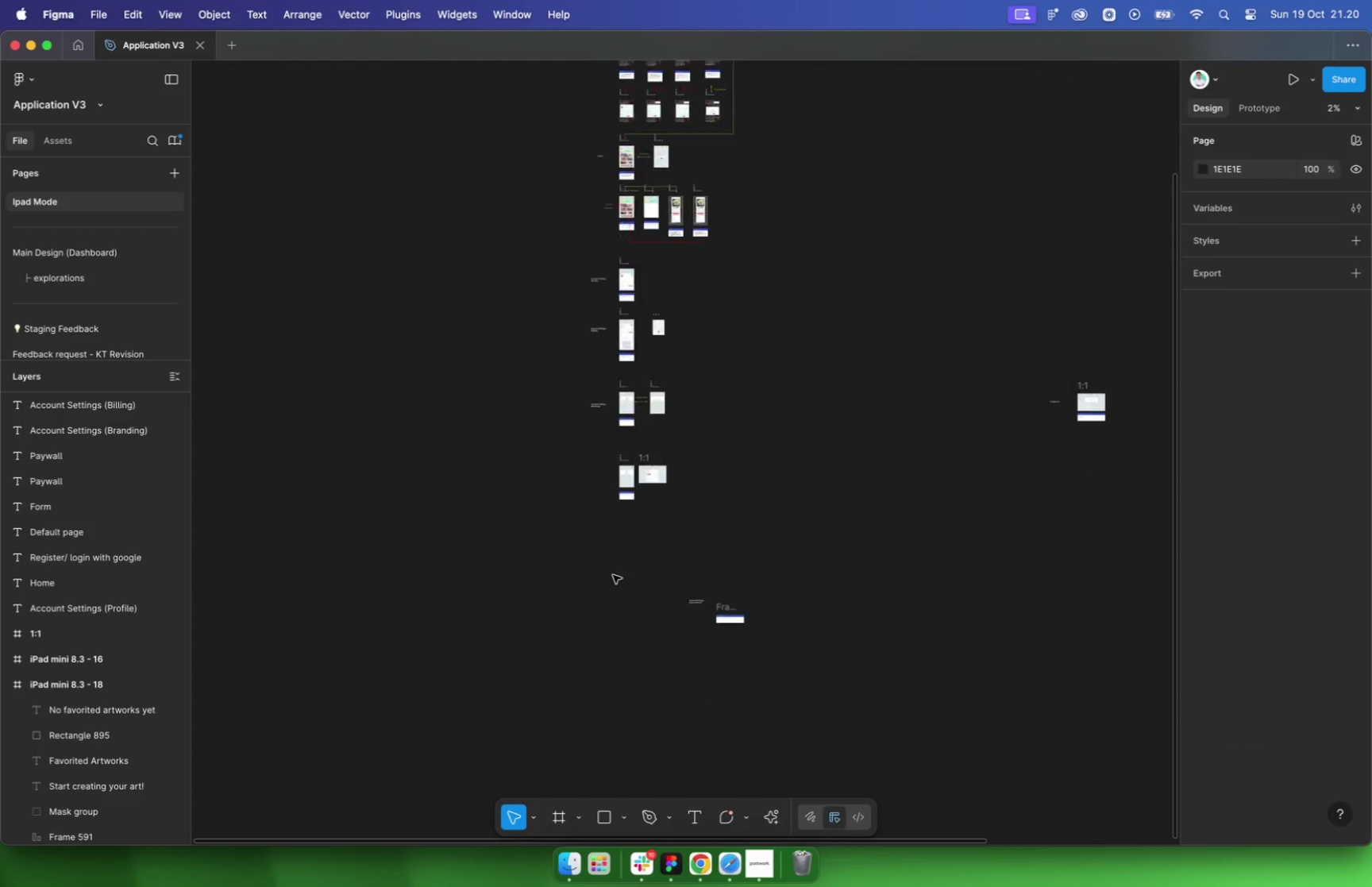 
scroll: coordinate [572, 571], scroll_direction: down, amount: 5.0
 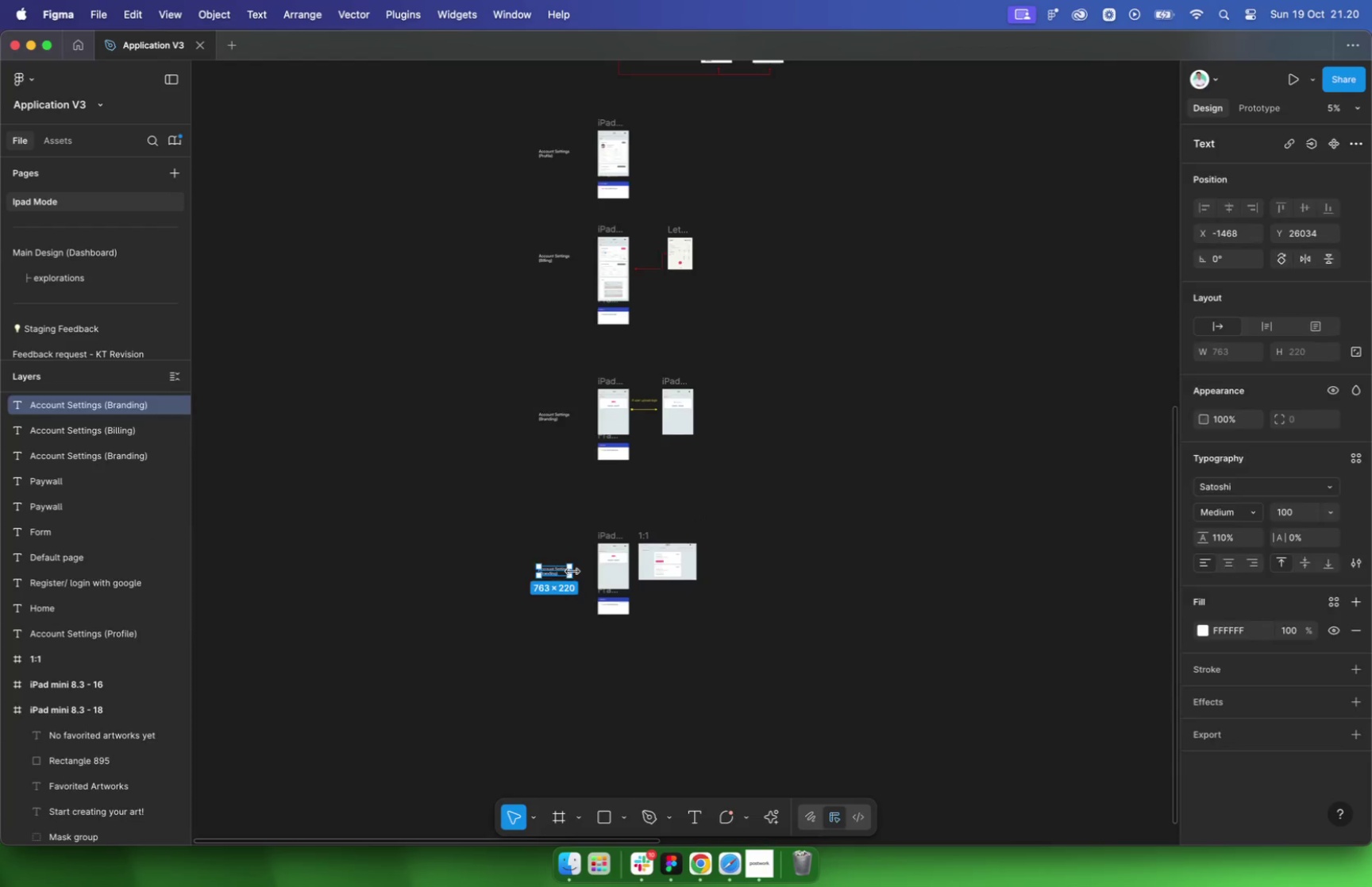 
left_click_drag(start_coordinate=[717, 610], to_coordinate=[560, 434])
 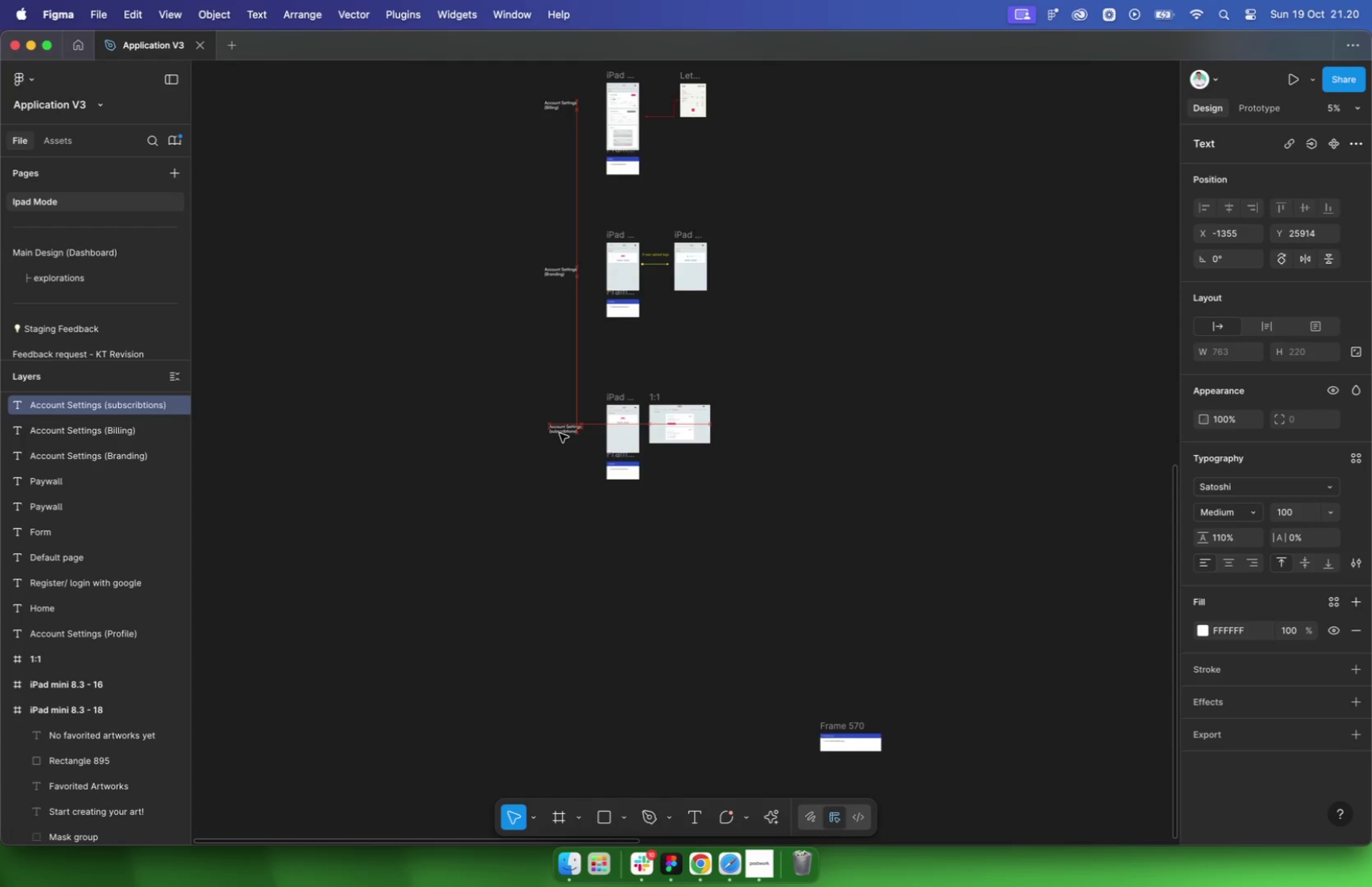 
scroll: coordinate [729, 415], scroll_direction: up, amount: 28.0
 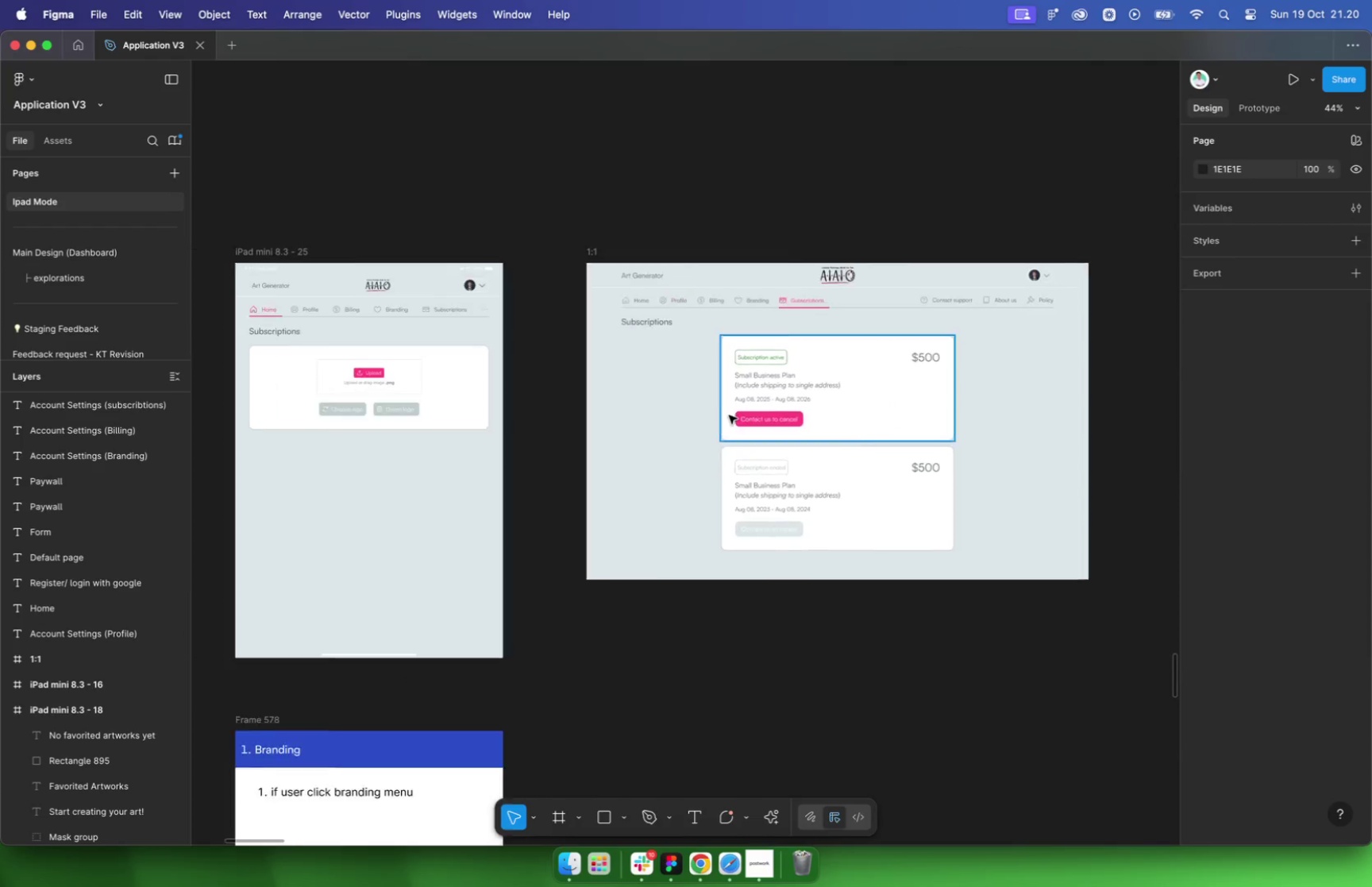 
scroll: coordinate [728, 416], scroll_direction: down, amount: 4.0
 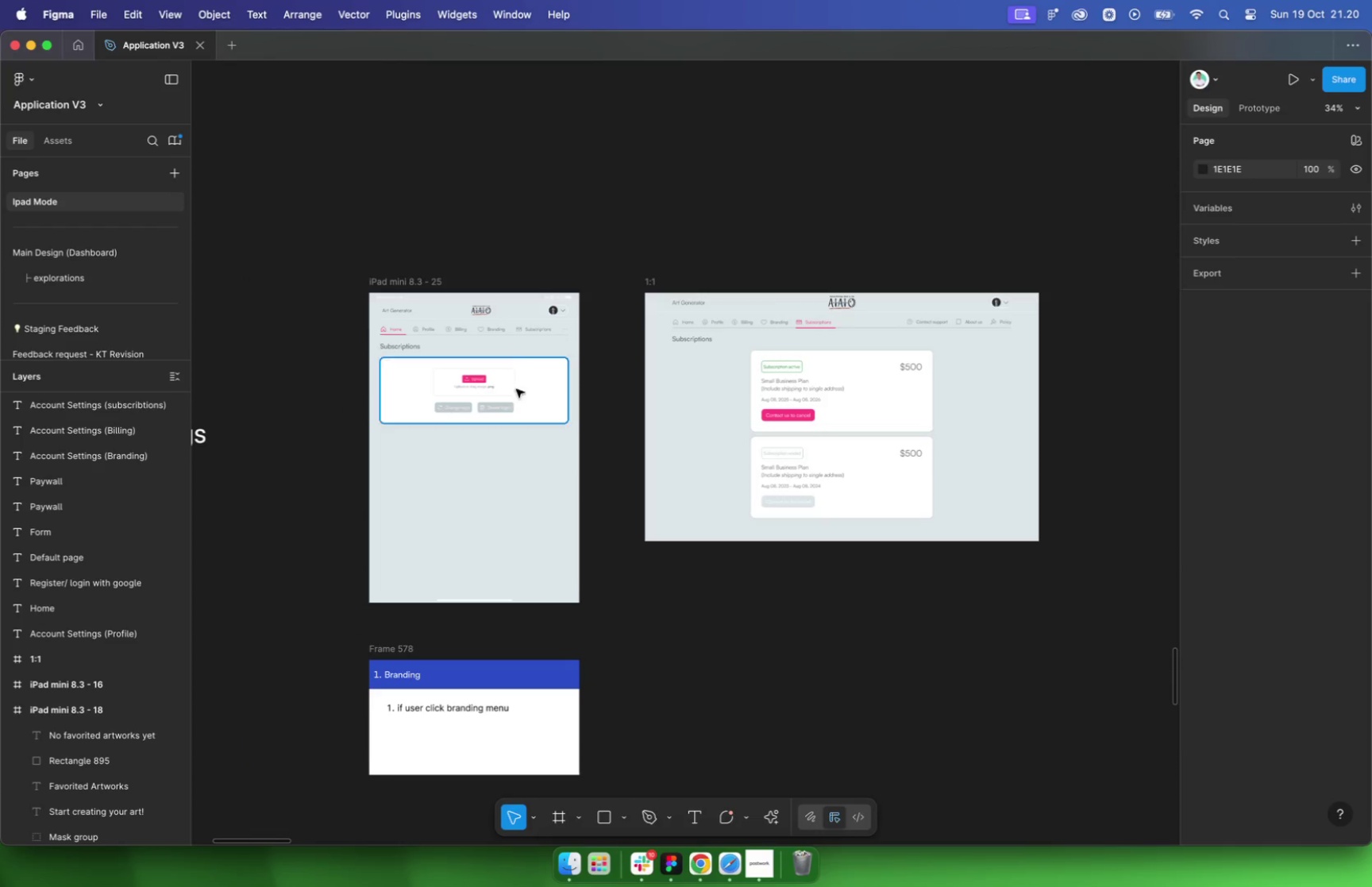 
left_click([486, 388])
 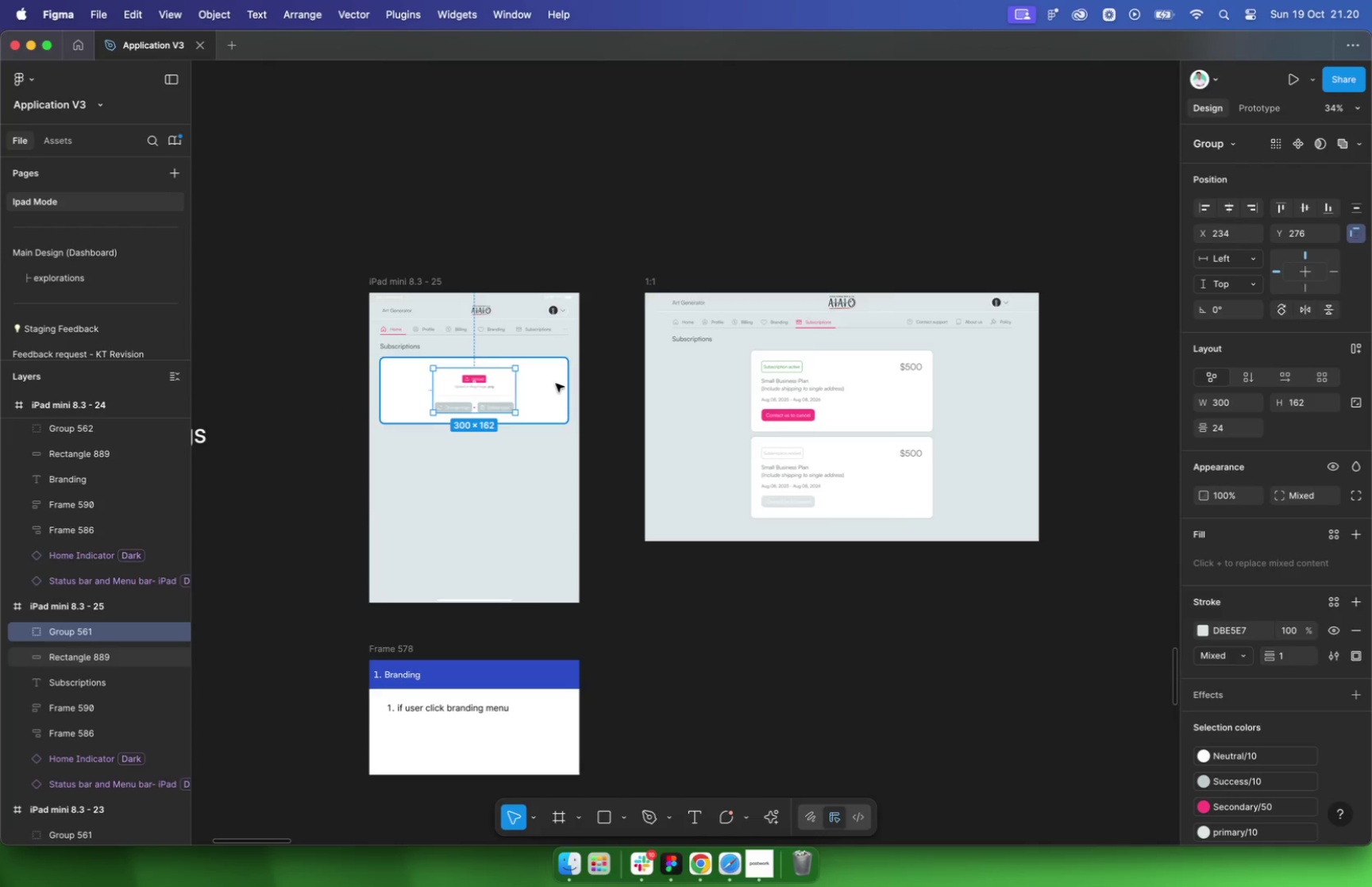 
hold_key(key=ShiftLeft, duration=0.62)
 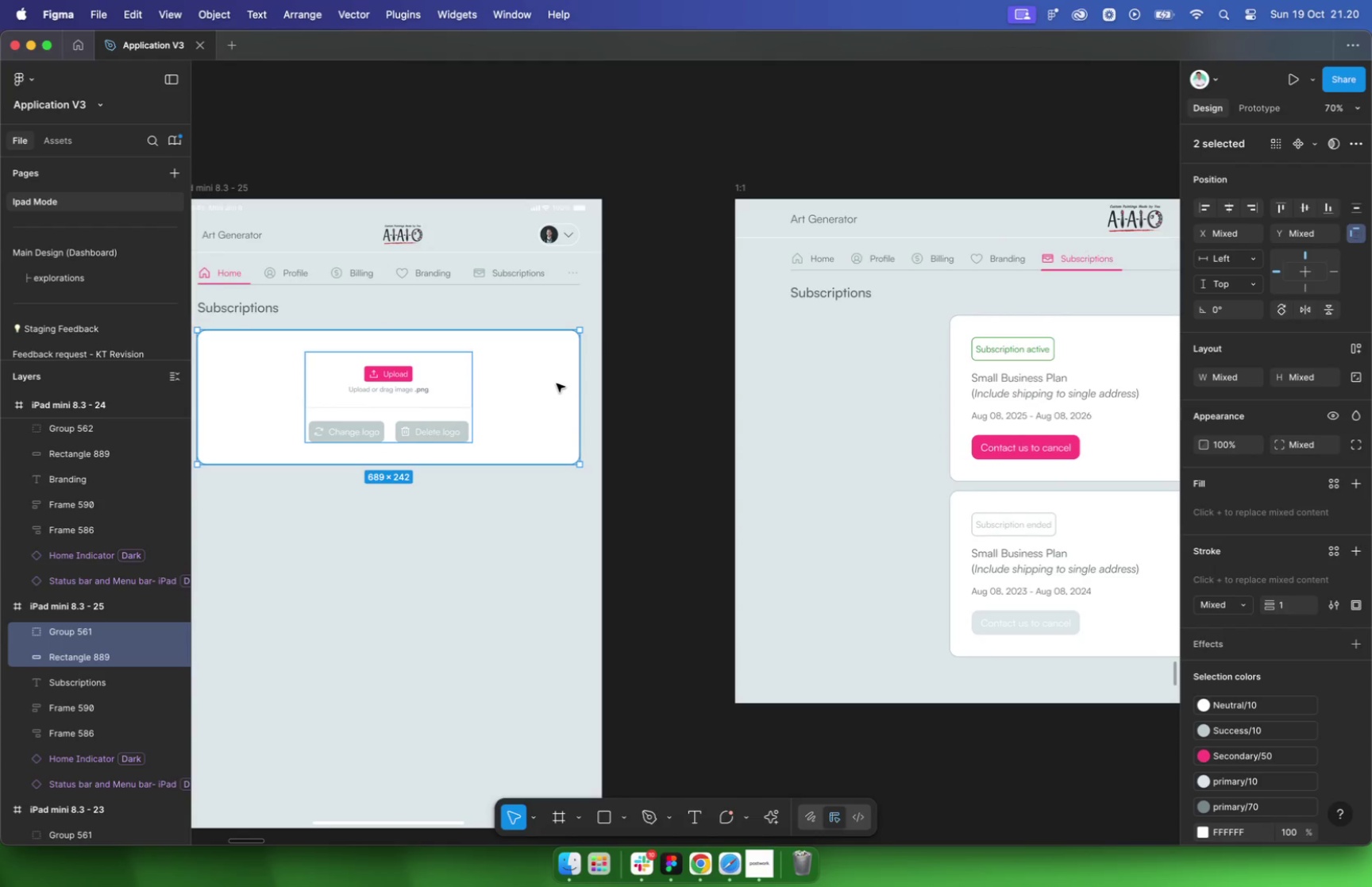 
key(Backspace)
 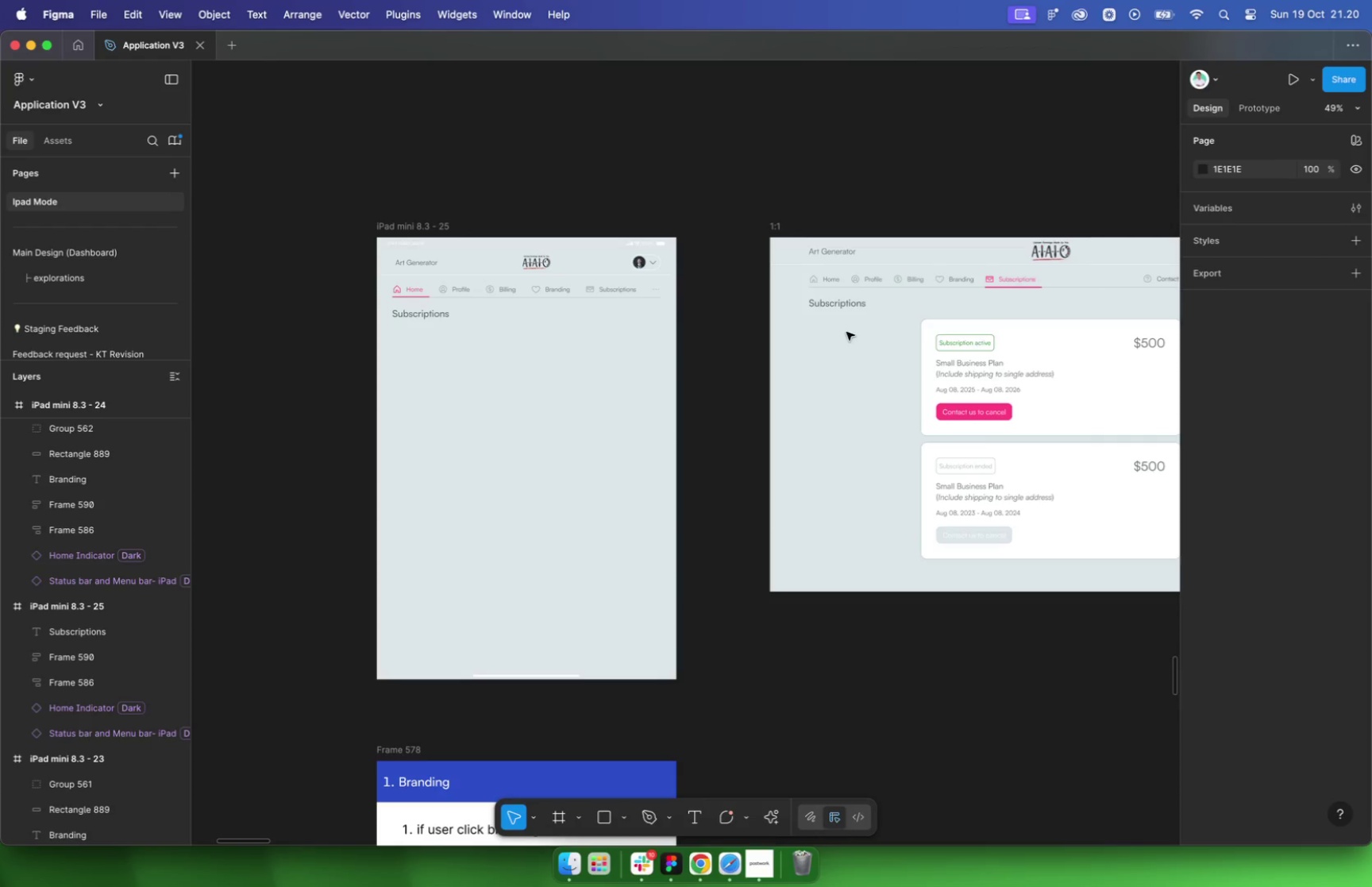 
scroll: coordinate [1065, 372], scroll_direction: down, amount: 23.0
 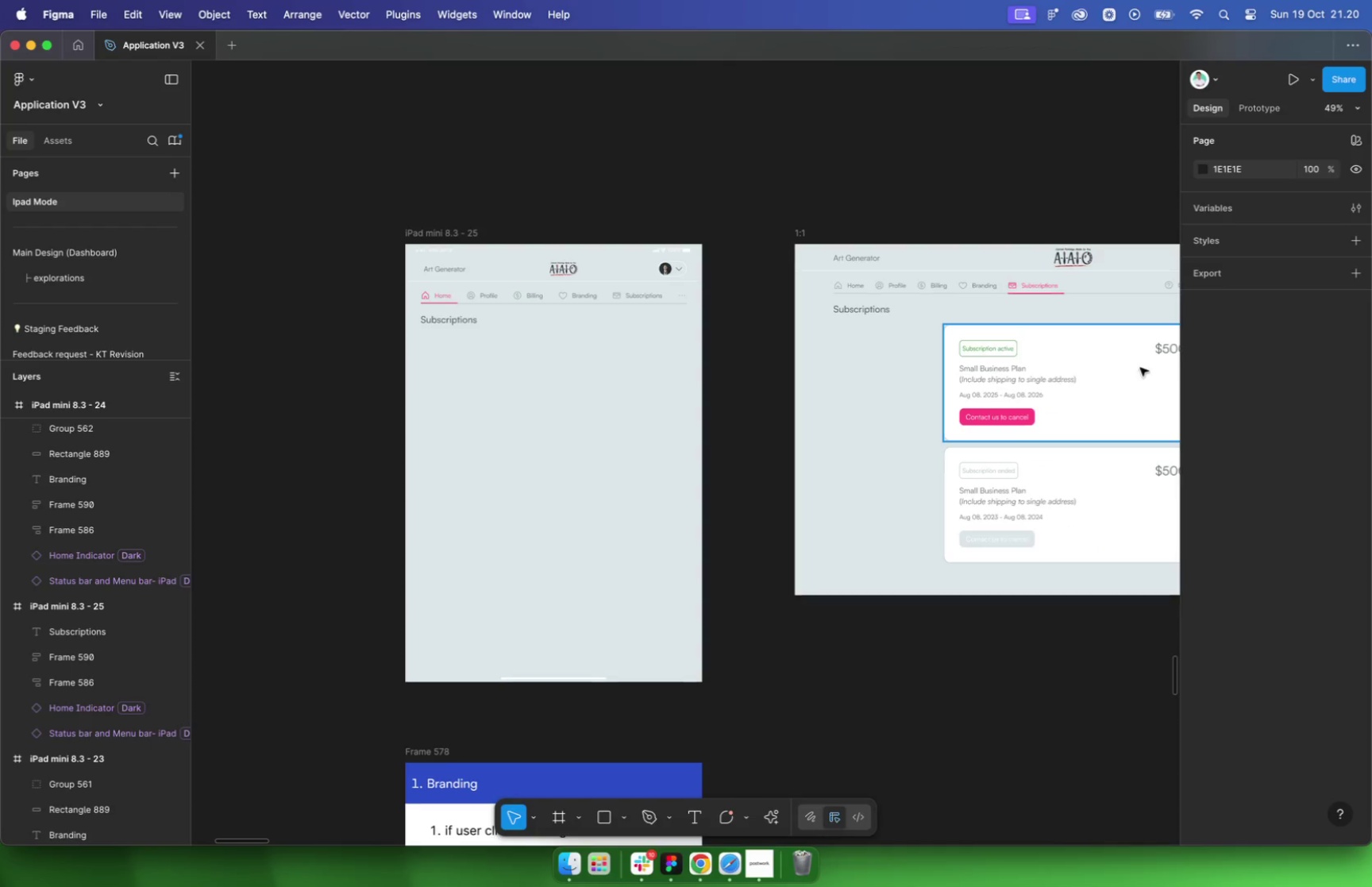 
left_click([915, 354])
 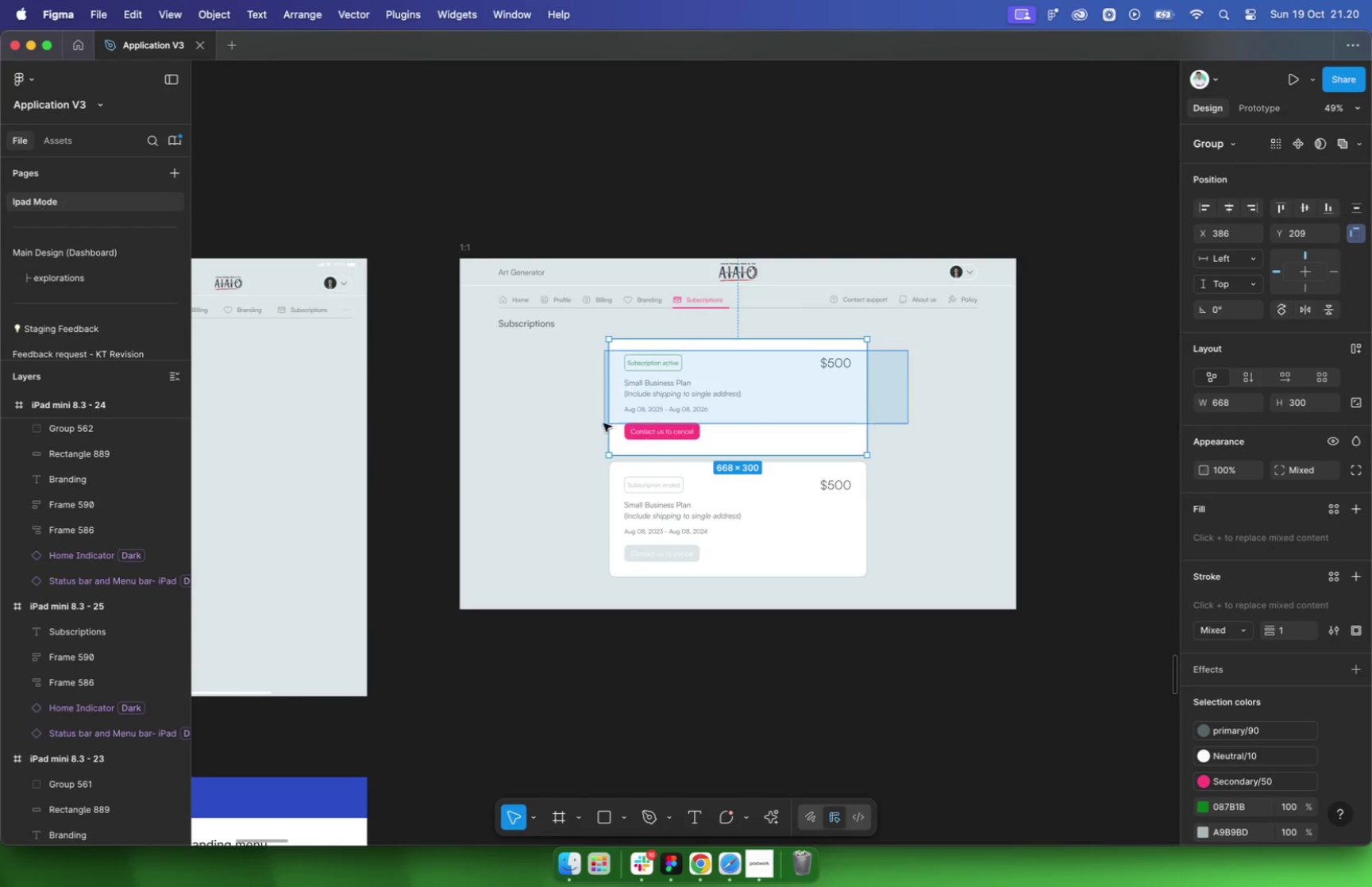 
left_click_drag(start_coordinate=[908, 349], to_coordinate=[579, 433])
 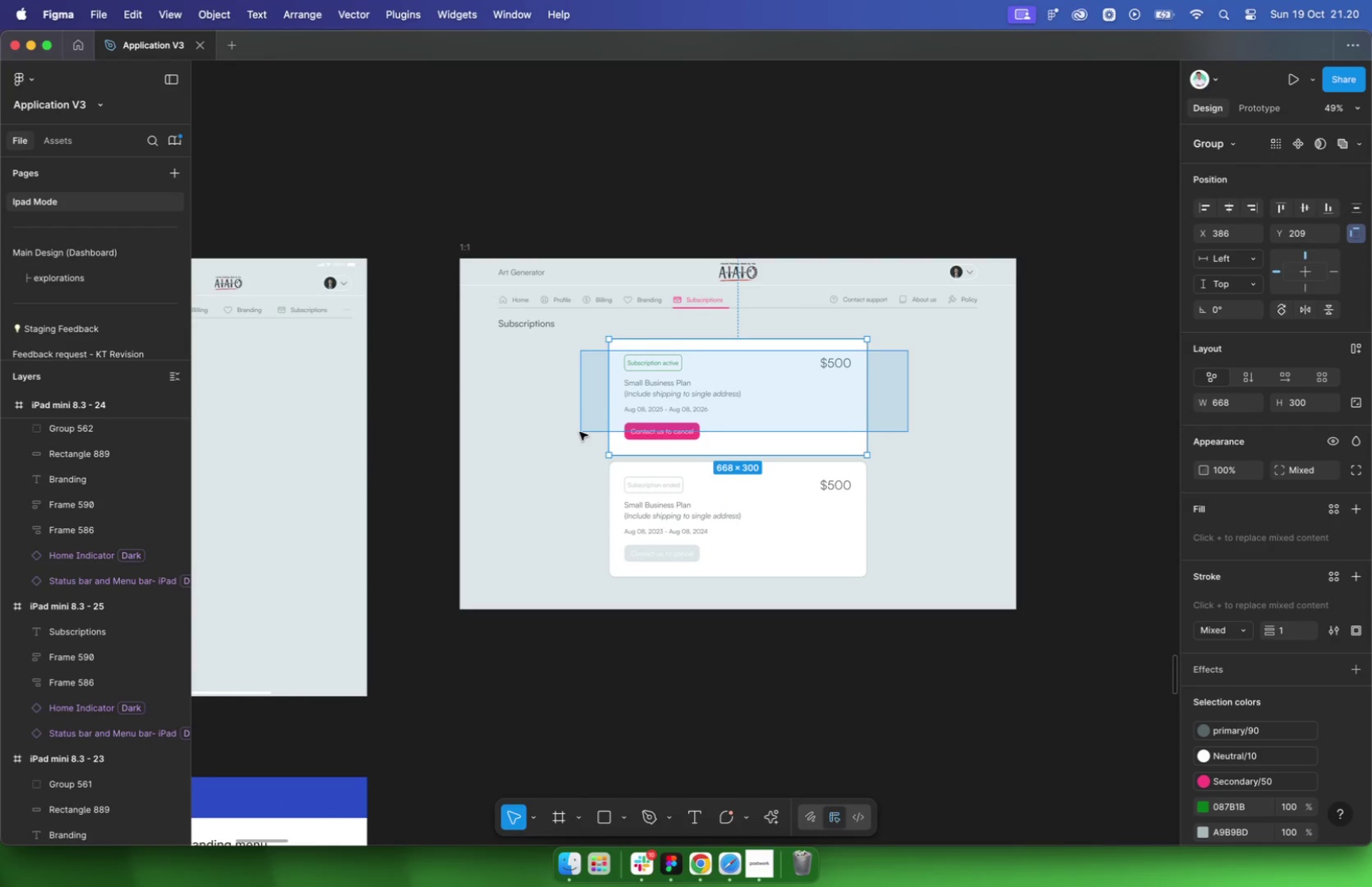 
left_click_drag(start_coordinate=[730, 396], to_coordinate=[664, 417])
 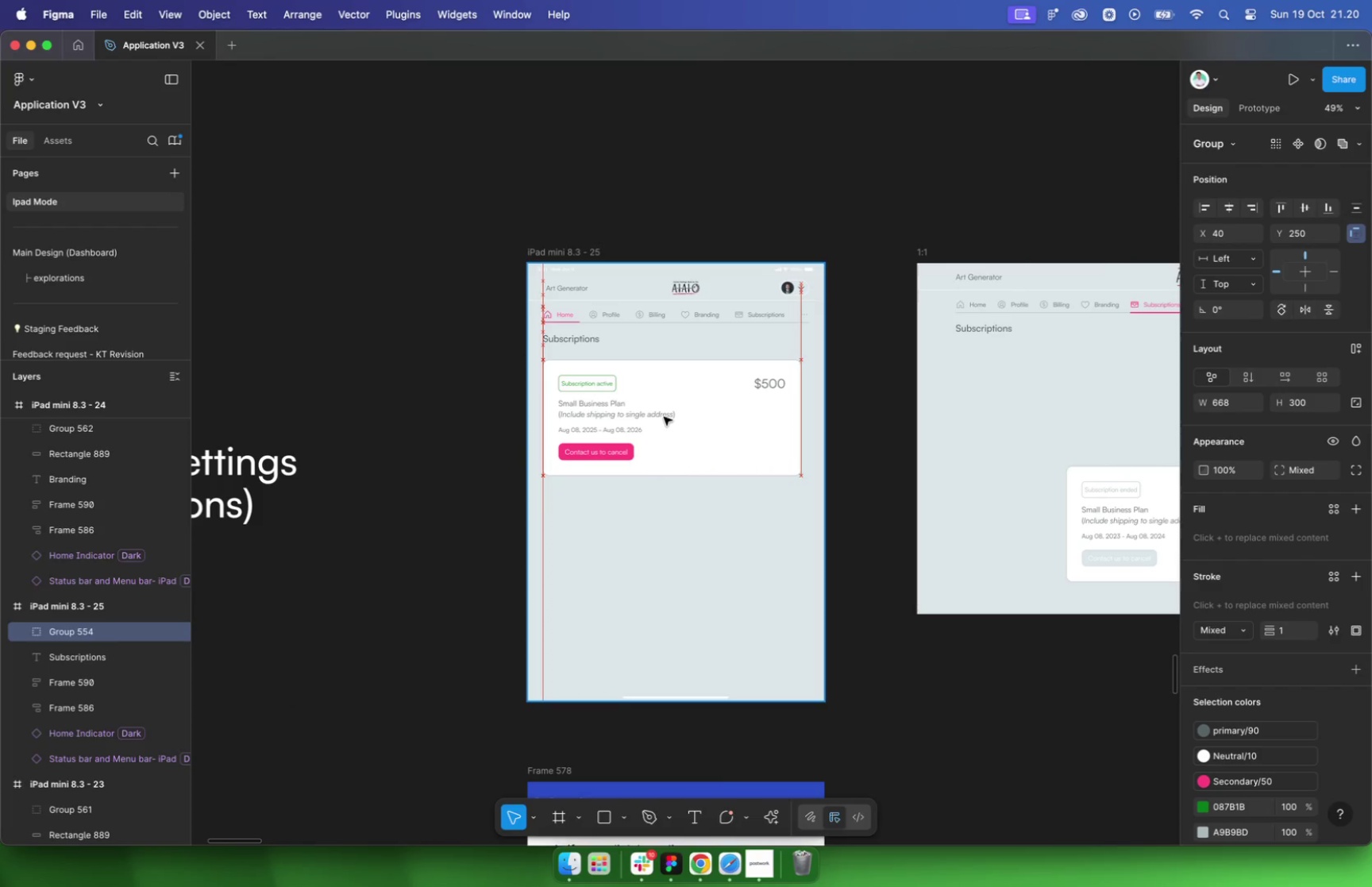 
scroll: coordinate [505, 415], scroll_direction: up, amount: 28.0
 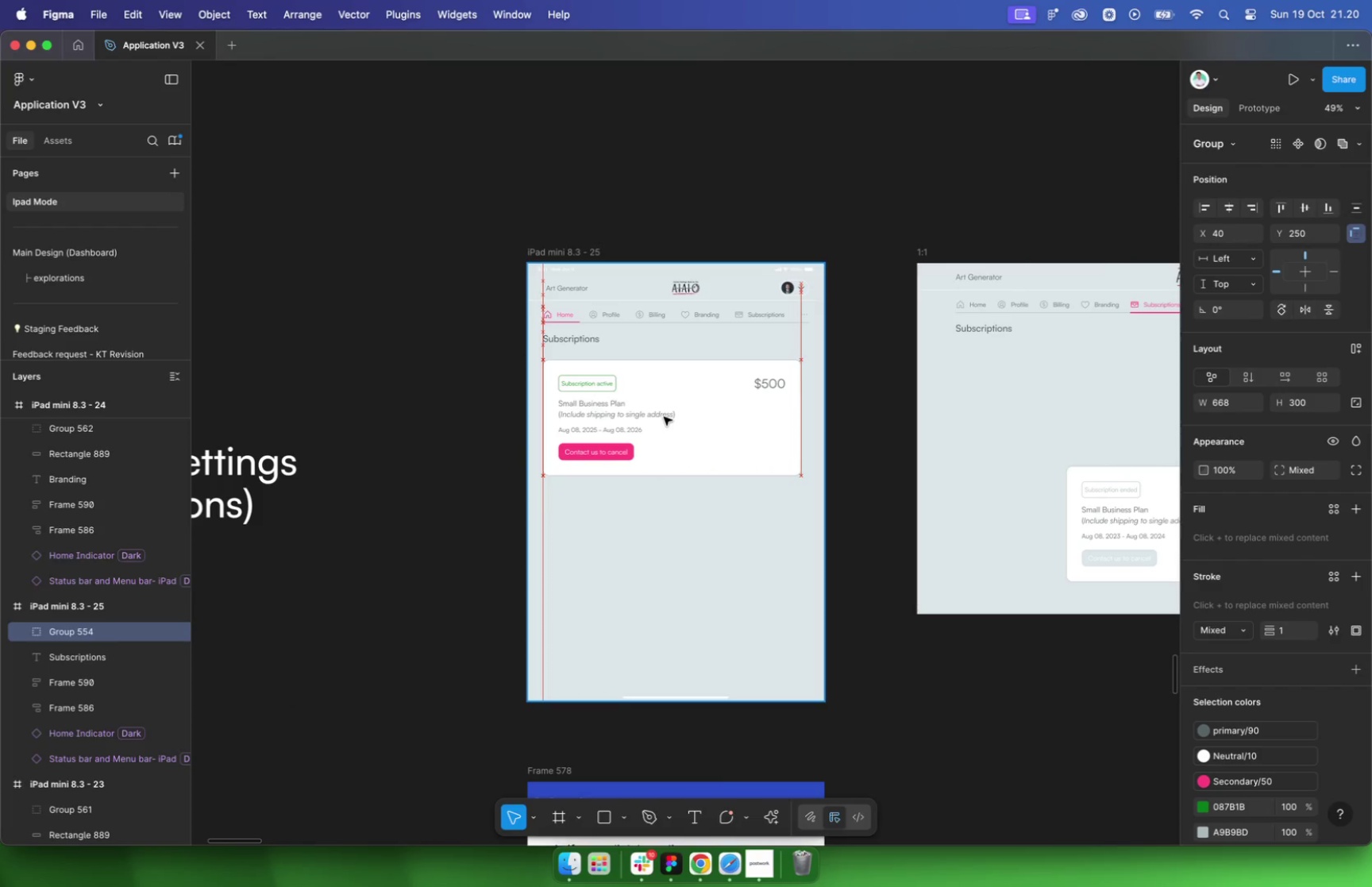 
key(Control+G)
 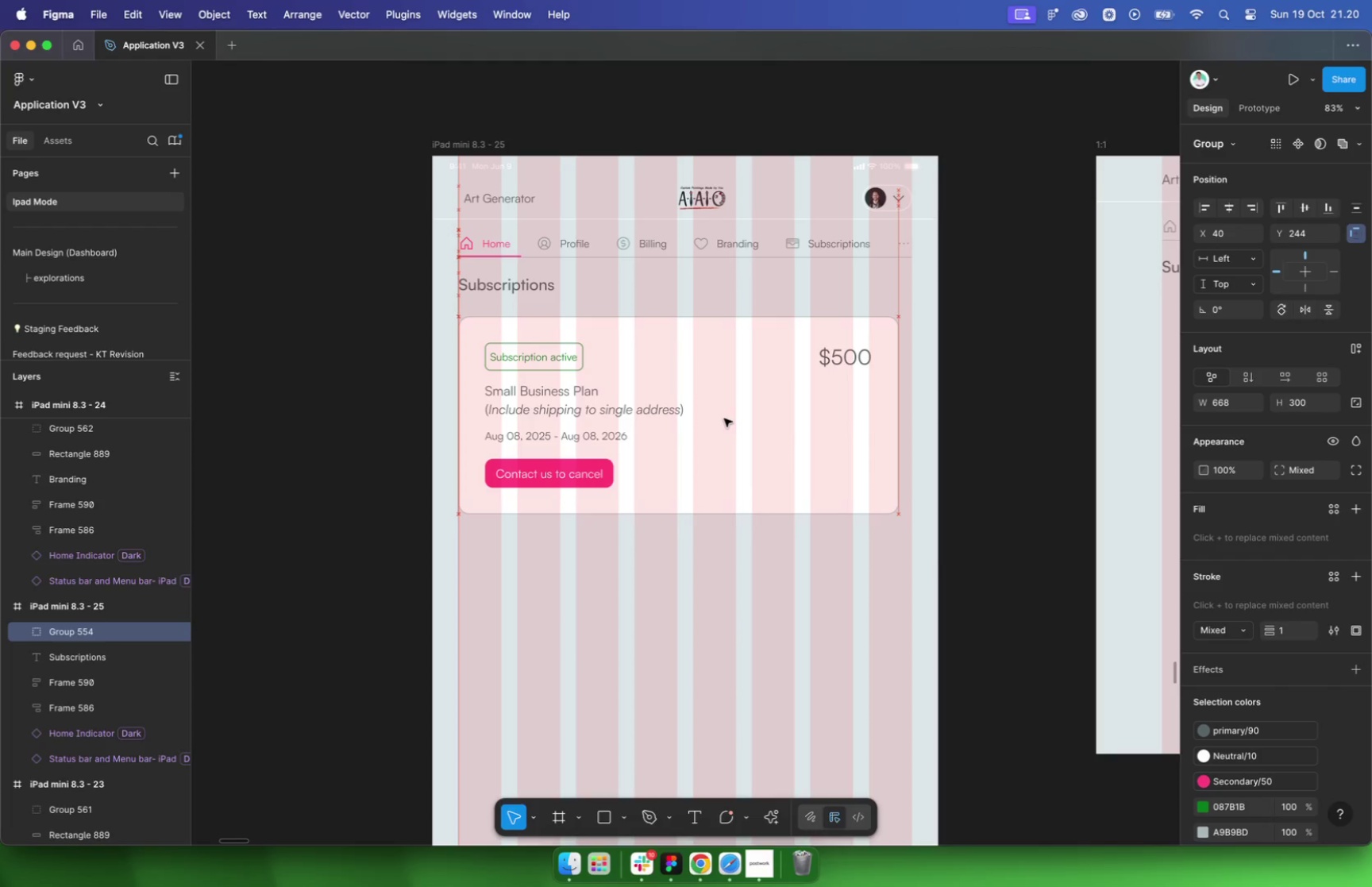 
wait(5.89)
 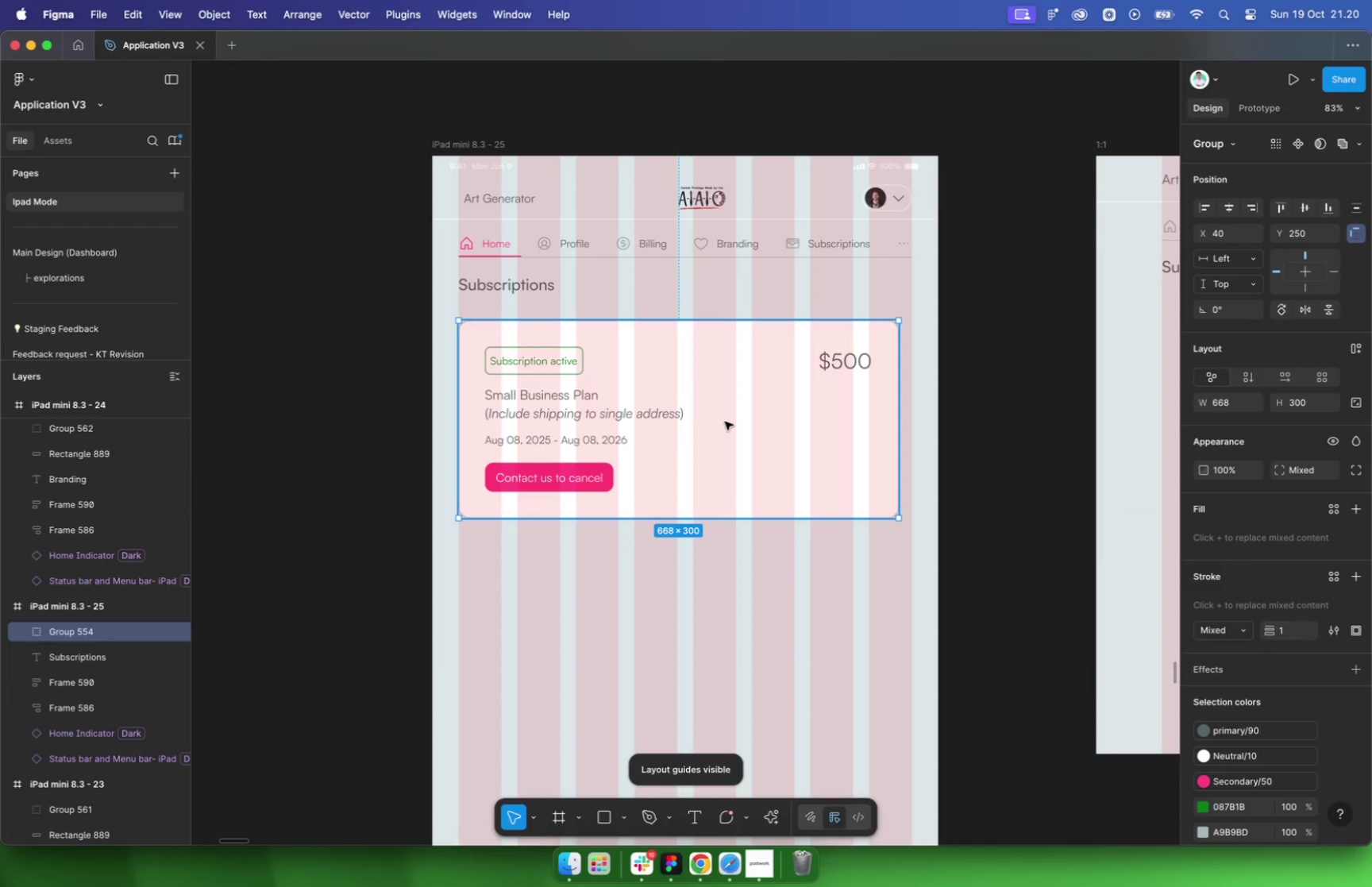 
double_click([865, 410])
 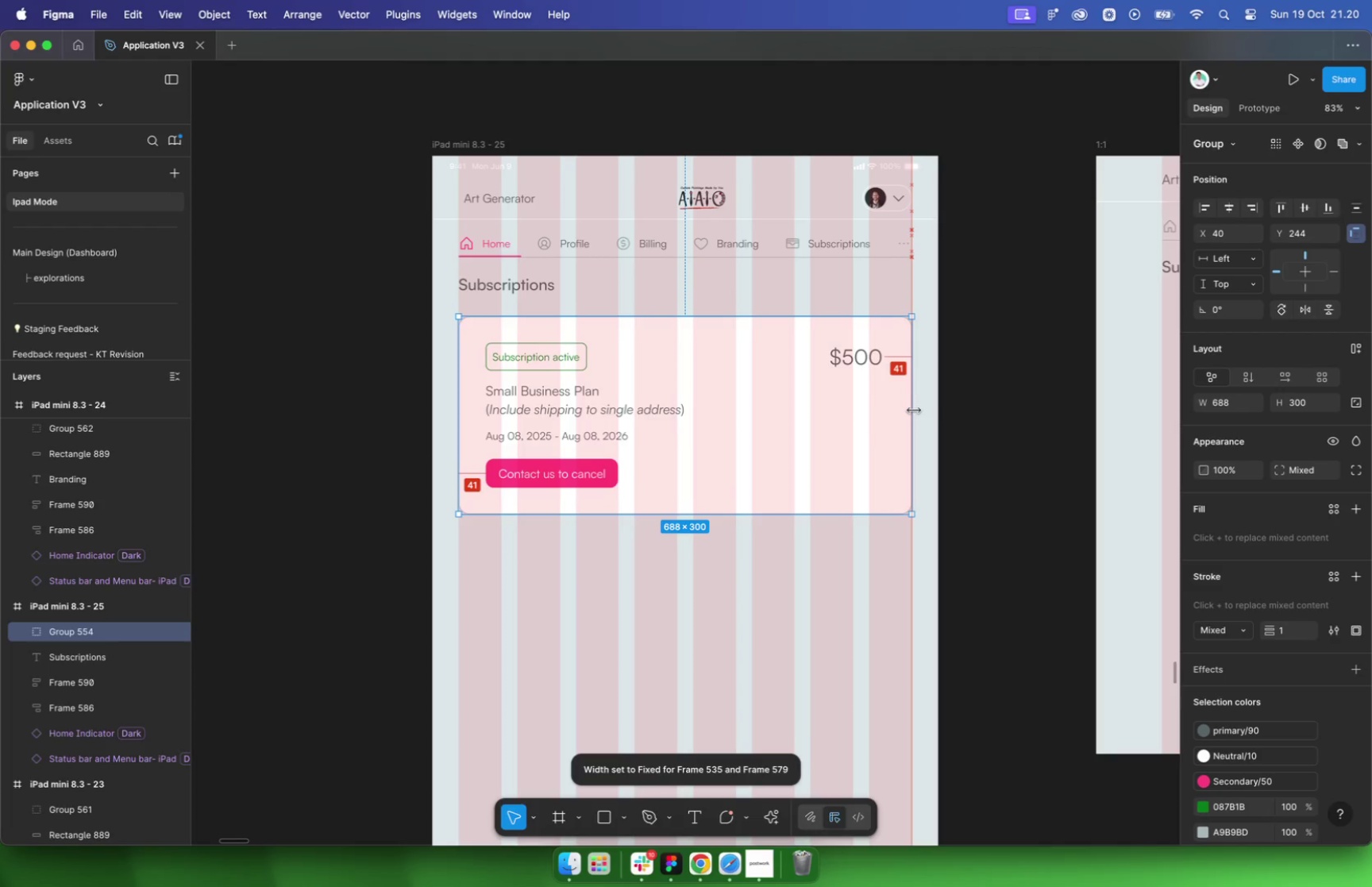 
left_click_drag(start_coordinate=[900, 409], to_coordinate=[914, 411])
 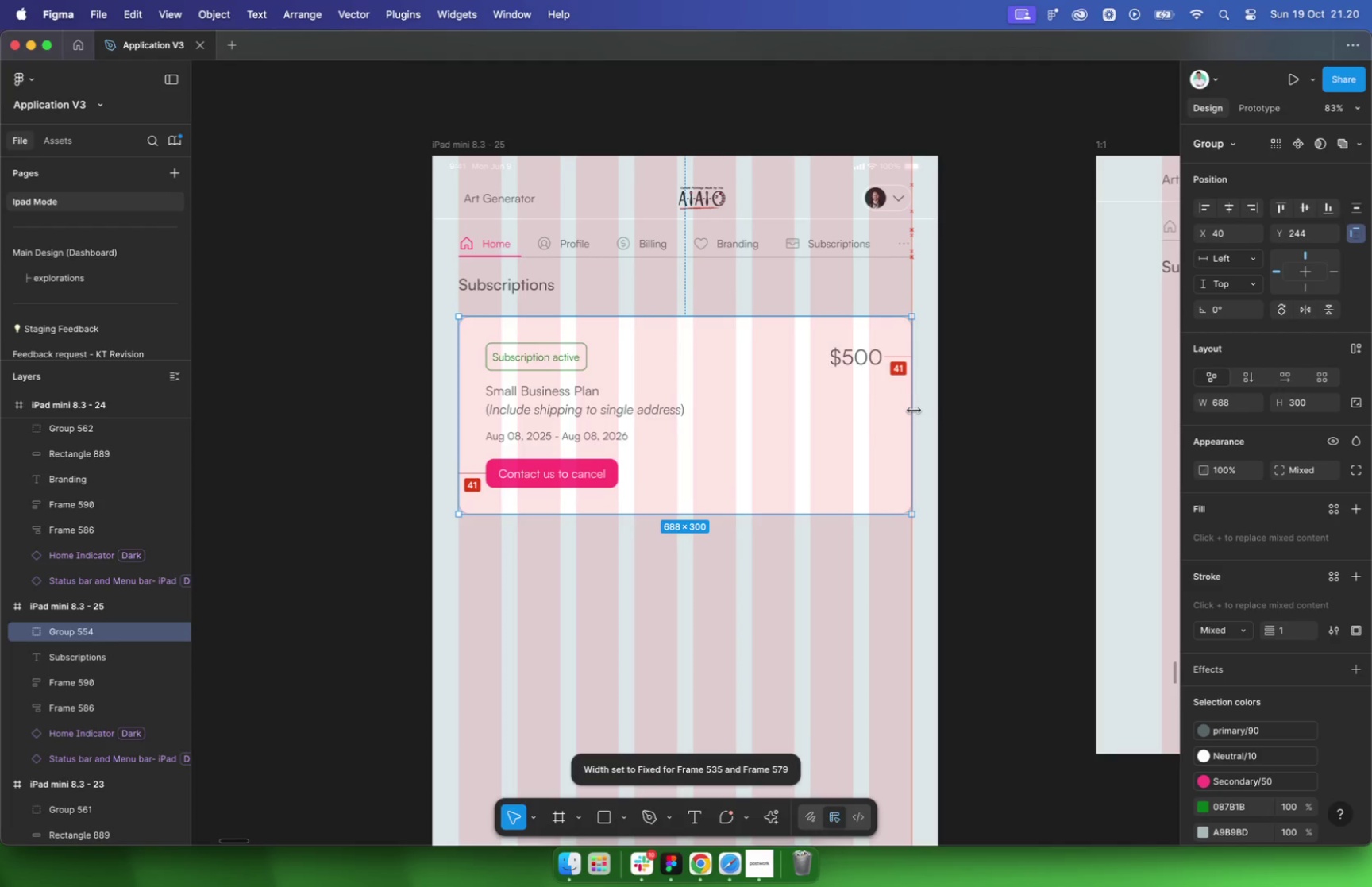 
key(Meta+CommandLeft)
 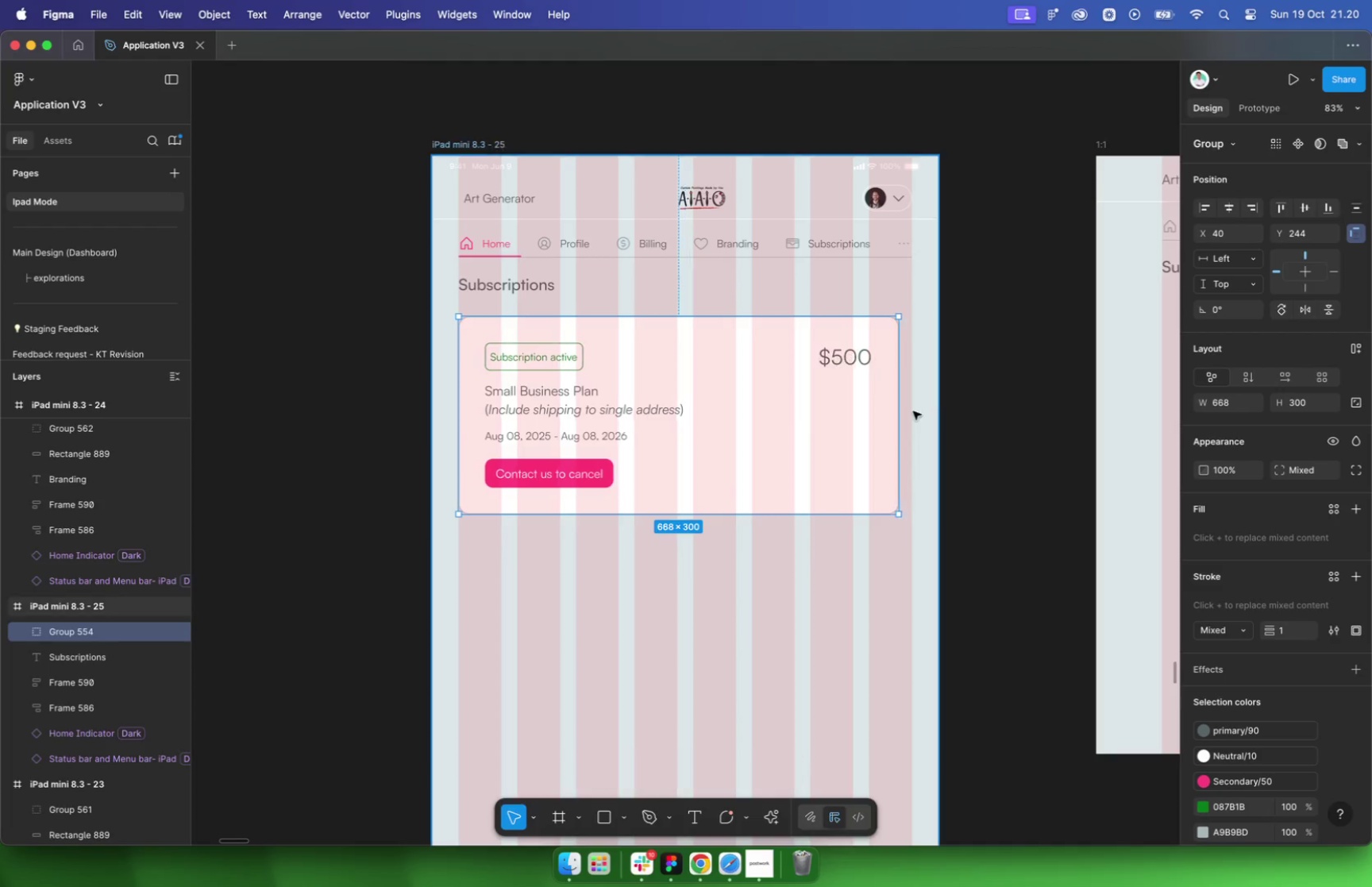 
key(Meta+Z)
 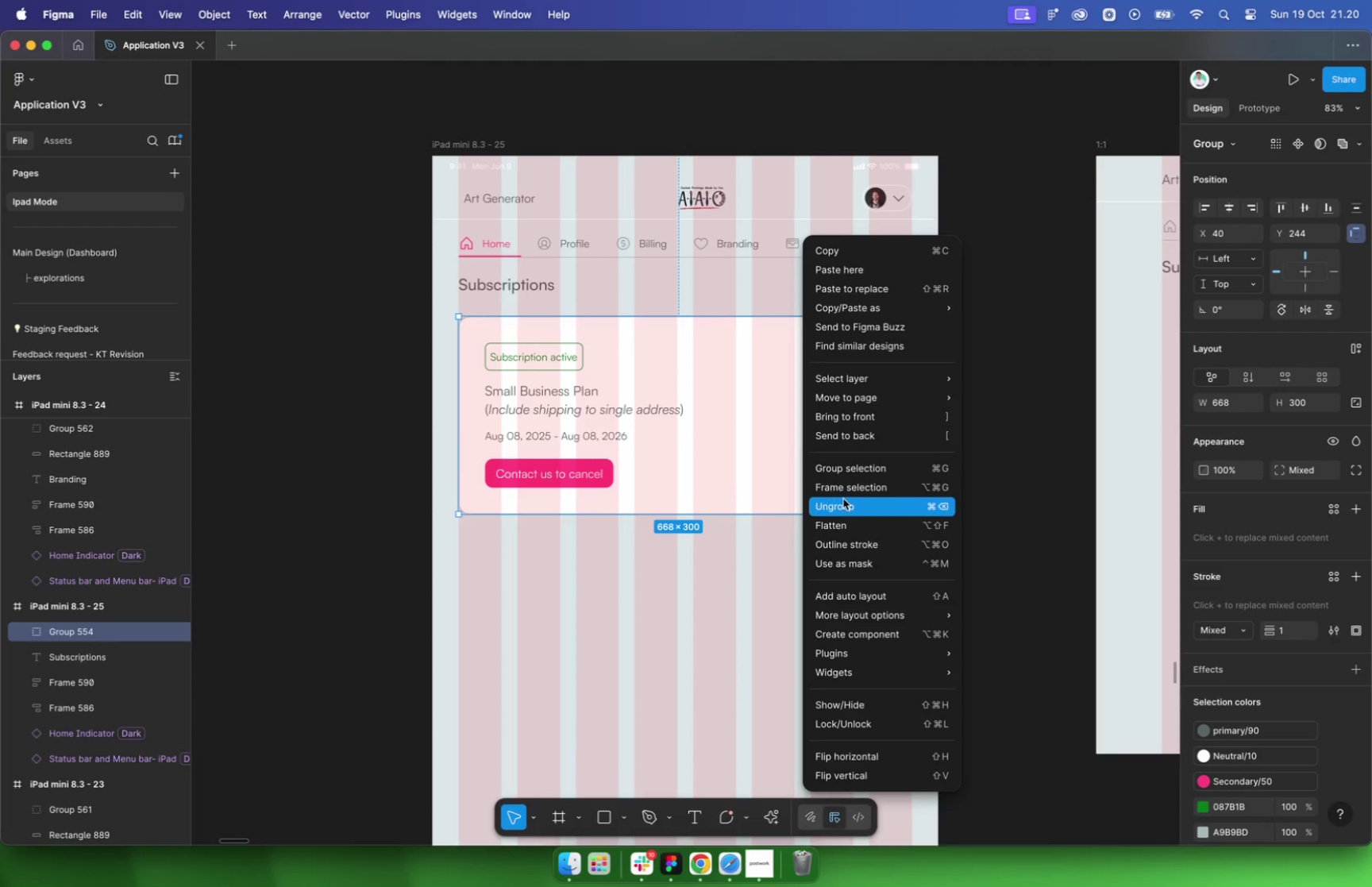 
left_click([843, 500])
 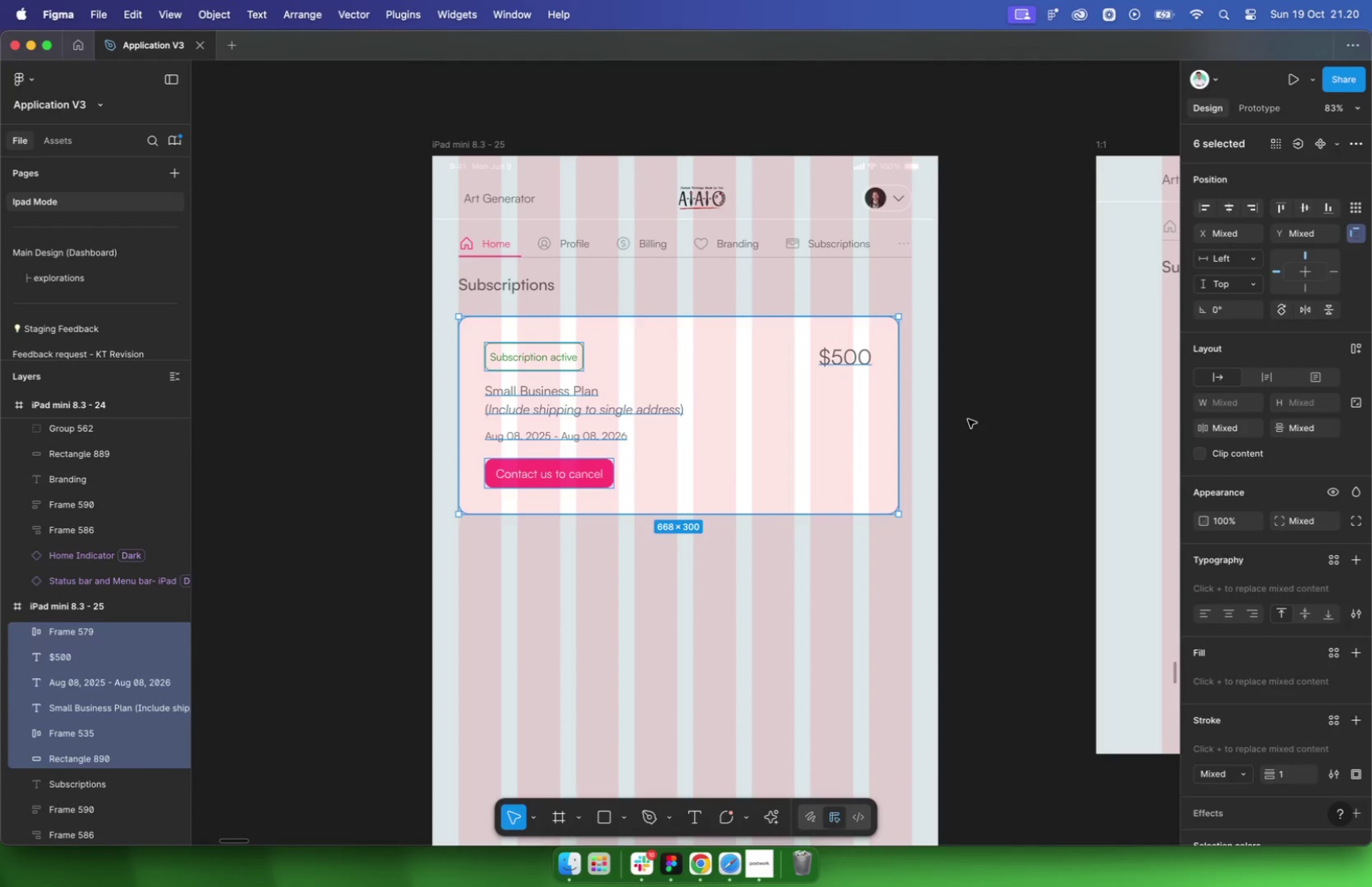 
left_click([968, 419])
 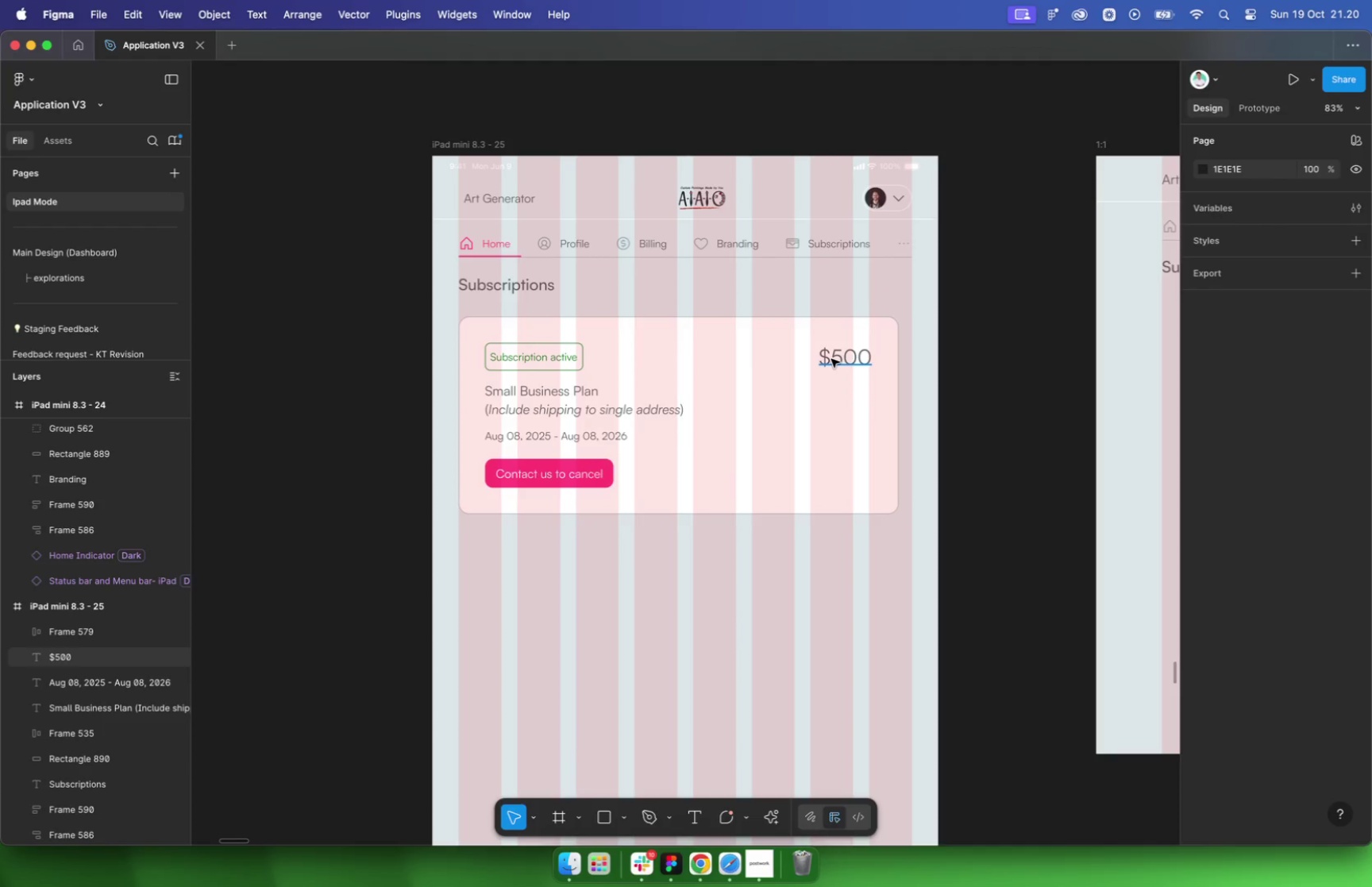 
left_click([831, 359])
 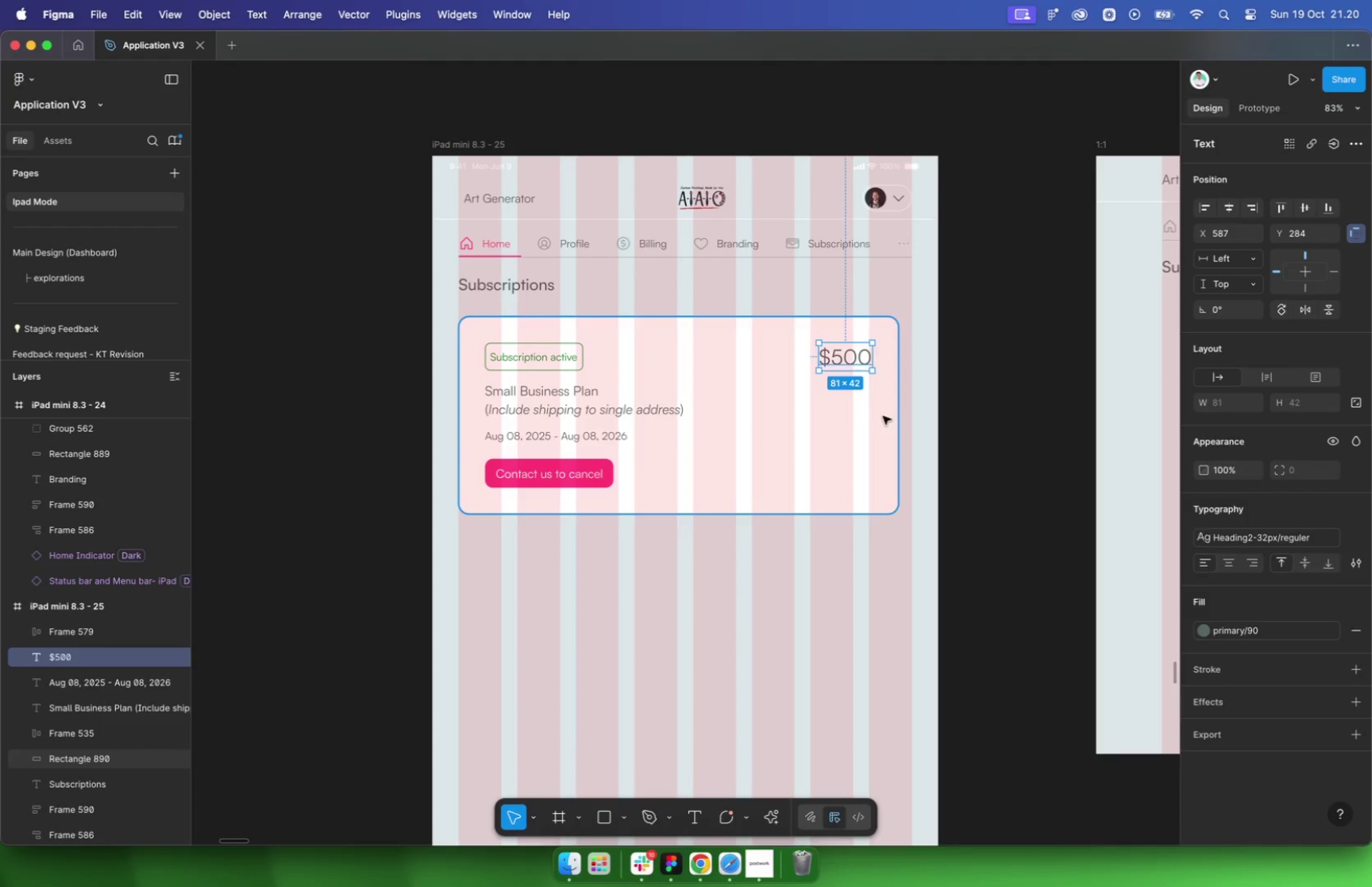 
left_click([883, 416])
 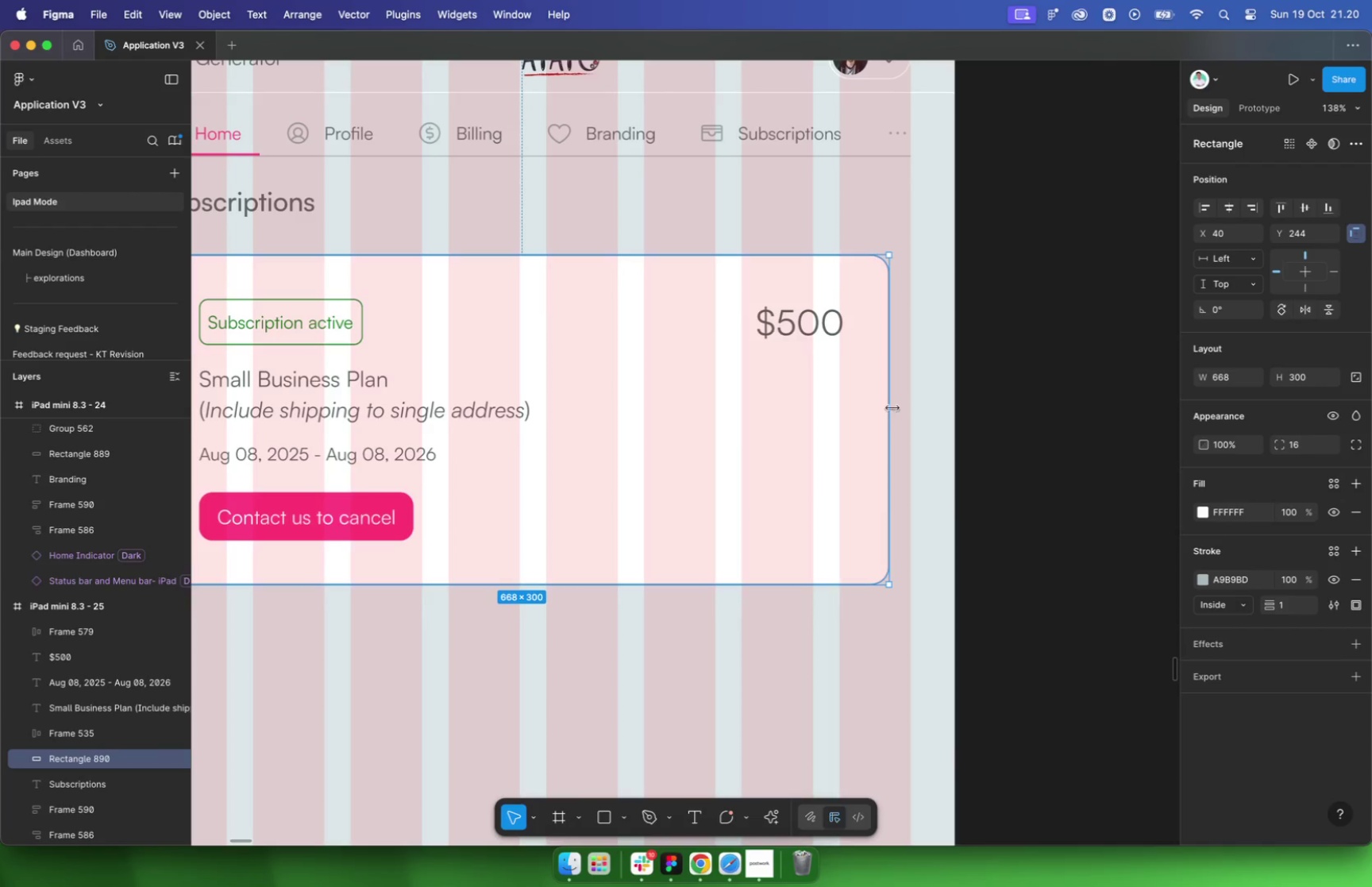 
left_click_drag(start_coordinate=[888, 414], to_coordinate=[910, 414])
 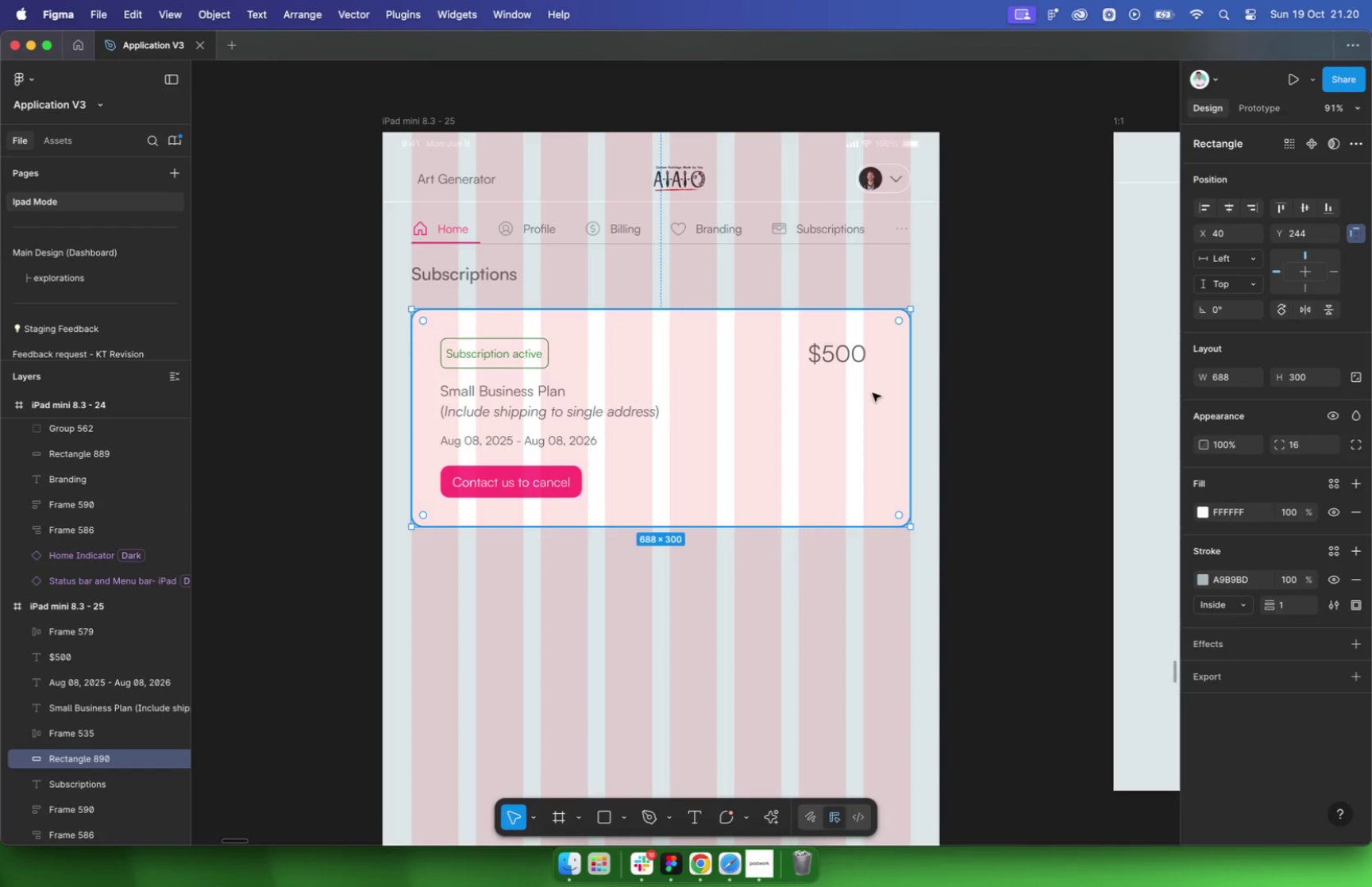 
left_click_drag(start_coordinate=[426, 609], to_coordinate=[858, 318])
 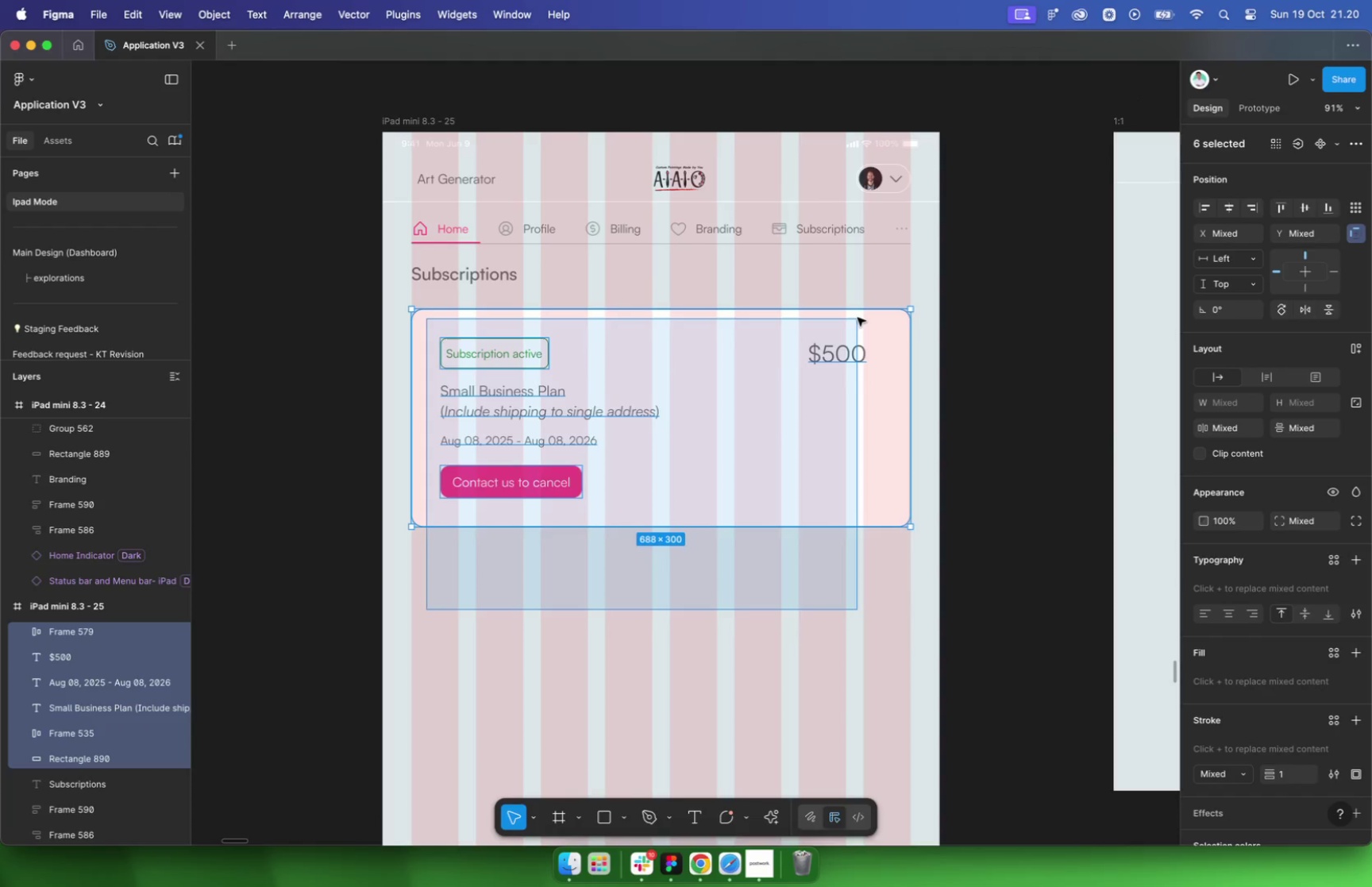 
left_click_drag(start_coordinate=[580, 357], to_coordinate=[628, 358])
 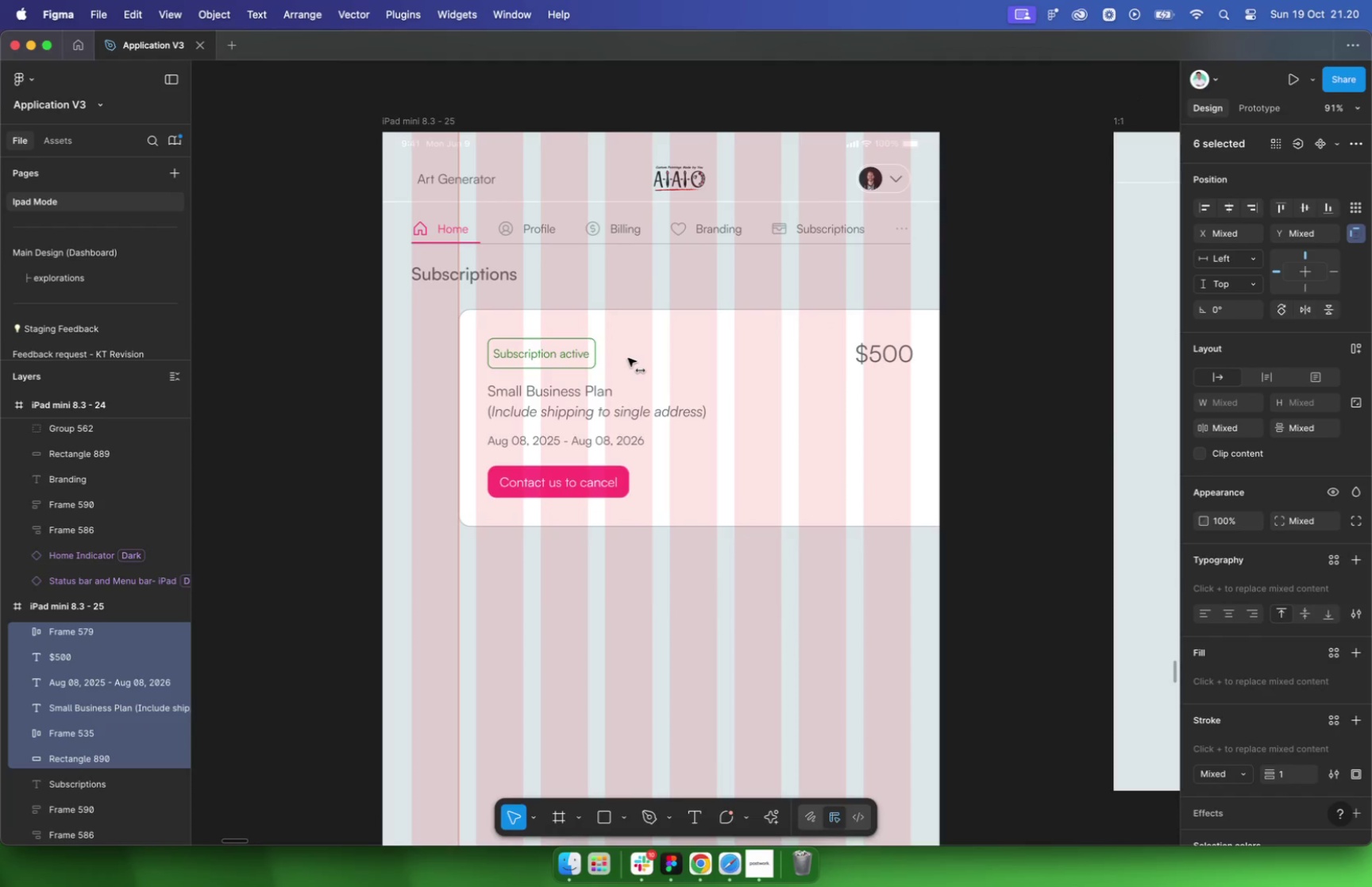 
hold_key(key=ShiftLeft, duration=2.25)
 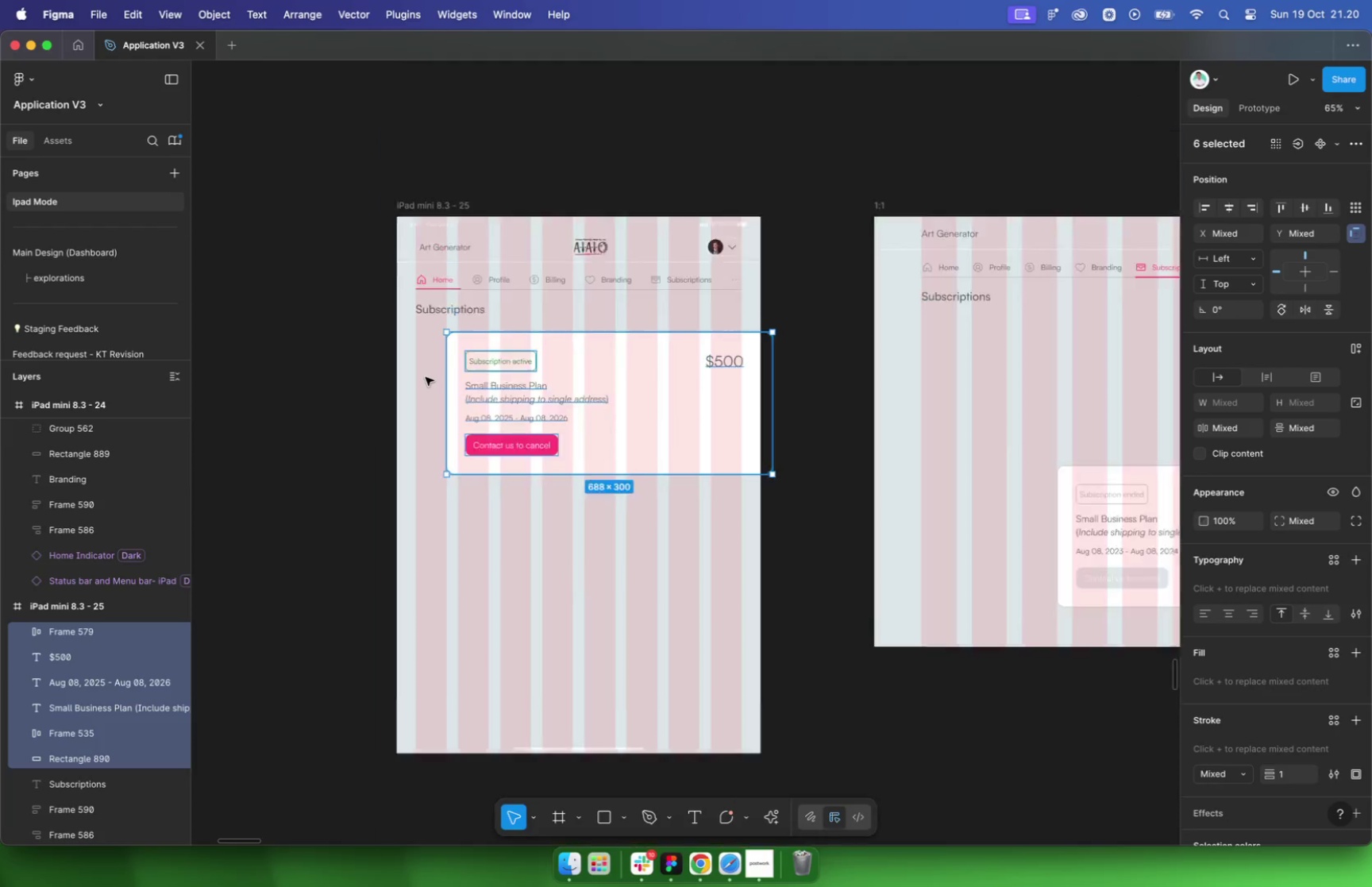 
right_click([426, 379])
 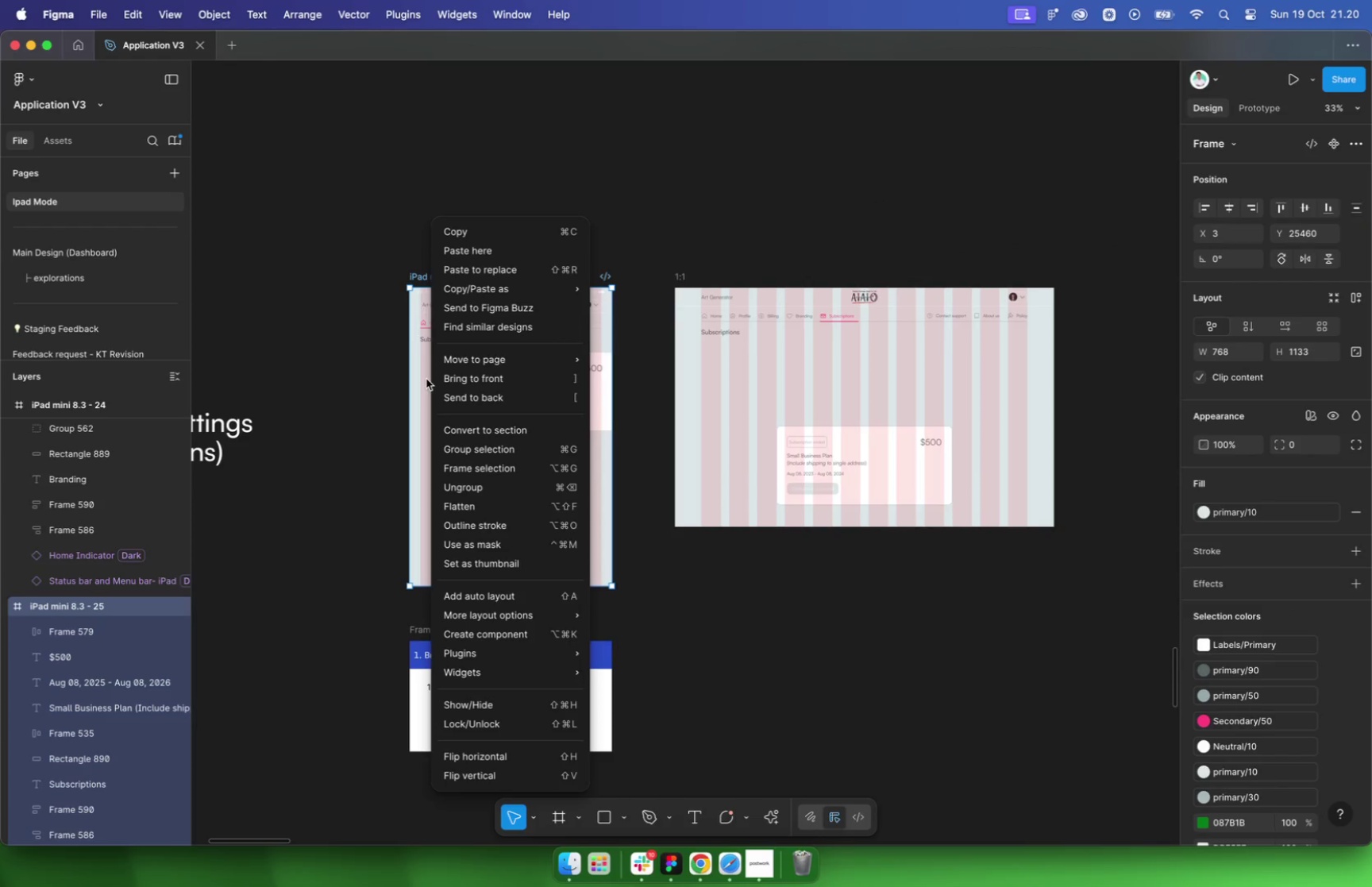 
hold_key(key=CommandLeft, duration=0.43)
 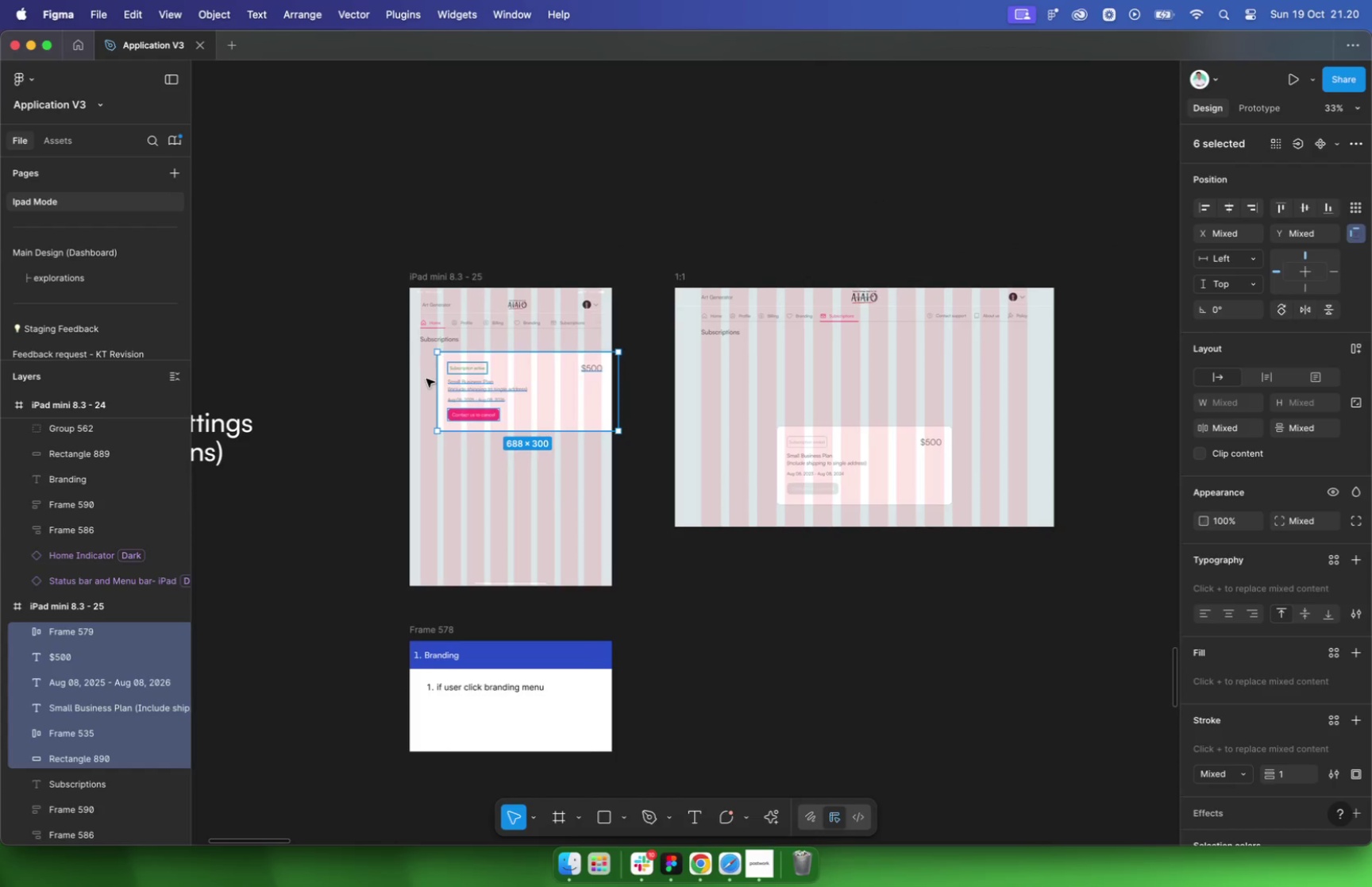 
key(Meta+Z)
 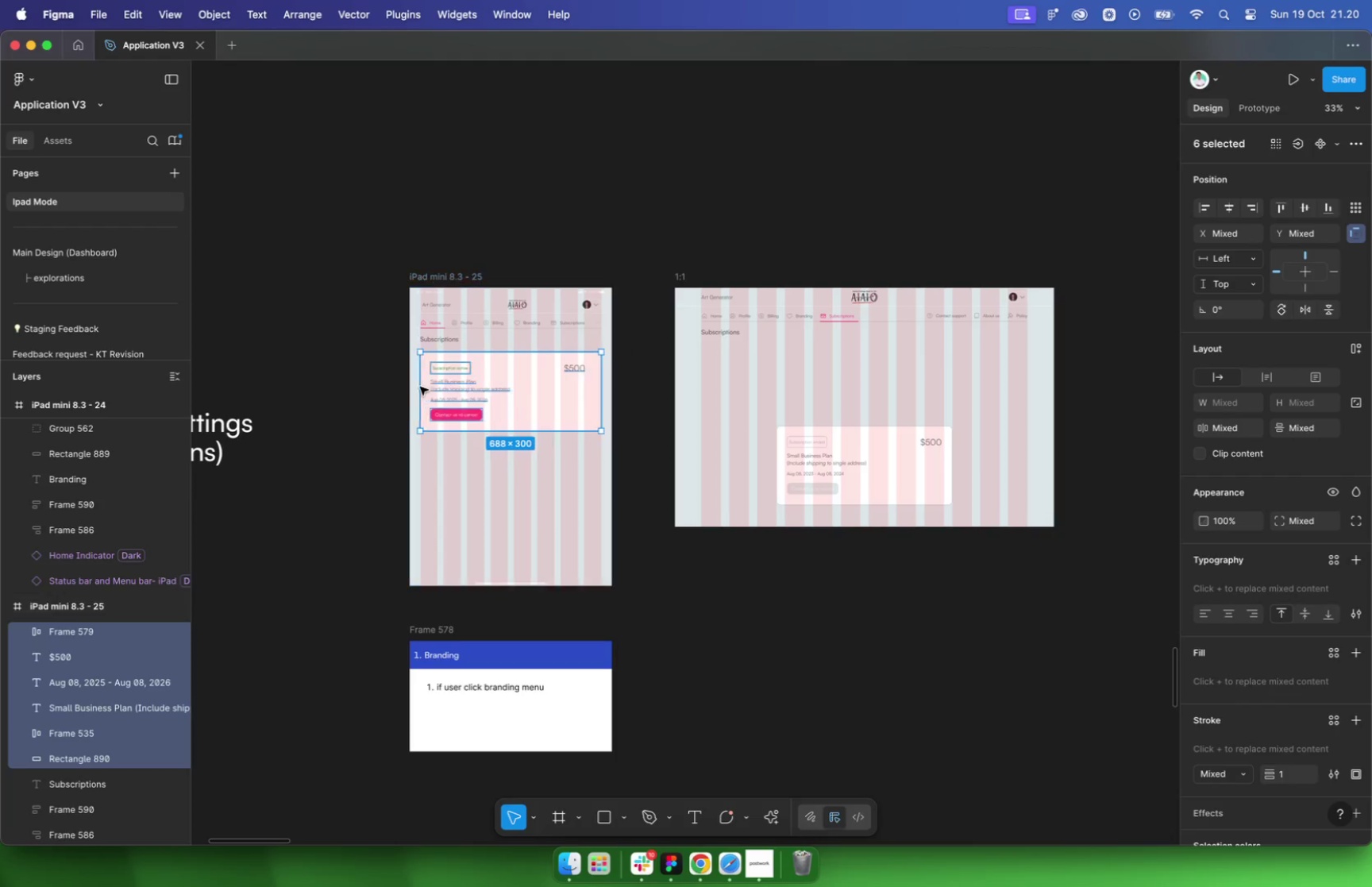 
key(Meta+Z)
 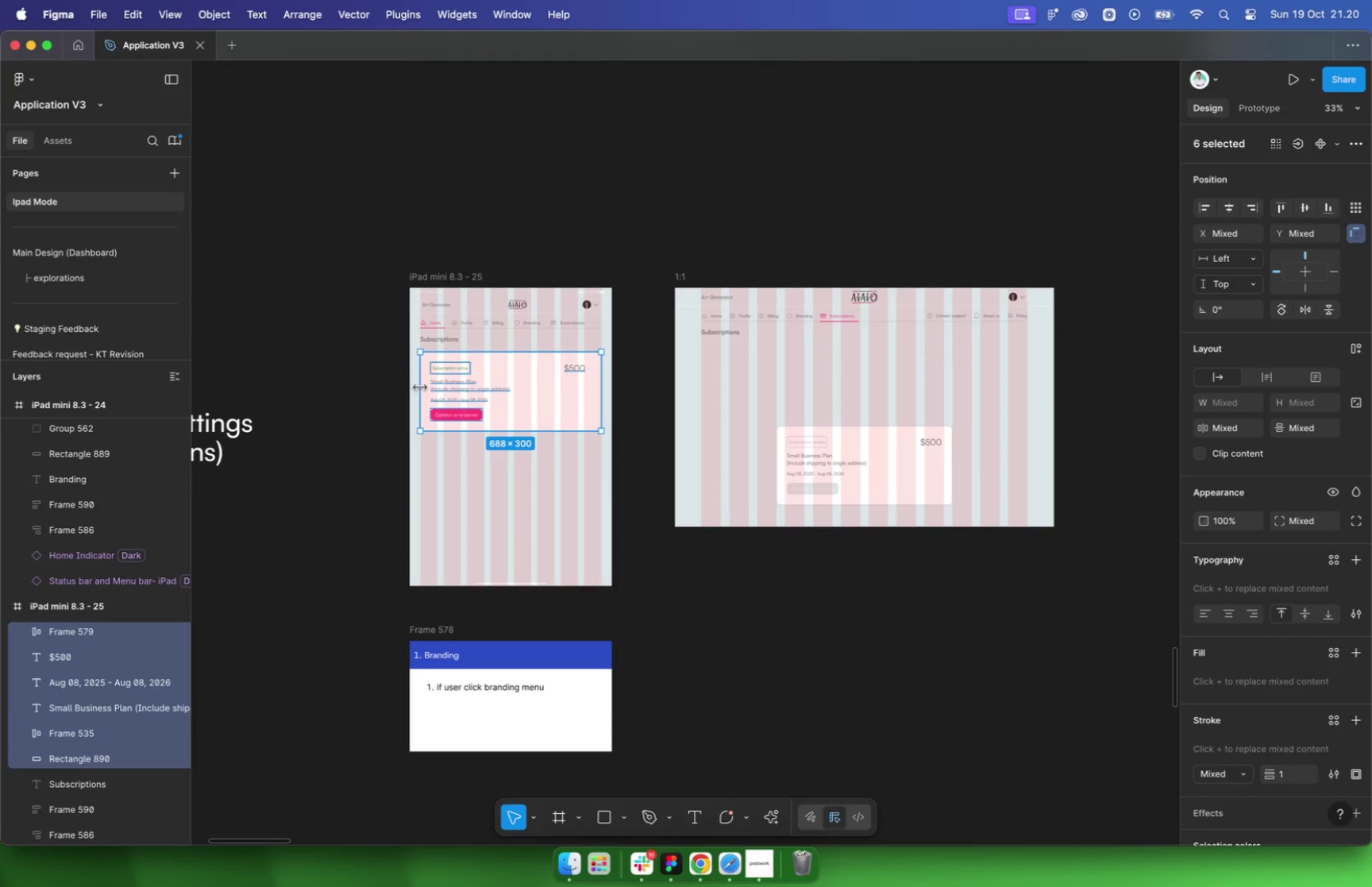 
key(Meta+CommandLeft)
 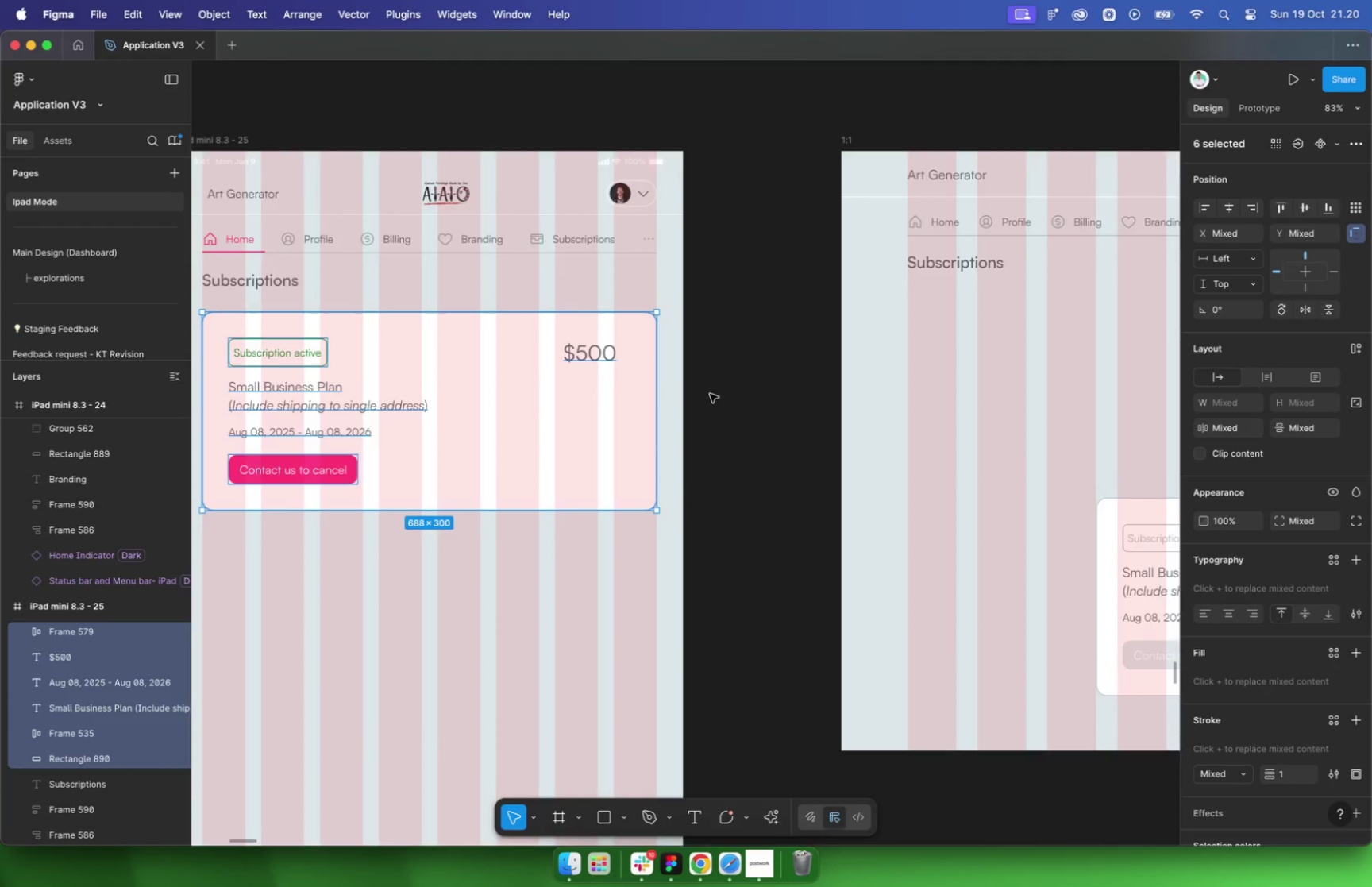 
scroll: coordinate [683, 369], scroll_direction: up, amount: 16.0
 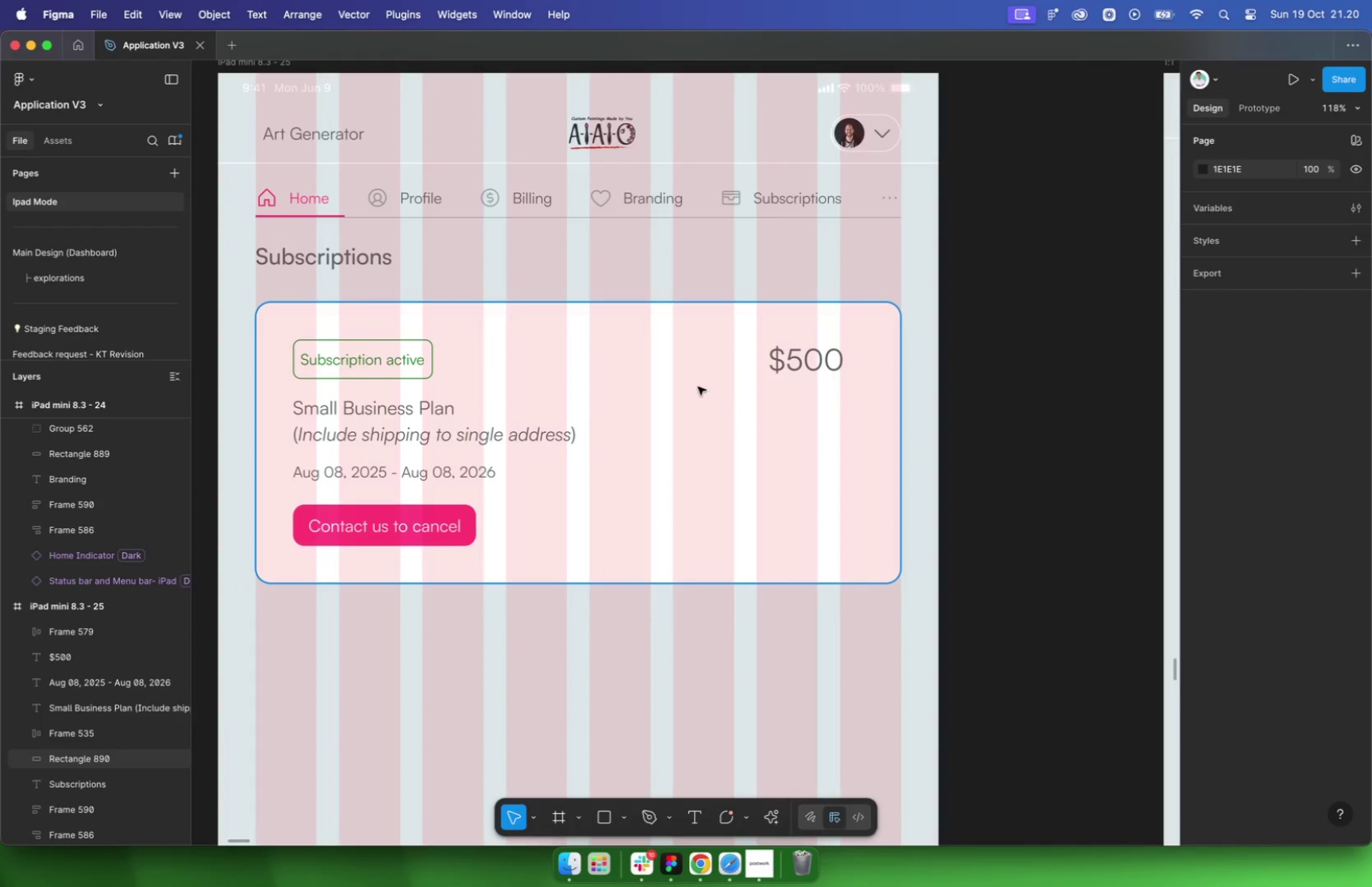 
double_click([419, 366])
 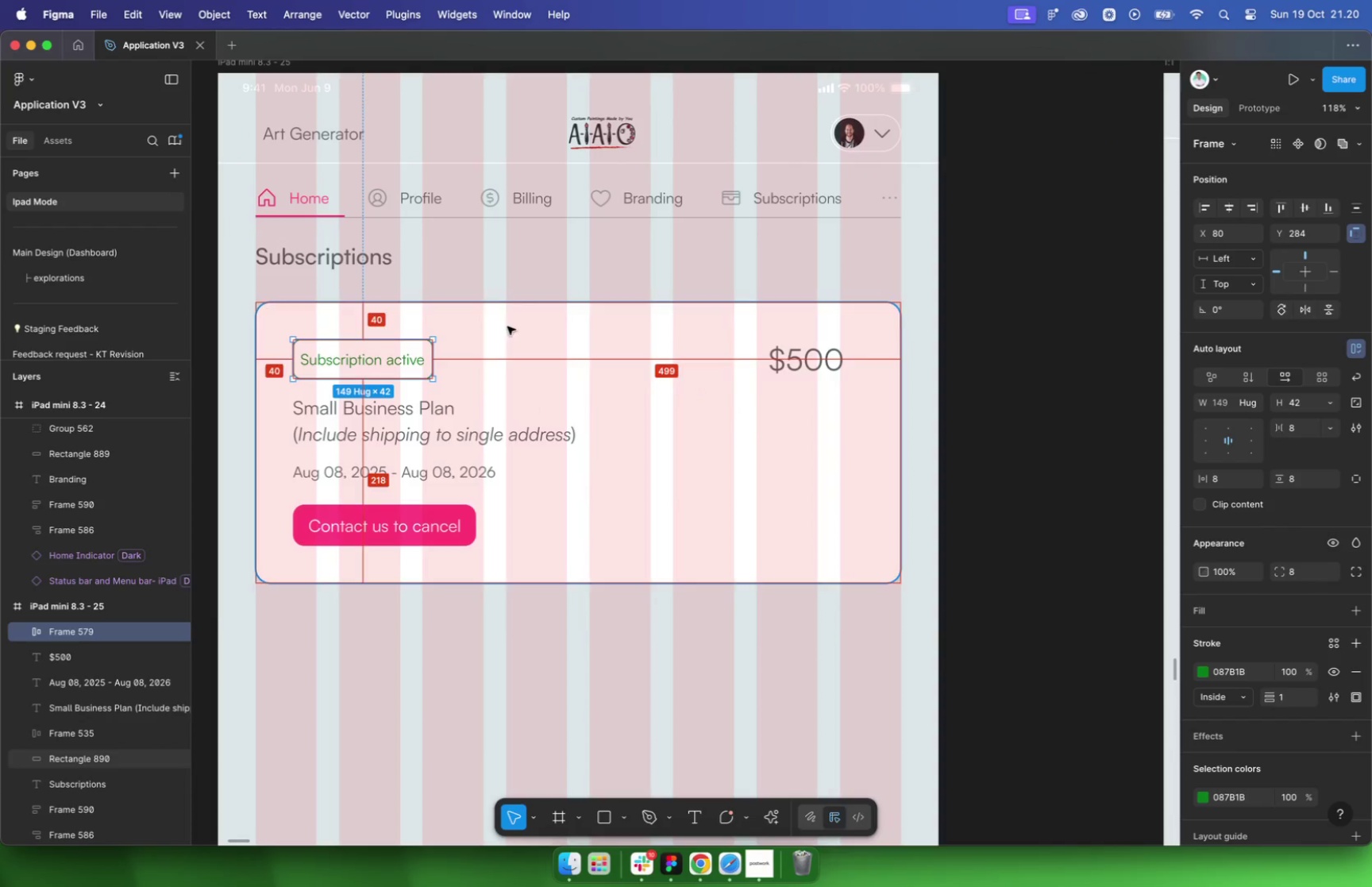 
hold_key(key=OptionLeft, duration=0.46)
 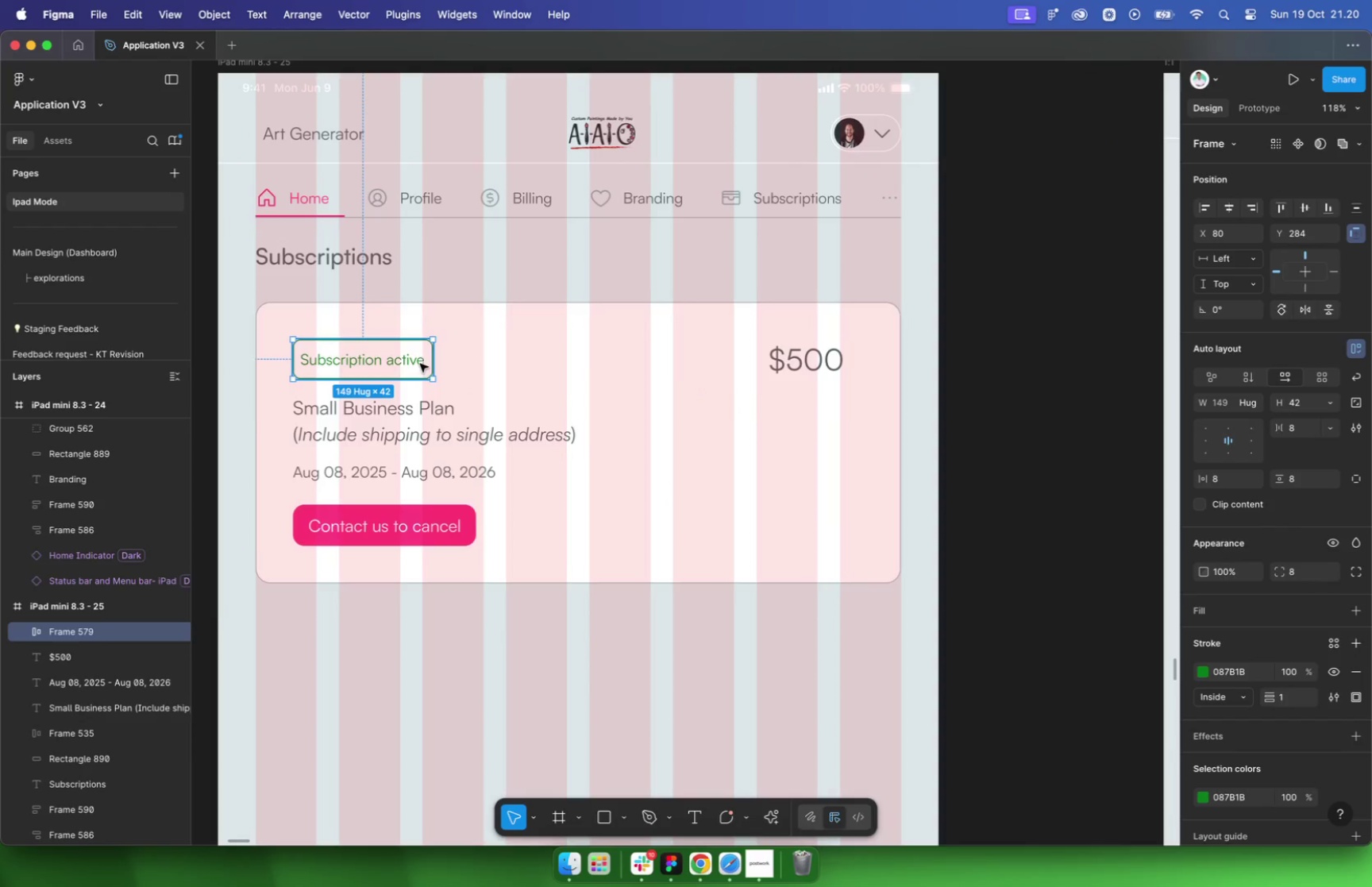 
left_click_drag(start_coordinate=[815, 362], to_coordinate=[846, 361])
 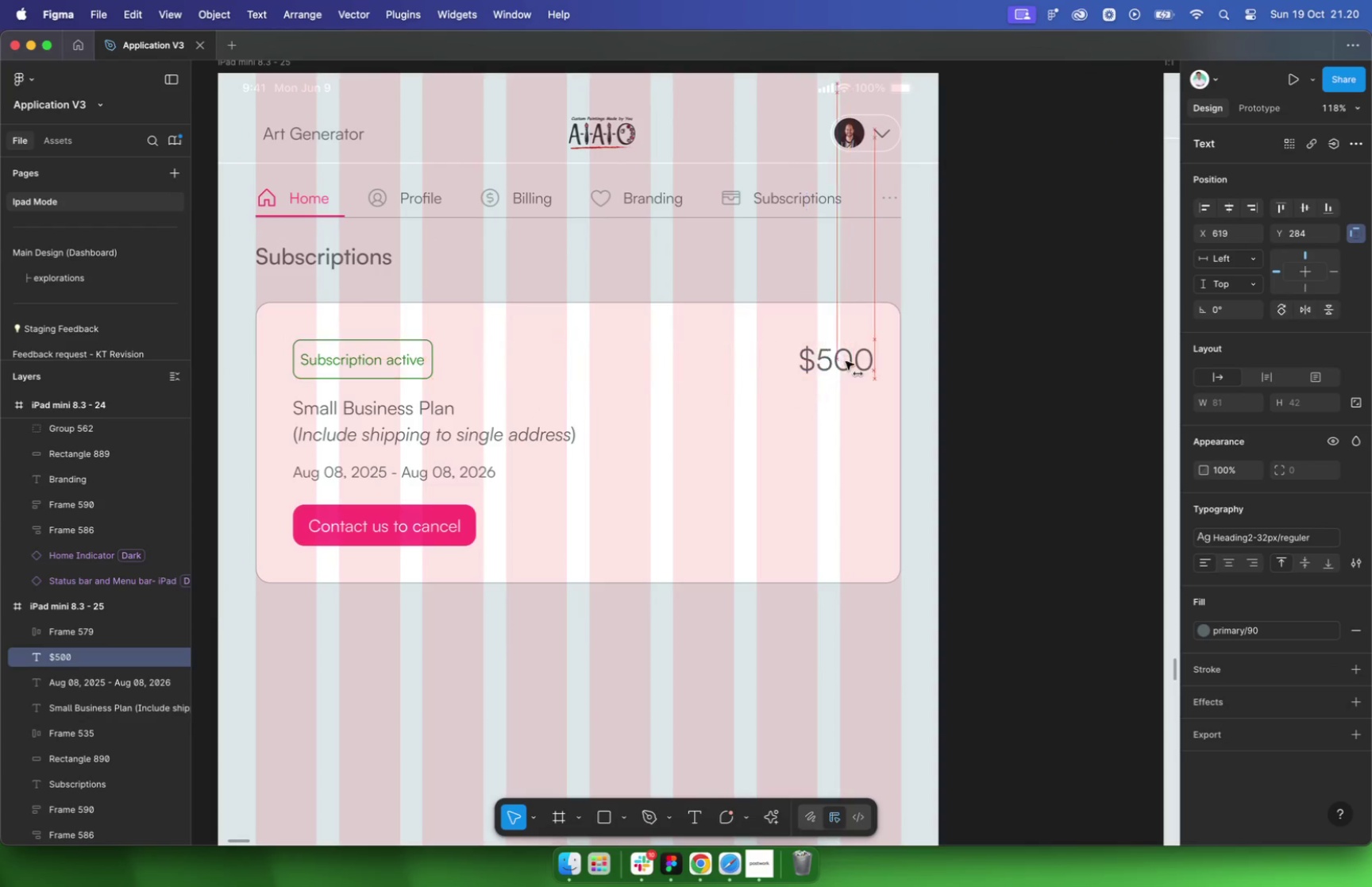 
hold_key(key=ShiftLeft, duration=0.49)
 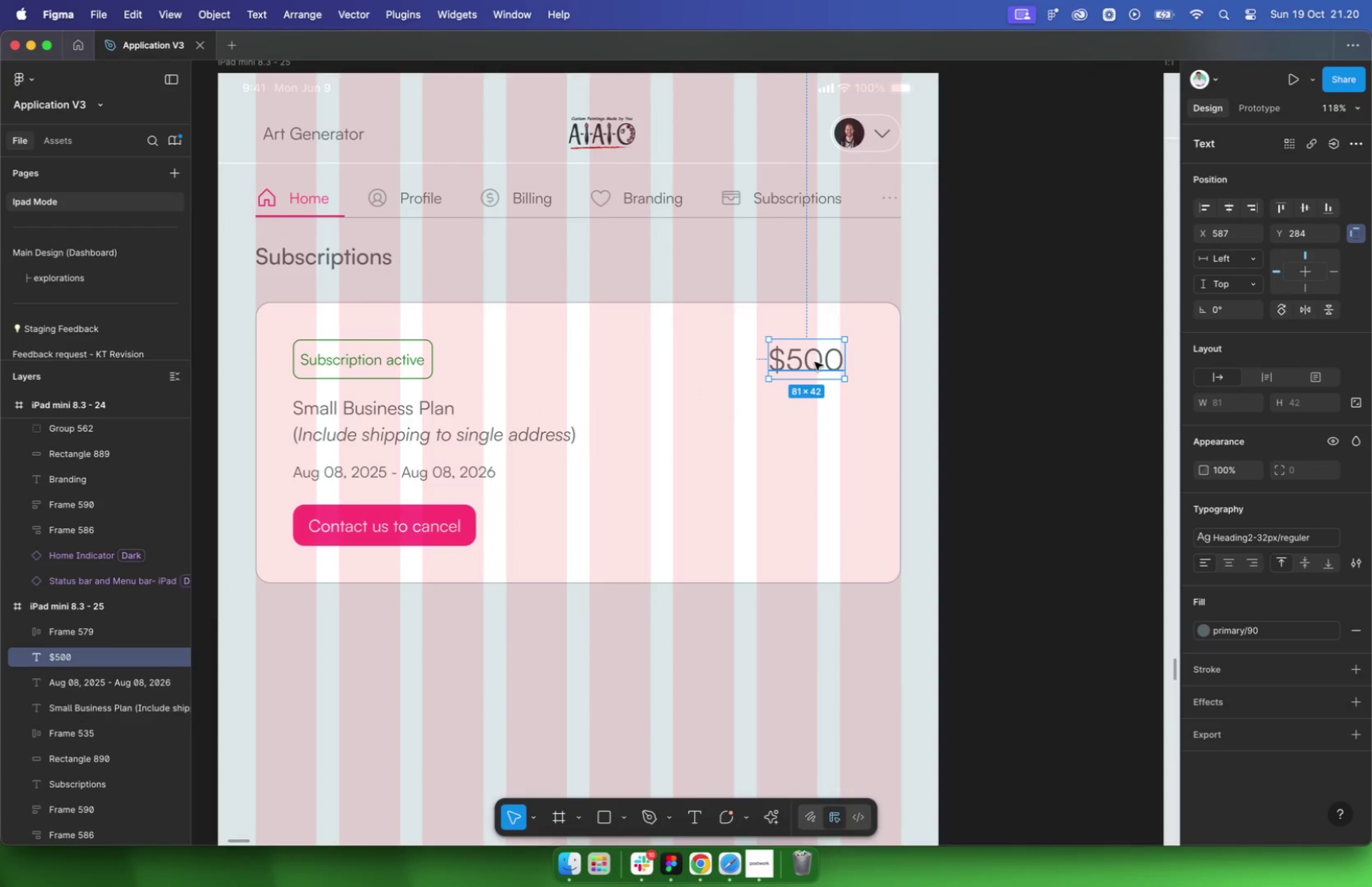 
key(Alt+Shift+ArrowLeft)
 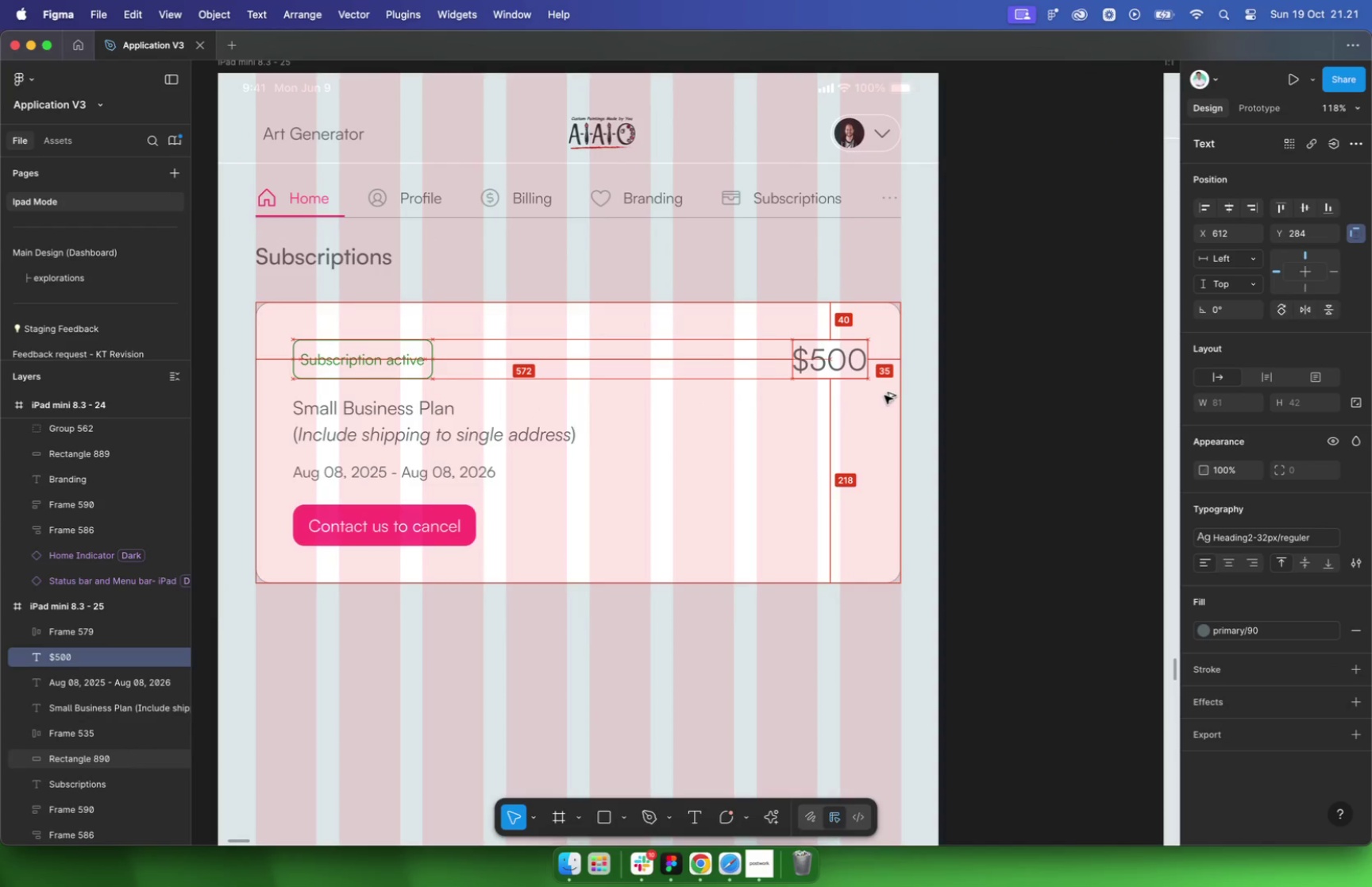 
key(Alt+Shift+ArrowLeft)
 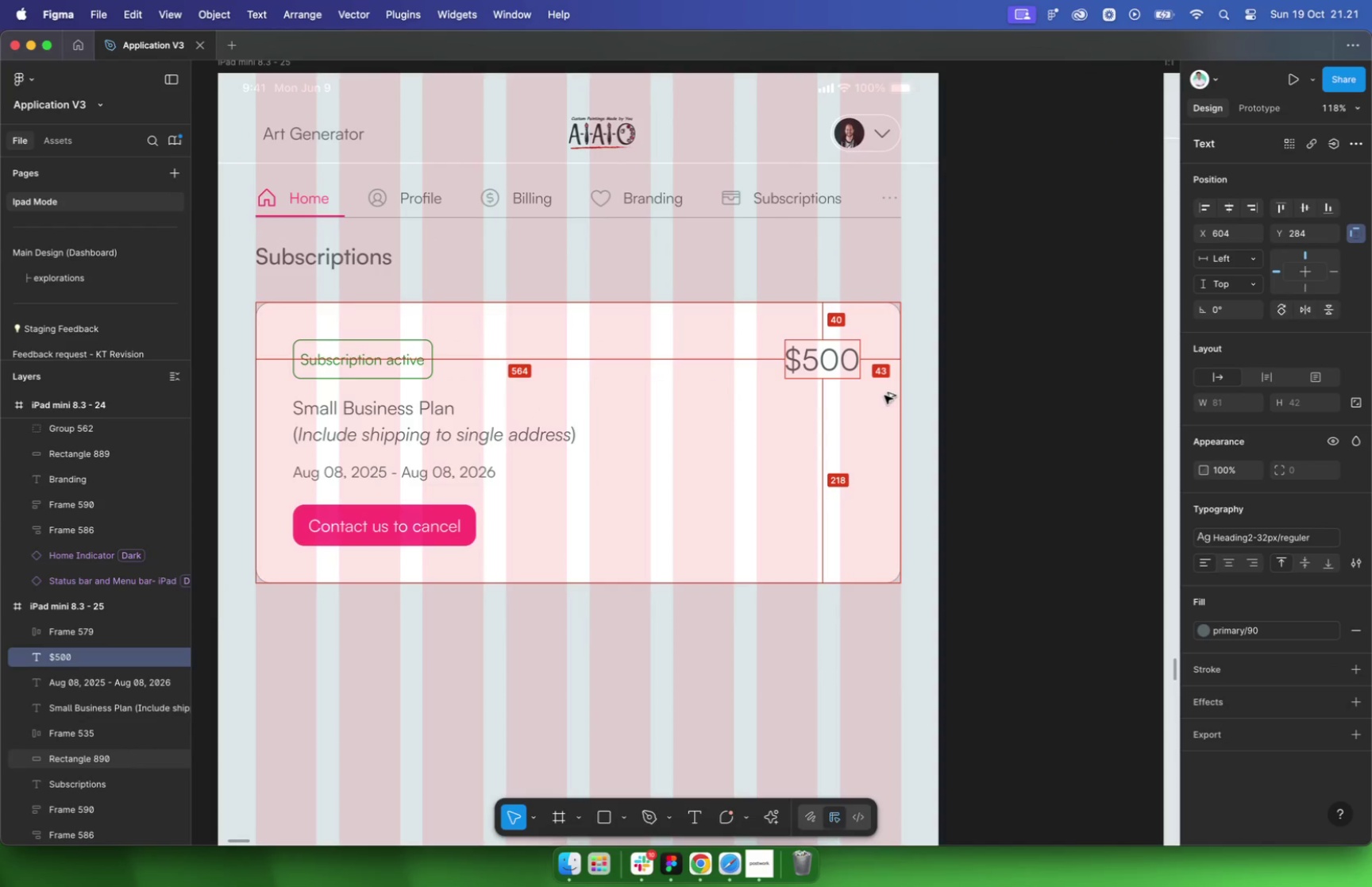 
key(Alt+ArrowRight)
 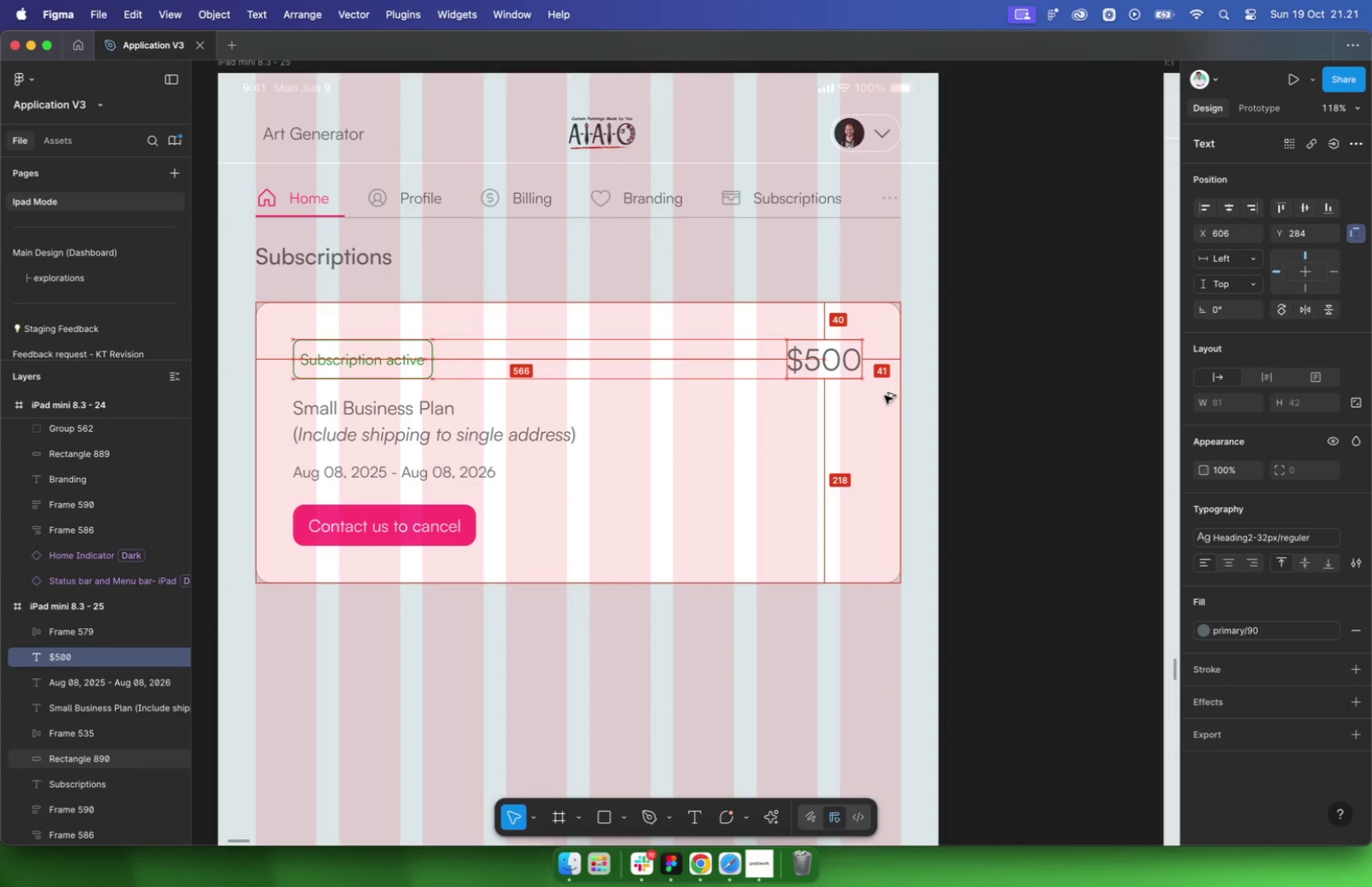 
key(Alt+ArrowRight)
 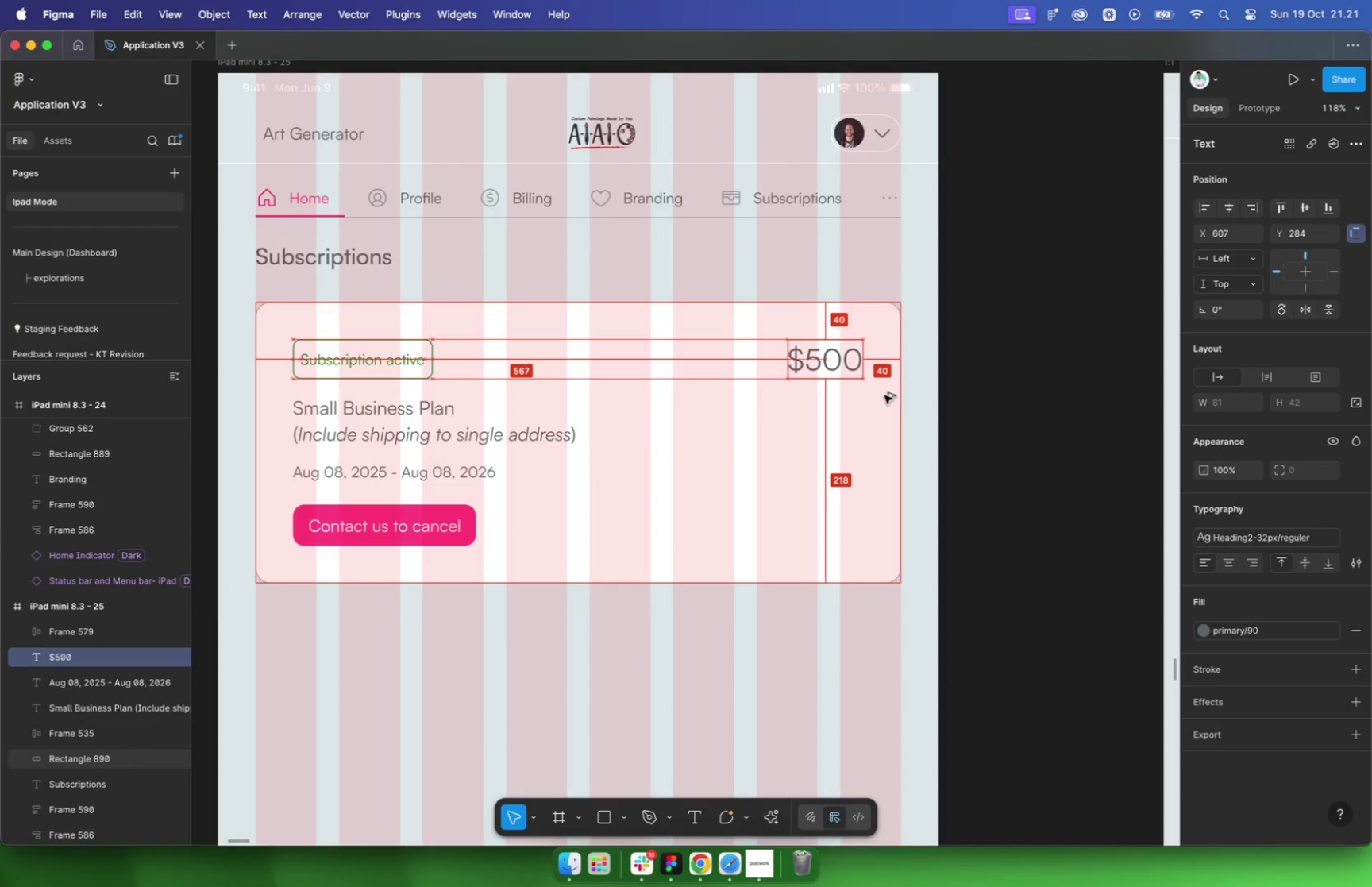 
key(Alt+ArrowRight)
 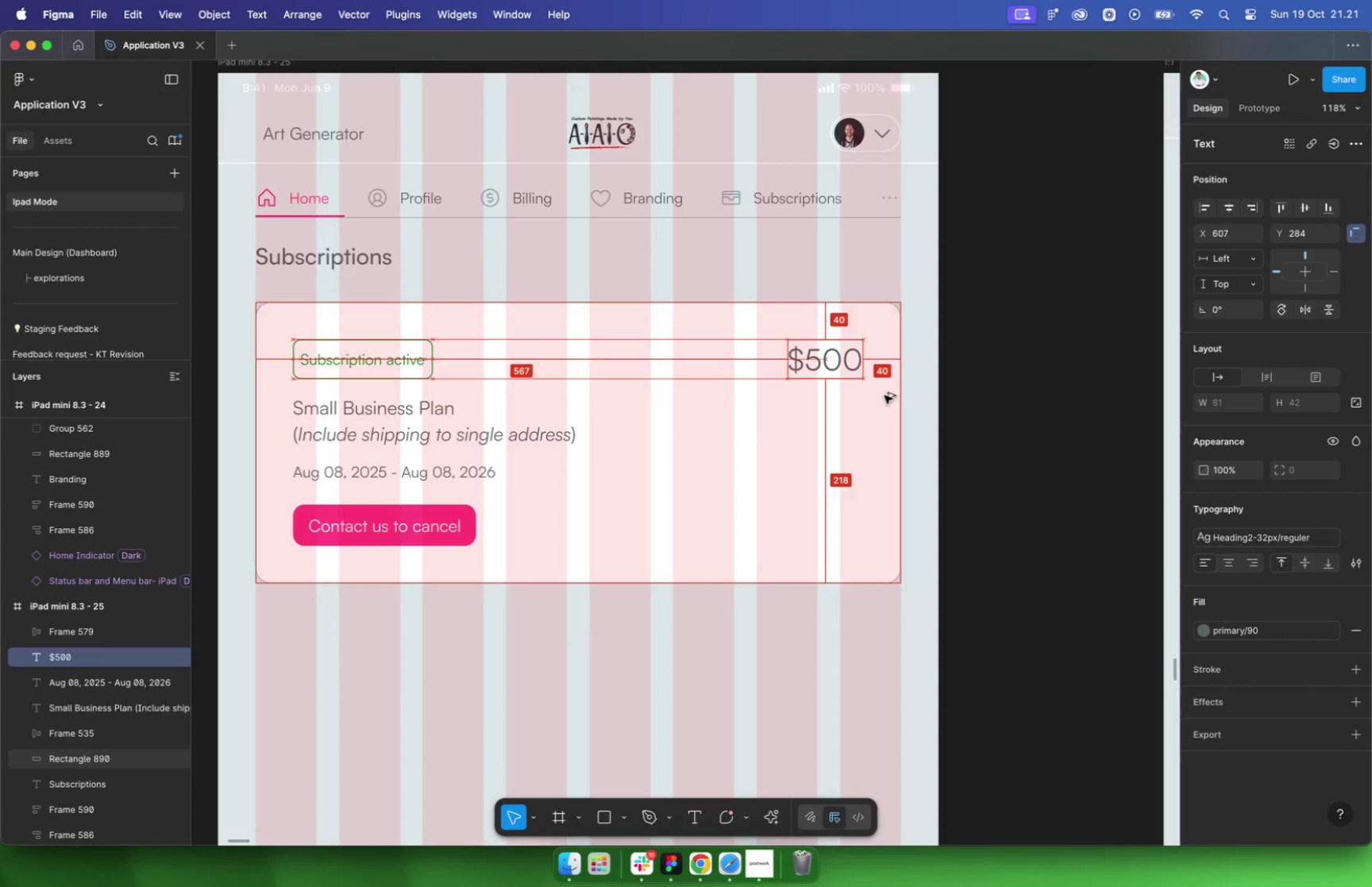 
scroll: coordinate [826, 407], scroll_direction: down, amount: 34.0
 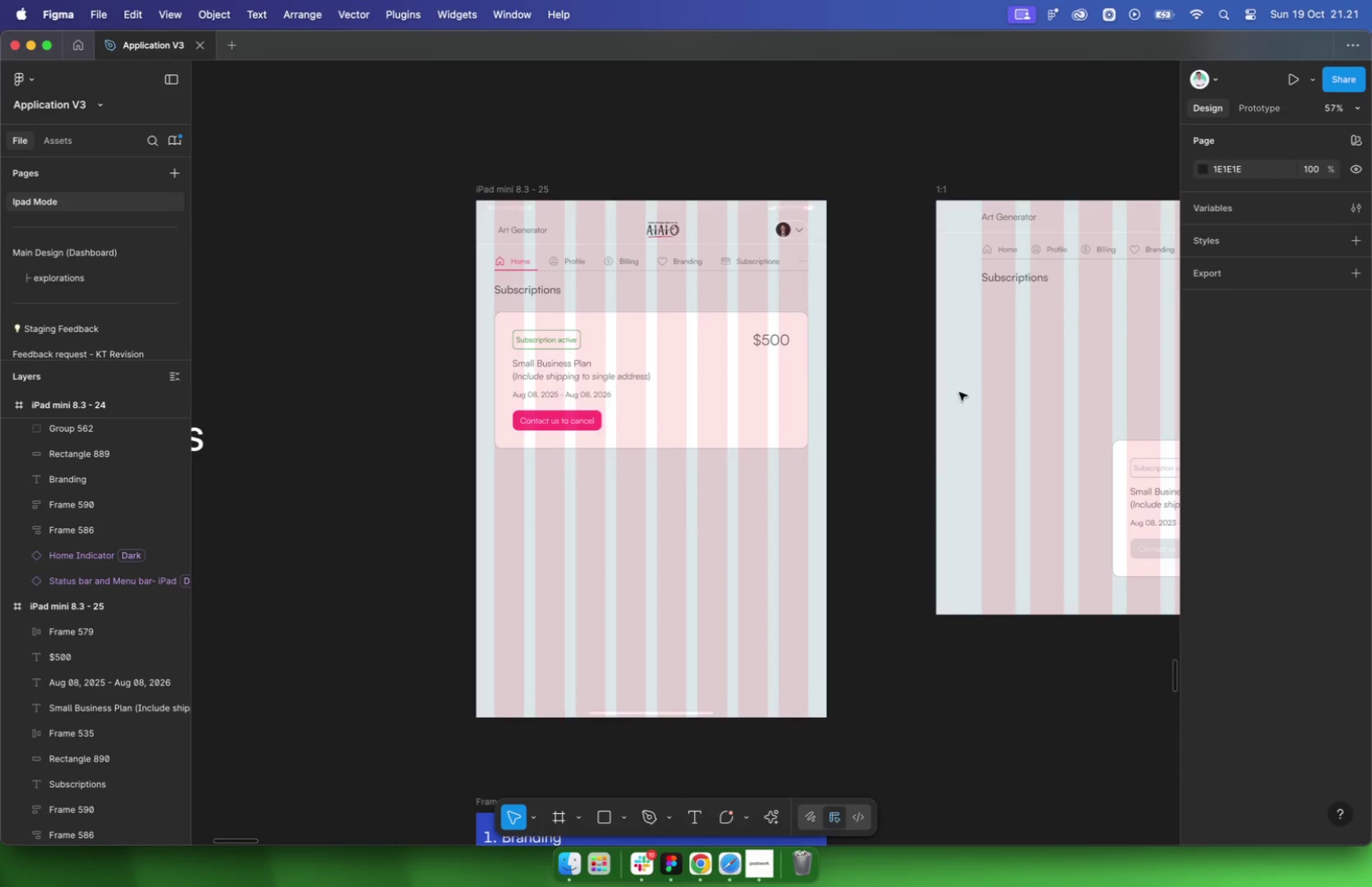 
left_click([968, 391])
 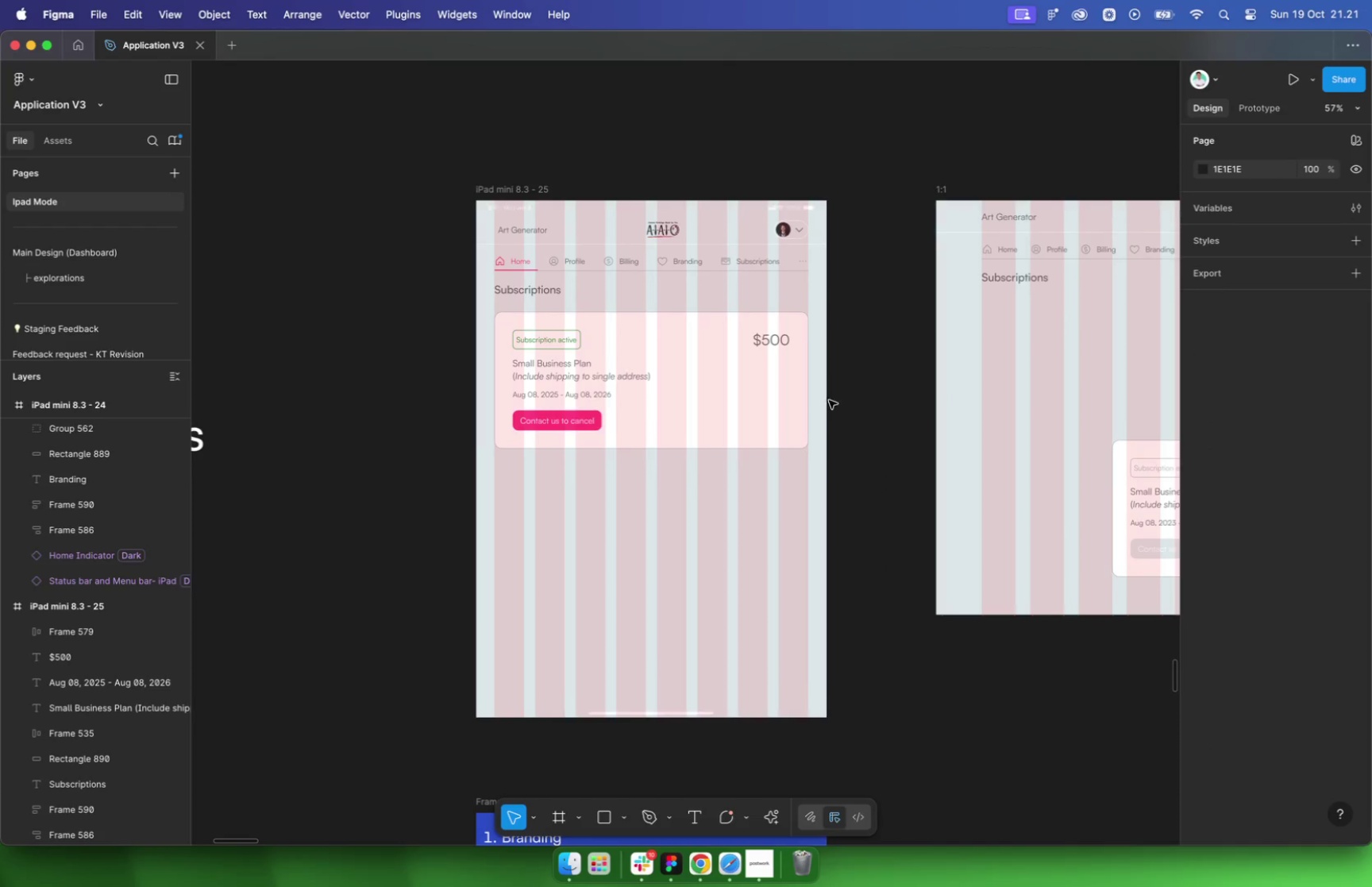 
left_click_drag(start_coordinate=[985, 422], to_coordinate=[553, 613])
 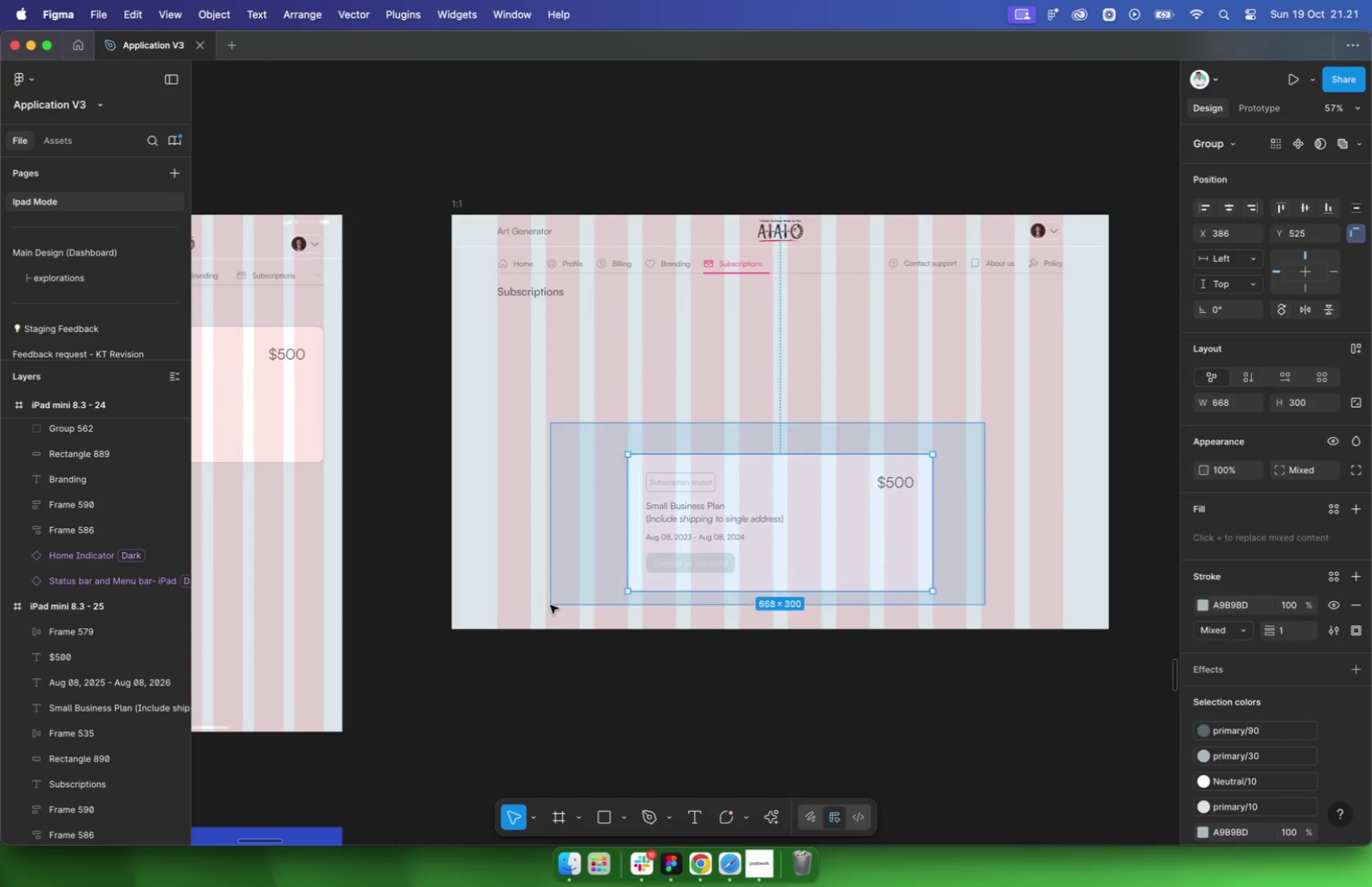 
left_click_drag(start_coordinate=[781, 523], to_coordinate=[458, 543])
 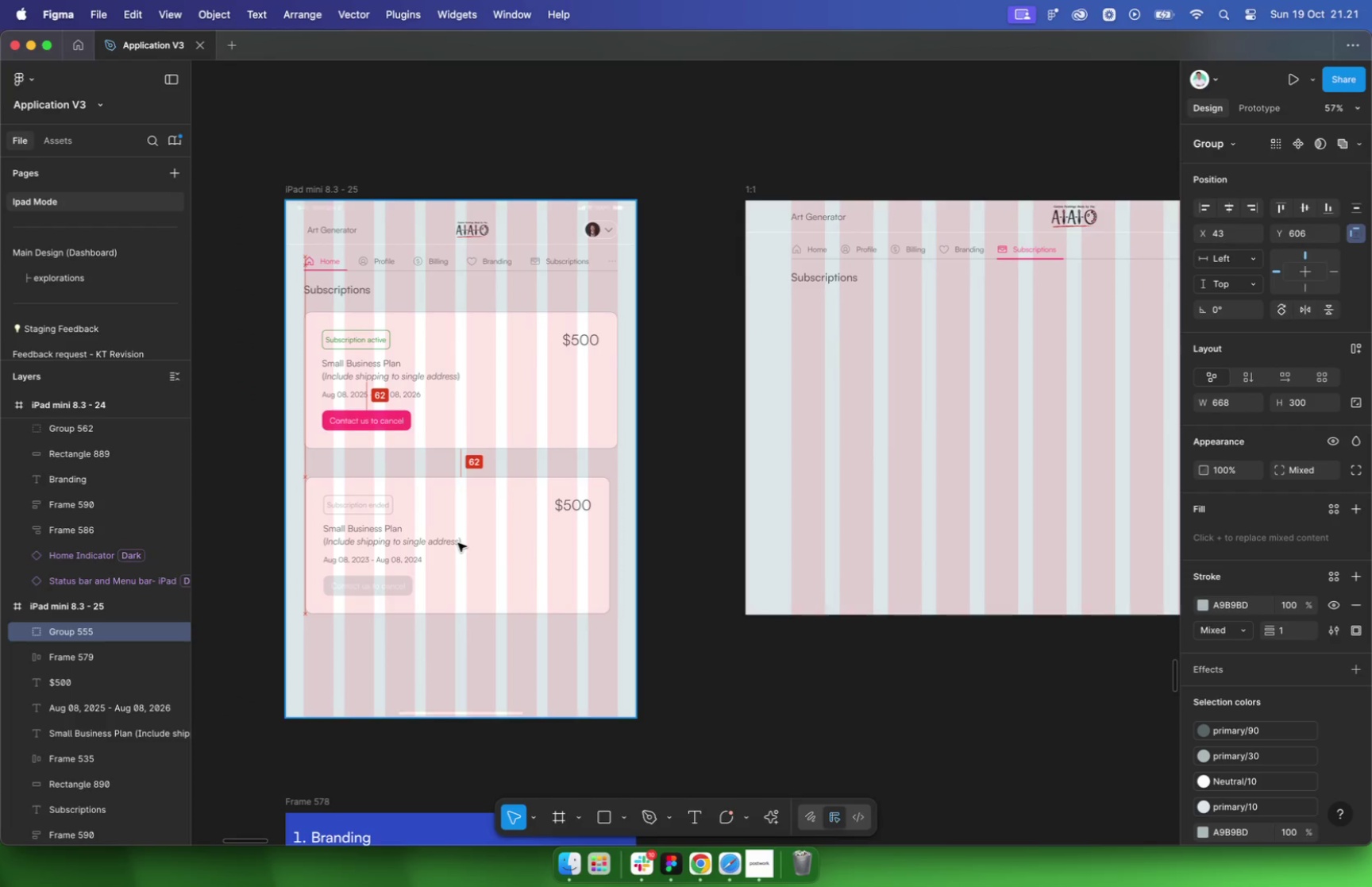 
scroll: coordinate [711, 511], scroll_direction: up, amount: 25.0
 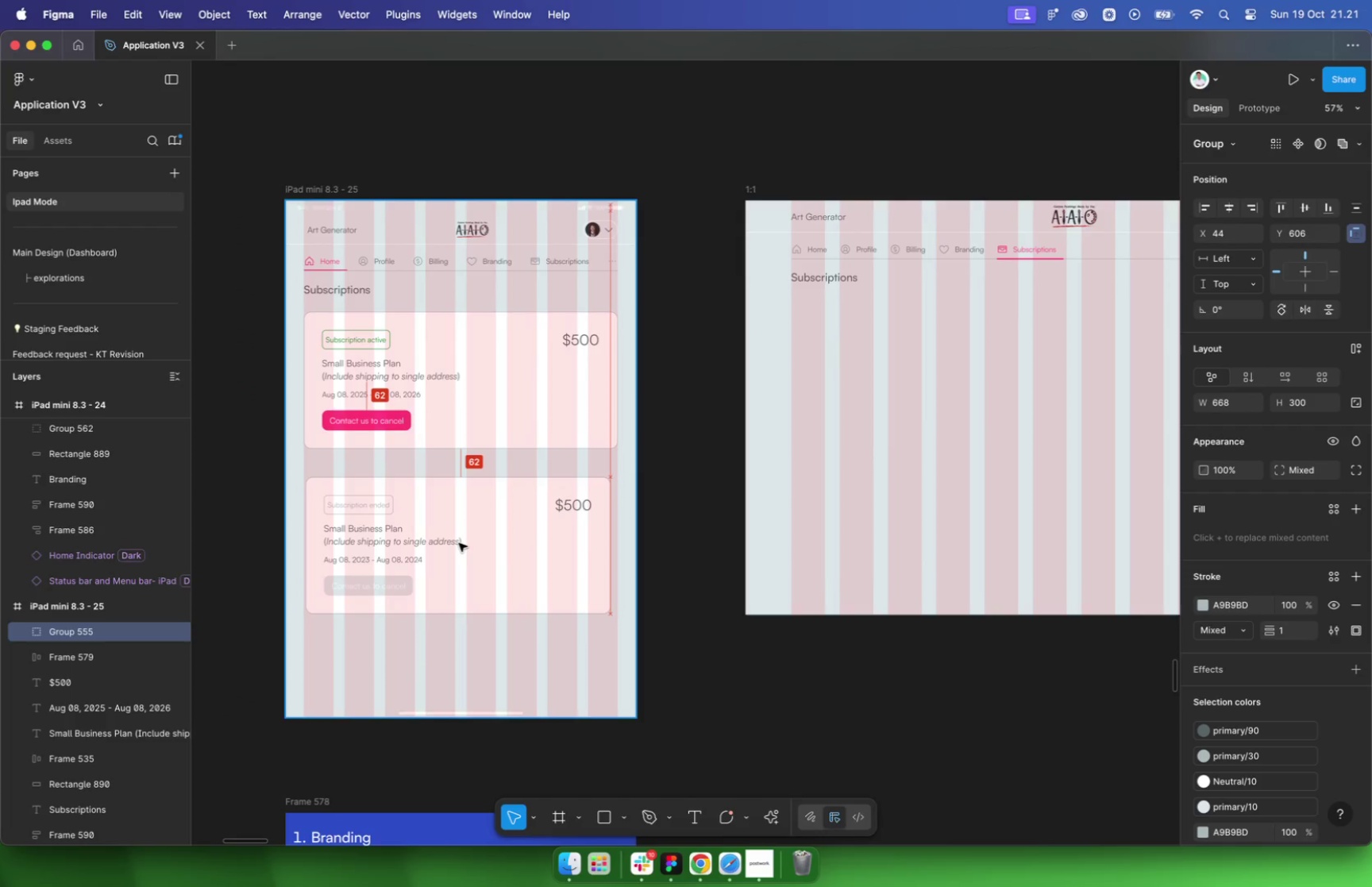 
scroll: coordinate [741, 496], scroll_direction: down, amount: 4.0
 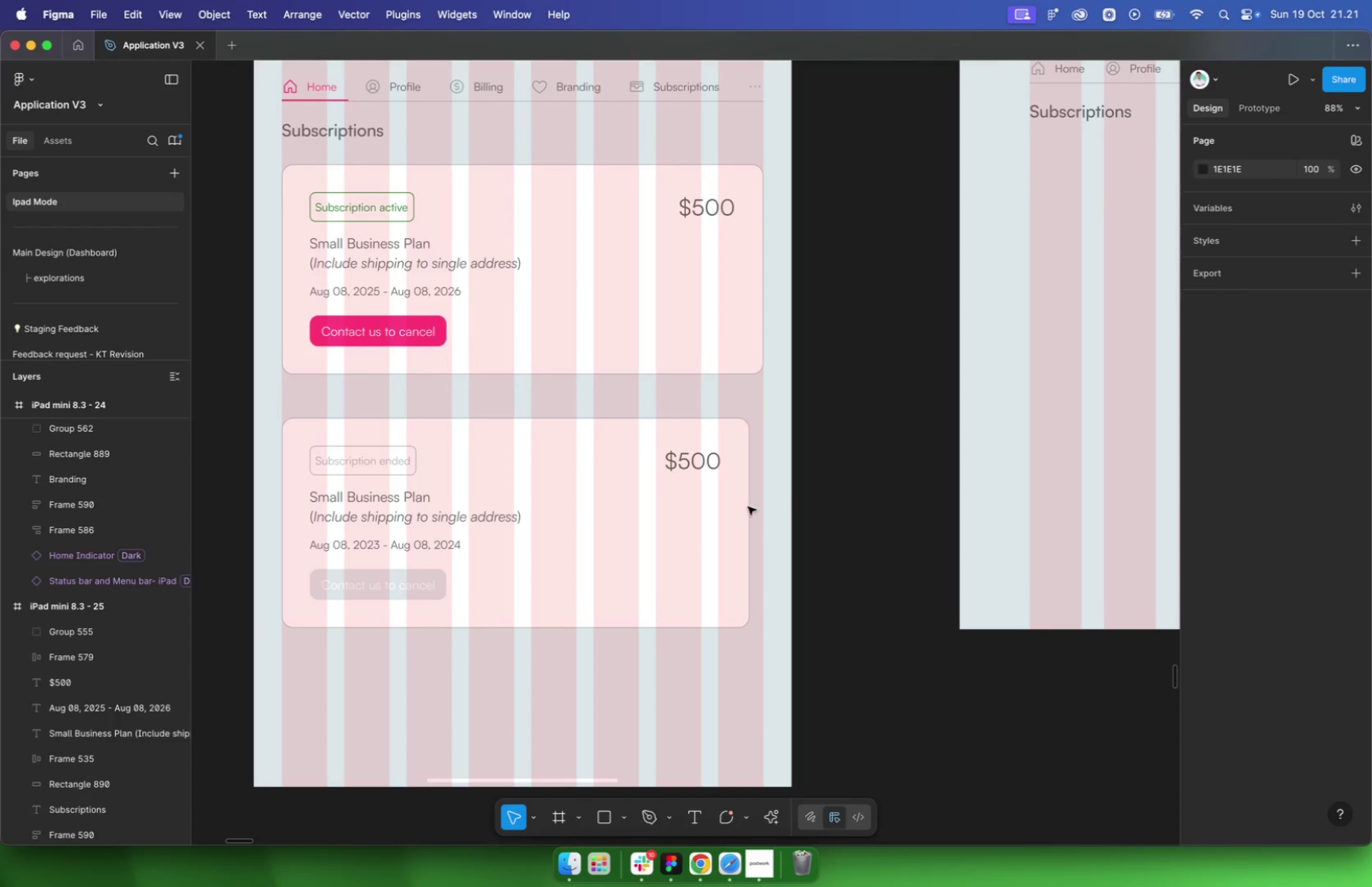 
double_click([726, 511])
 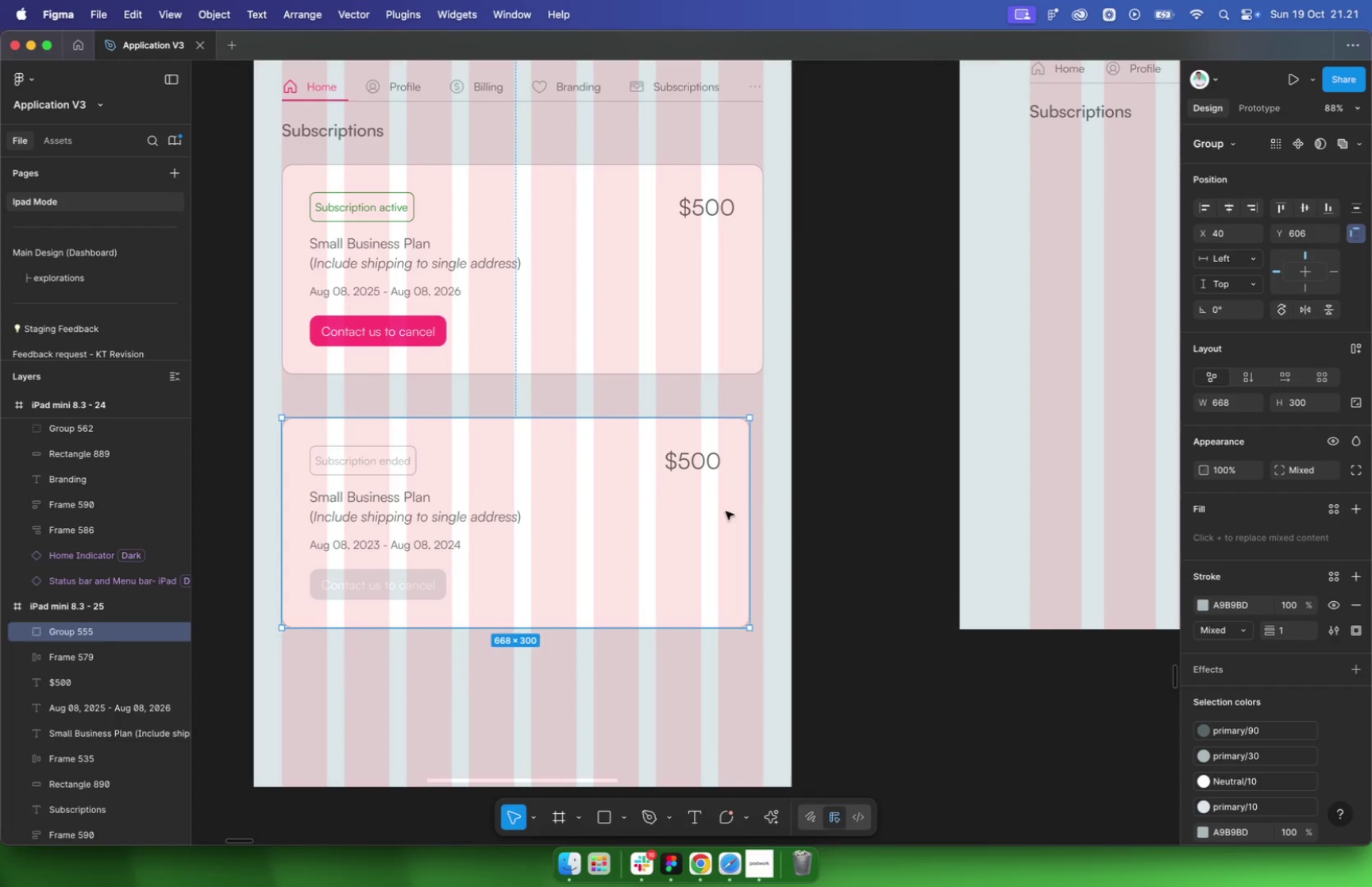 
right_click([726, 511])
 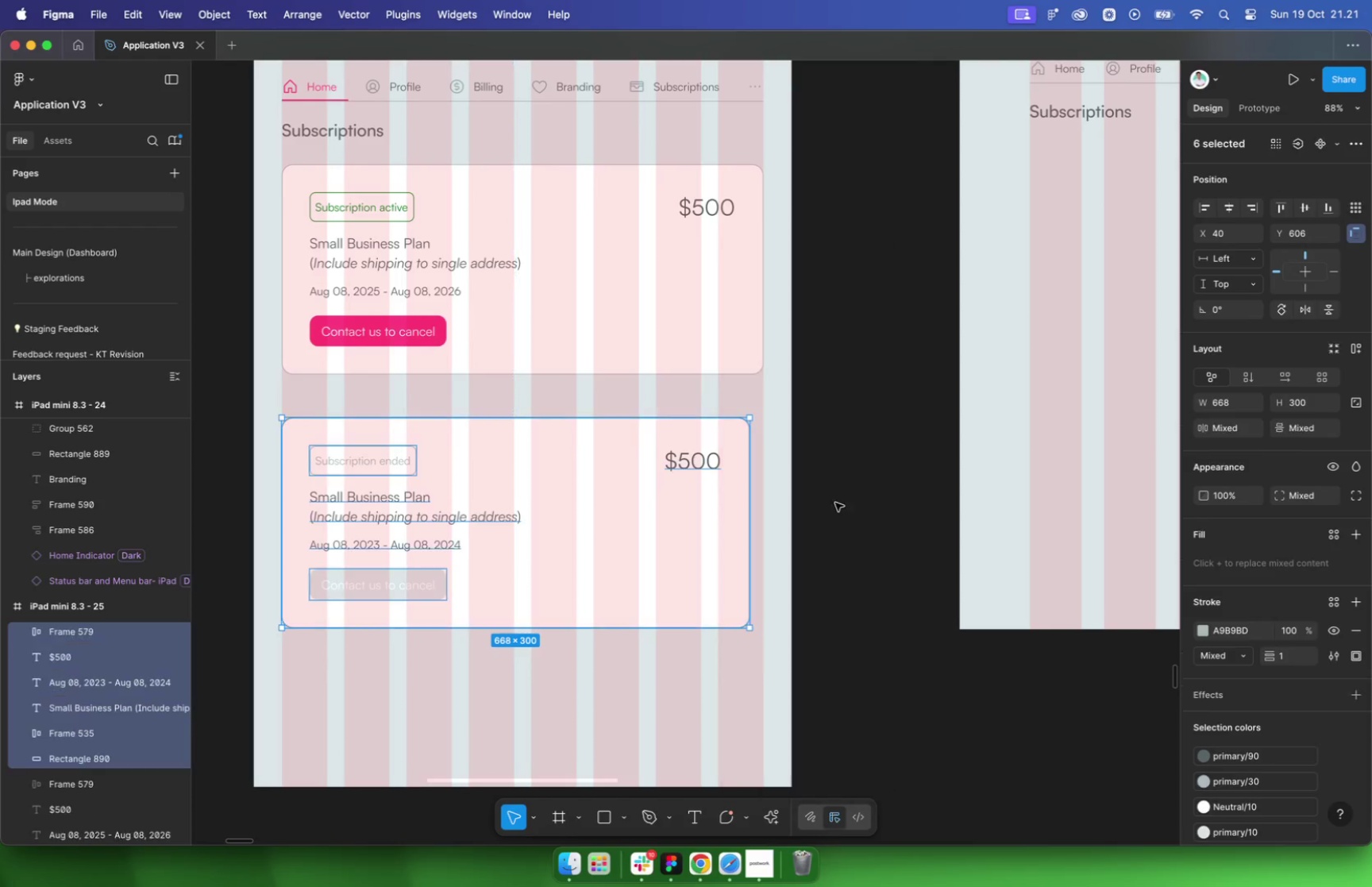 
double_click([848, 500])
 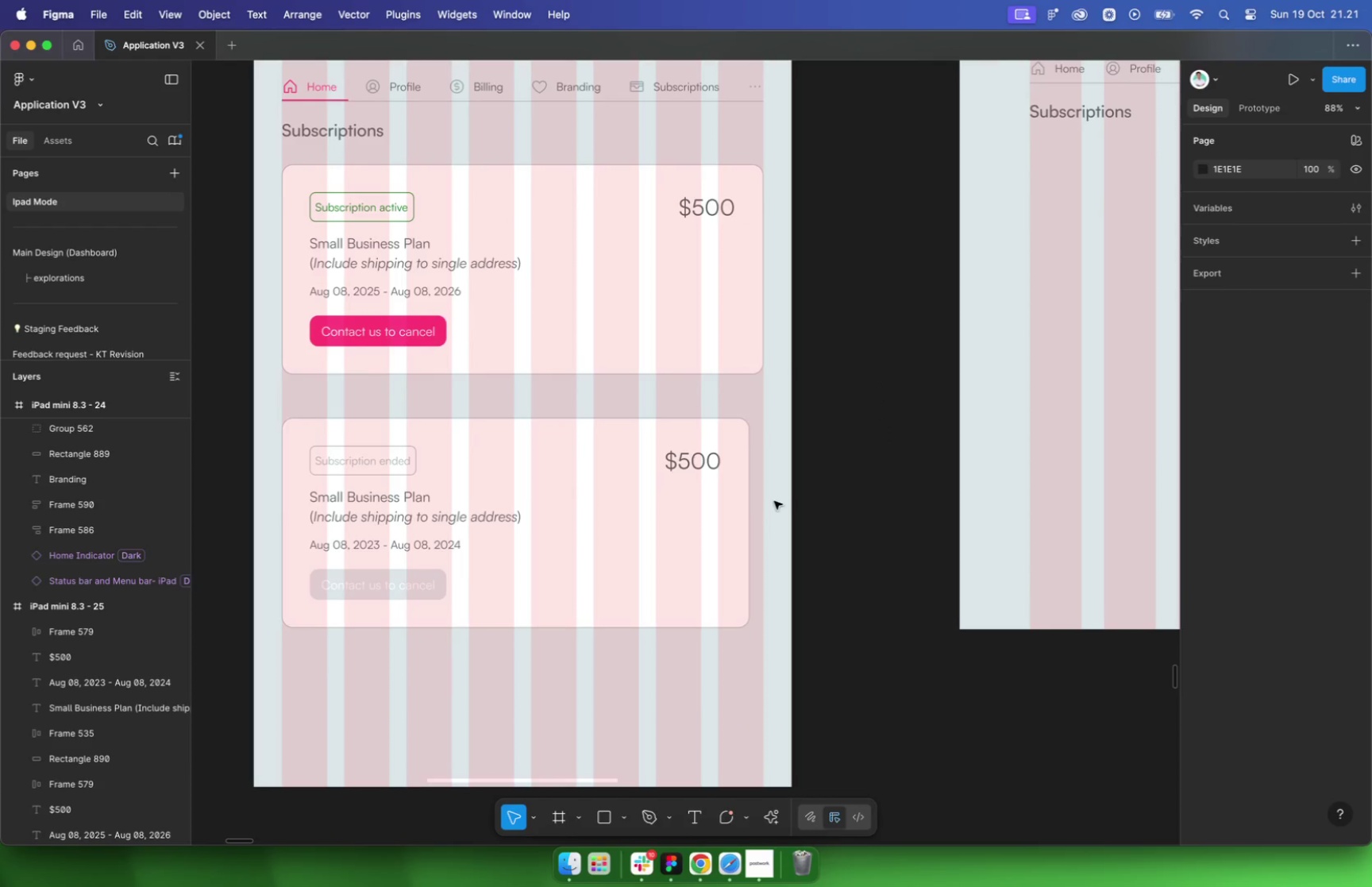 
left_click_drag(start_coordinate=[750, 508], to_coordinate=[764, 509])
 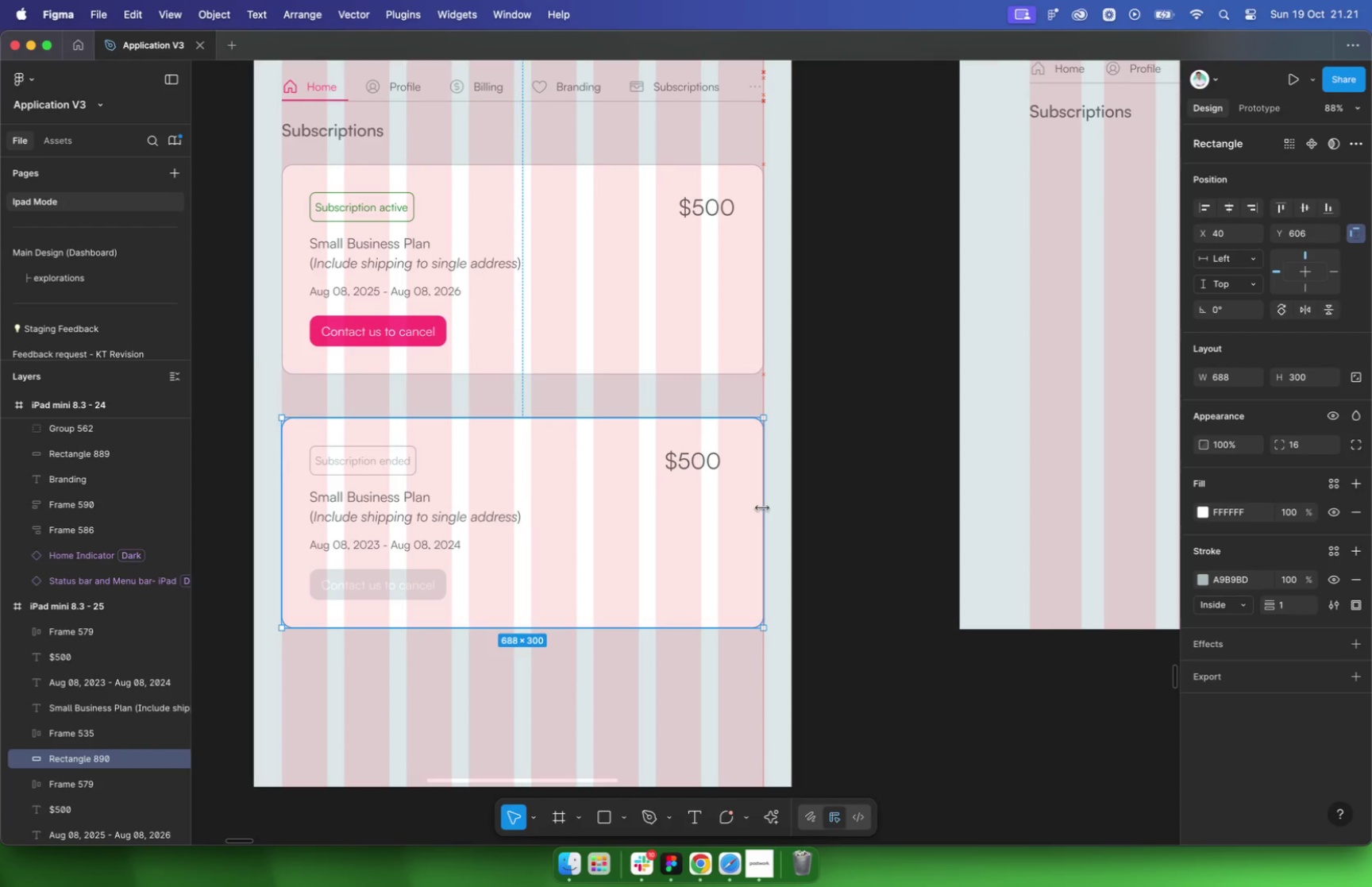 
hold_key(key=ShiftLeft, duration=1.16)
 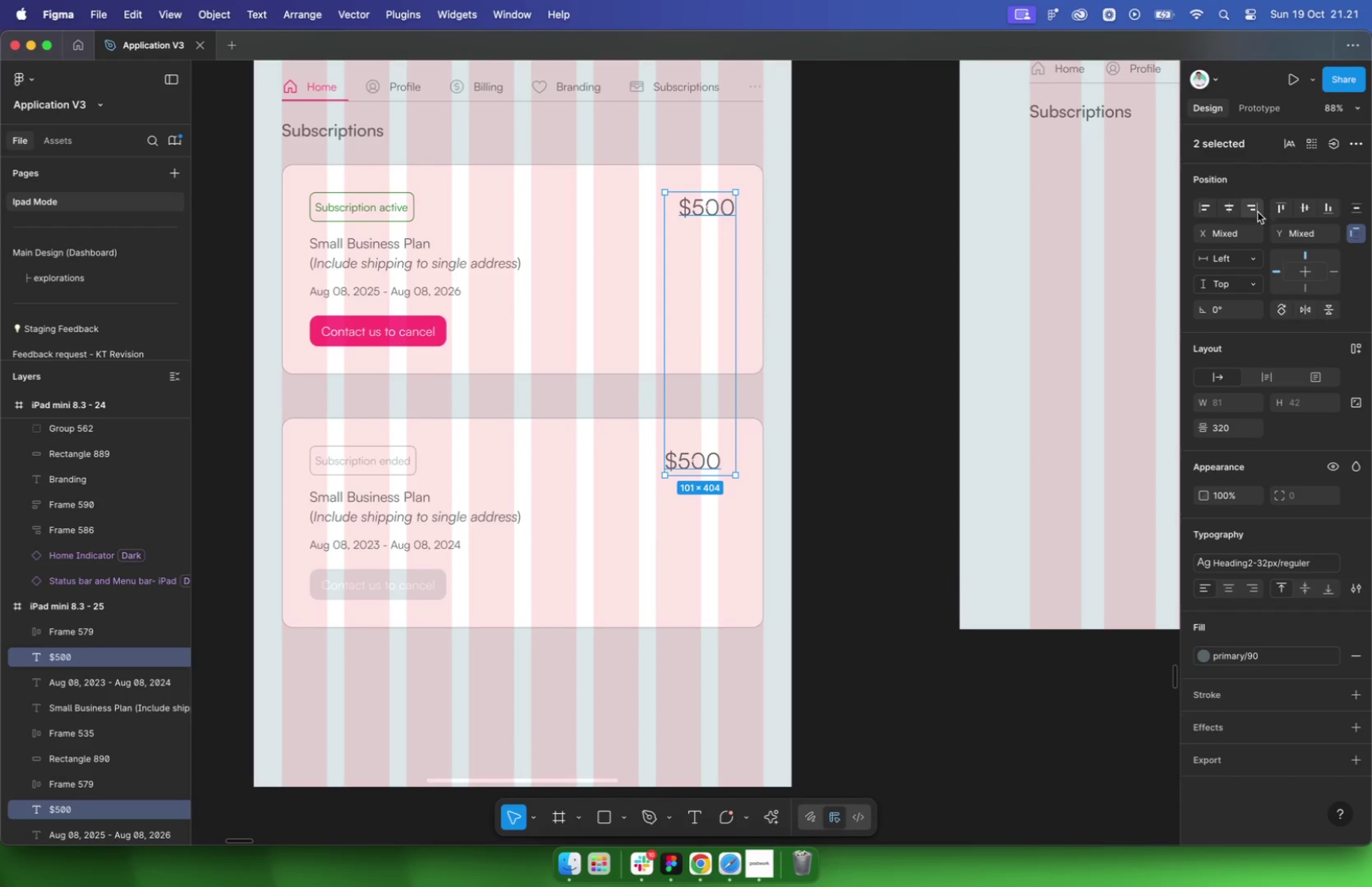 
double_click([800, 390])
 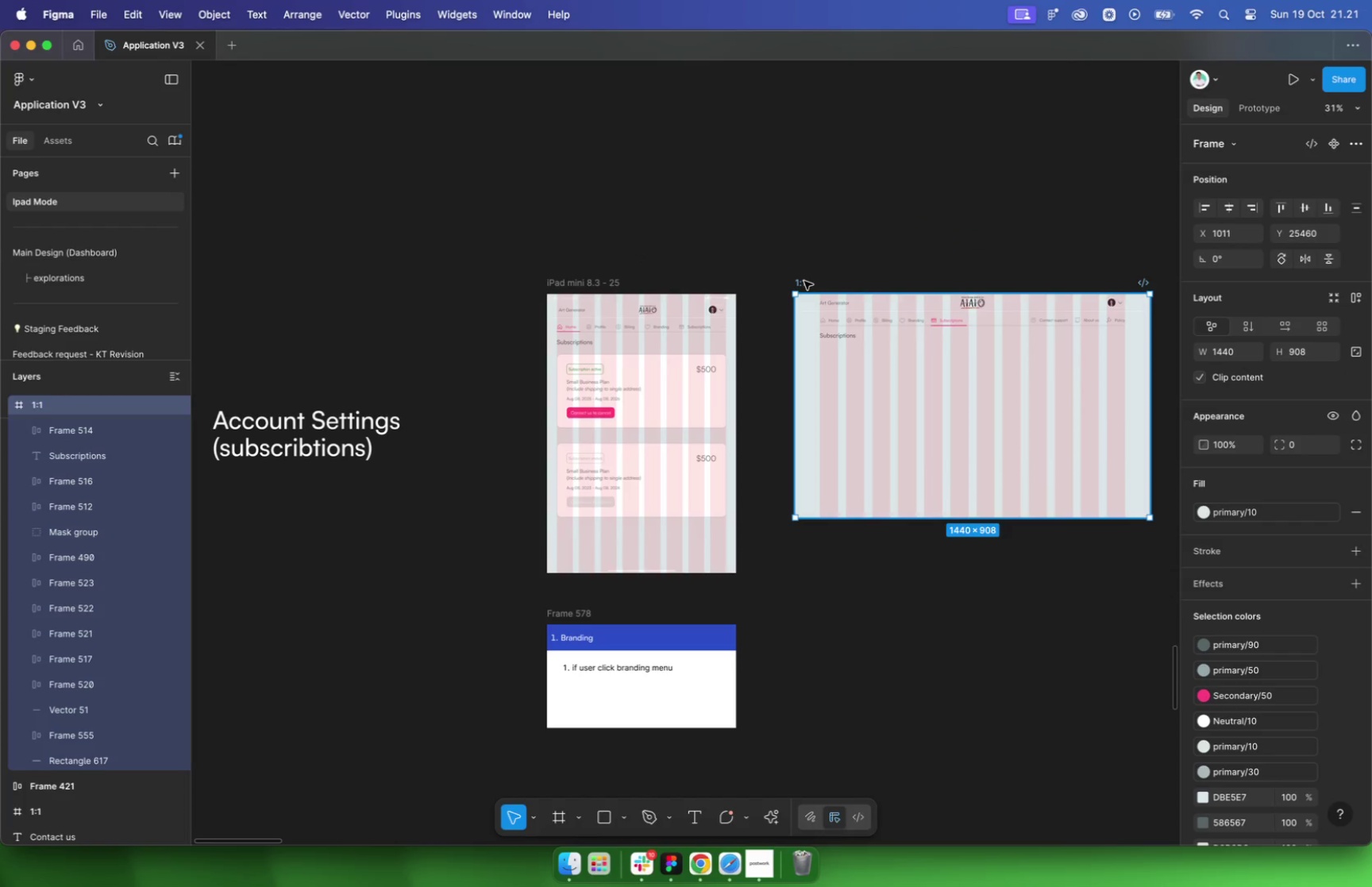 
scroll: coordinate [867, 322], scroll_direction: down, amount: 2.0
 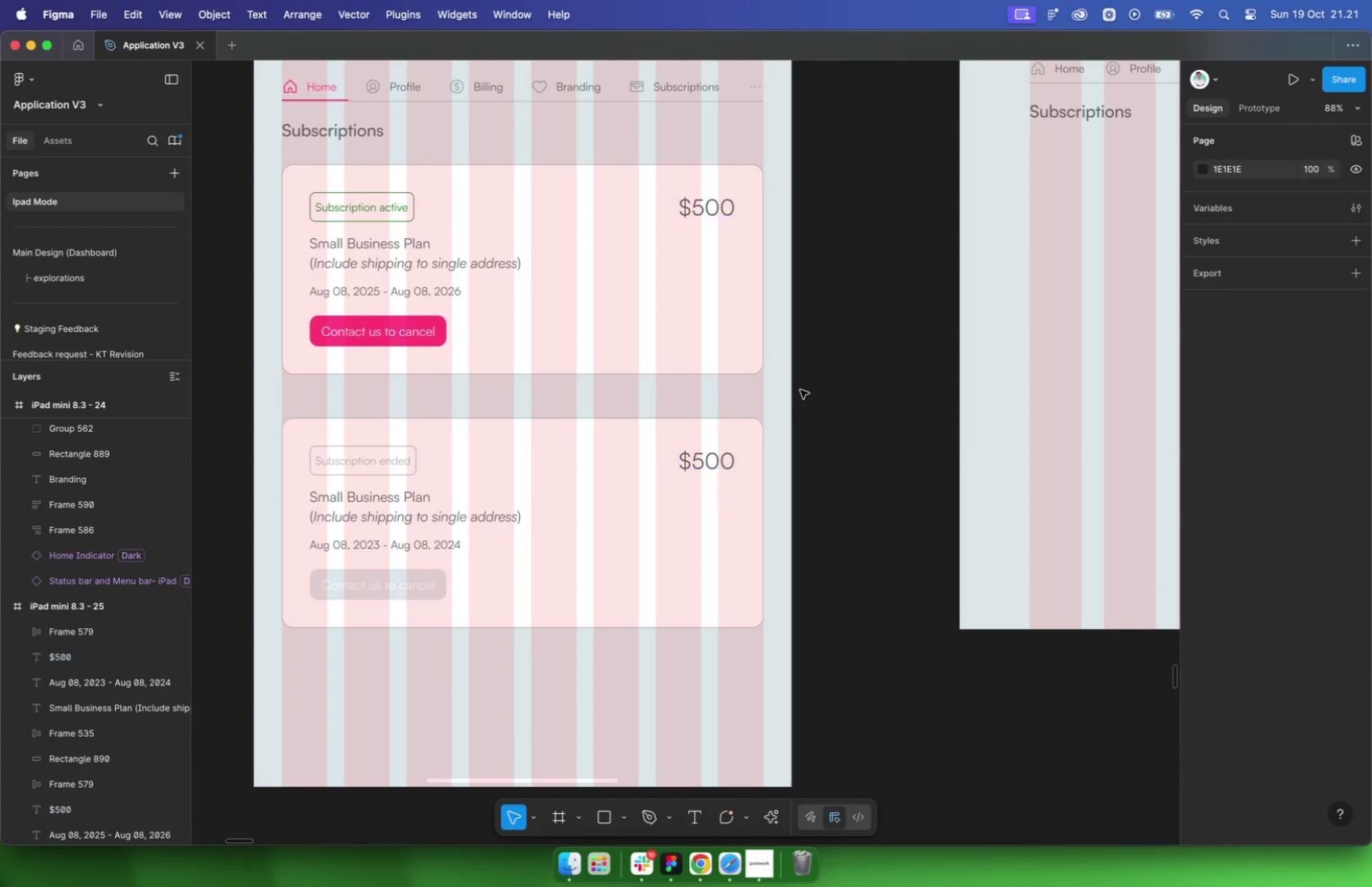 
key(Backspace)
 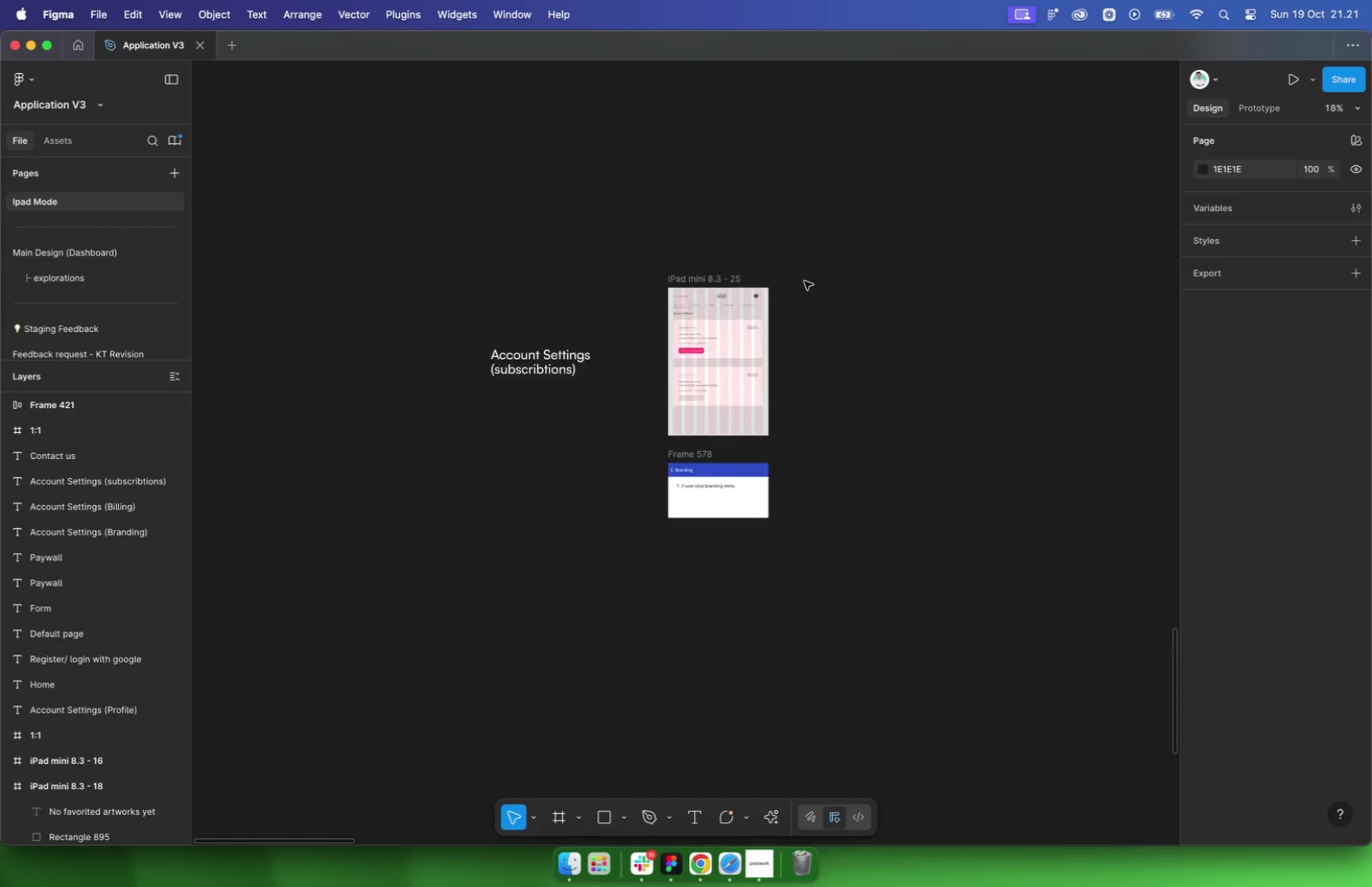 
scroll: coordinate [730, 506], scroll_direction: down, amount: 17.0
 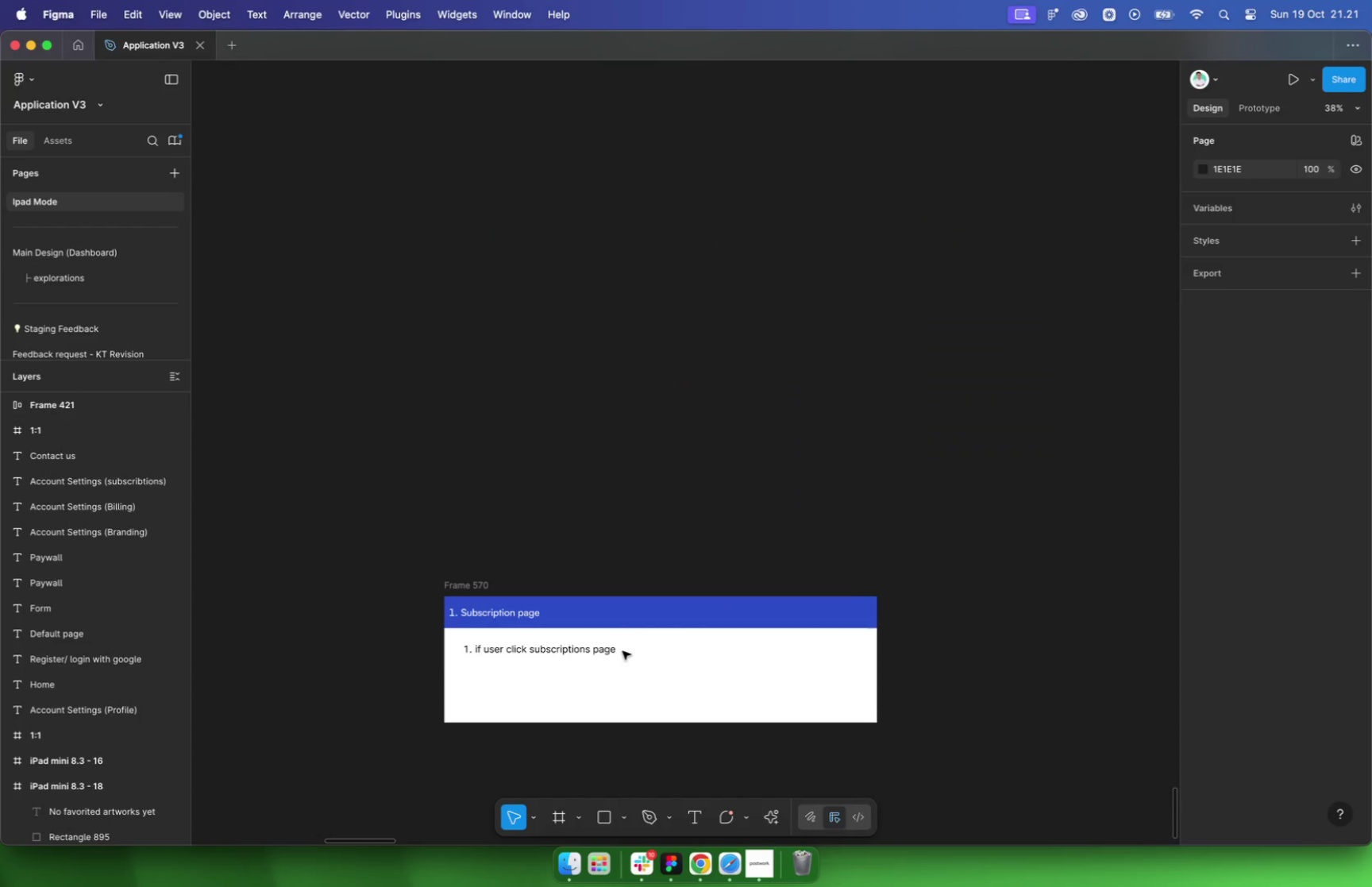 
left_click_drag(start_coordinate=[722, 568], to_coordinate=[664, 387])
 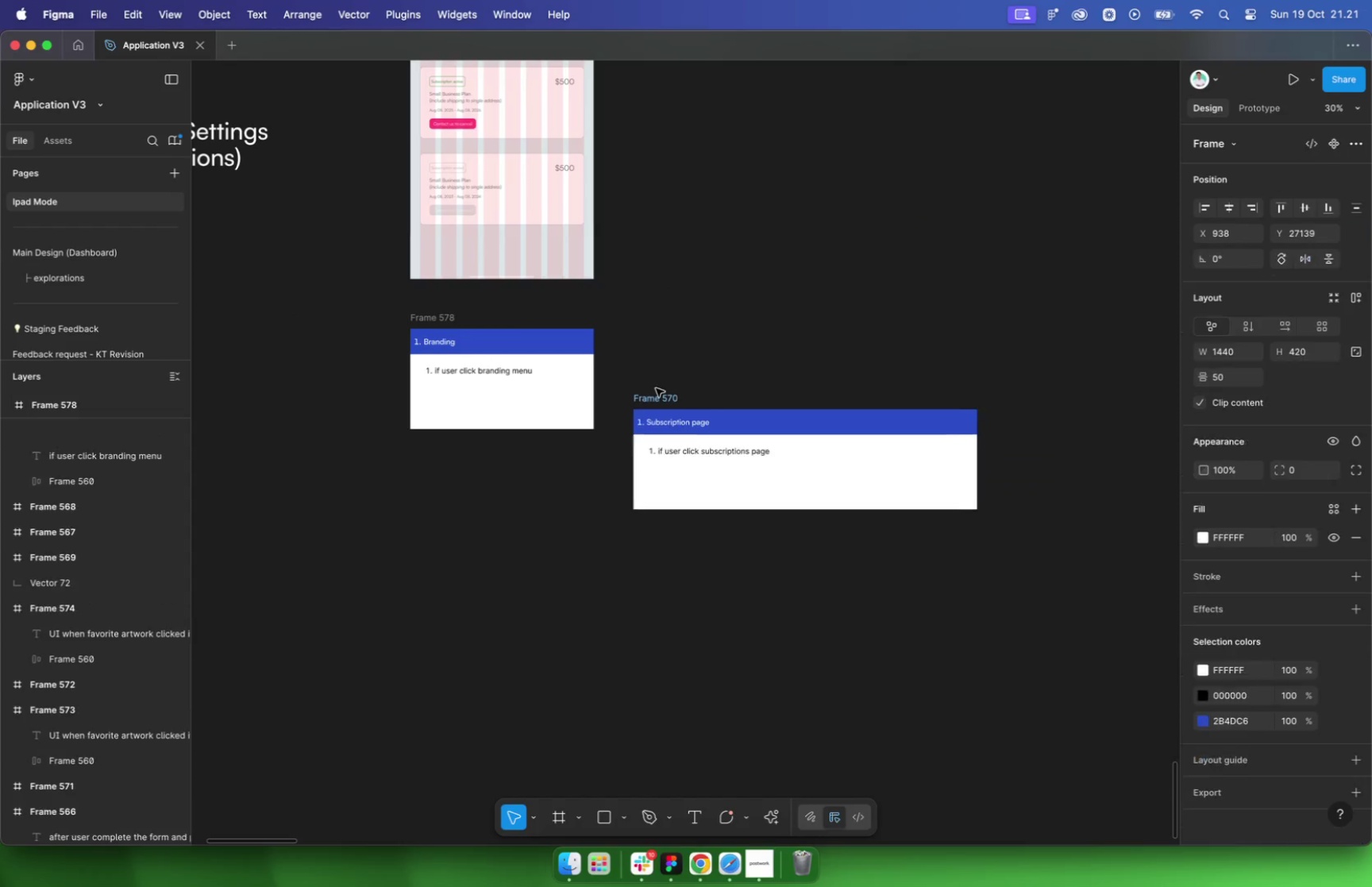 
scroll: coordinate [422, 351], scroll_direction: up, amount: 30.0
 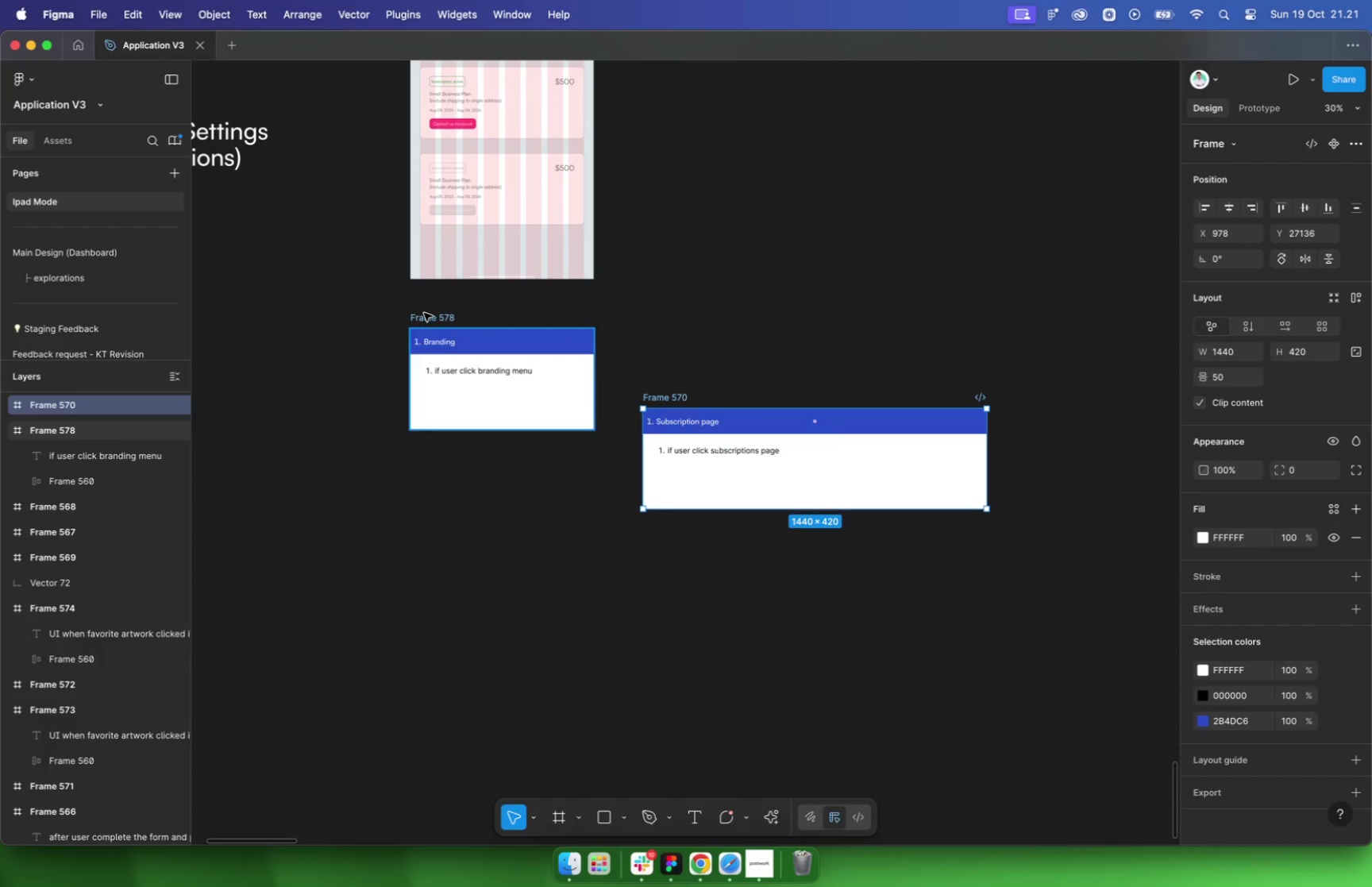 
key(Backspace)
 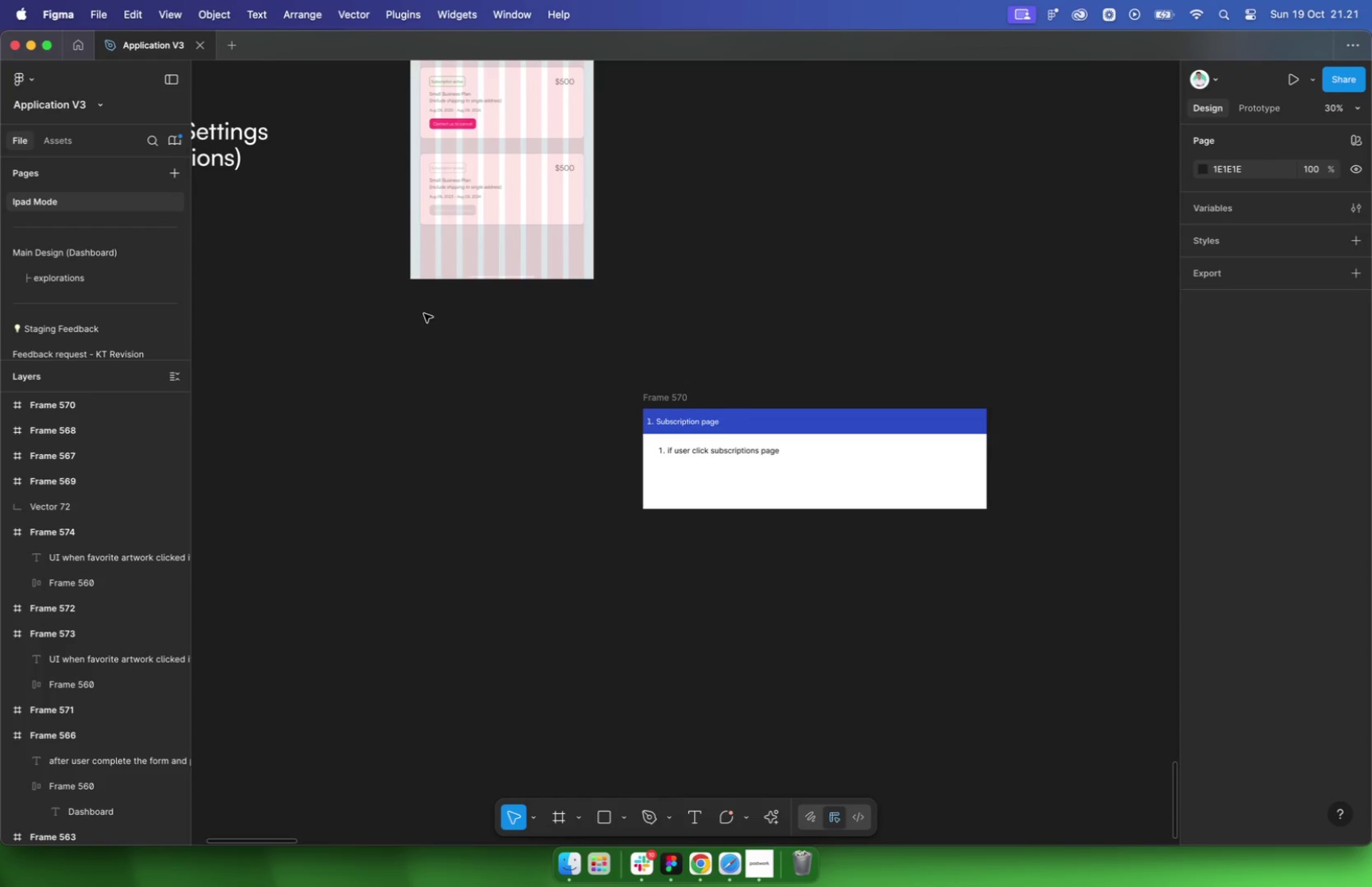 
left_click_drag(start_coordinate=[652, 396], to_coordinate=[421, 307])
 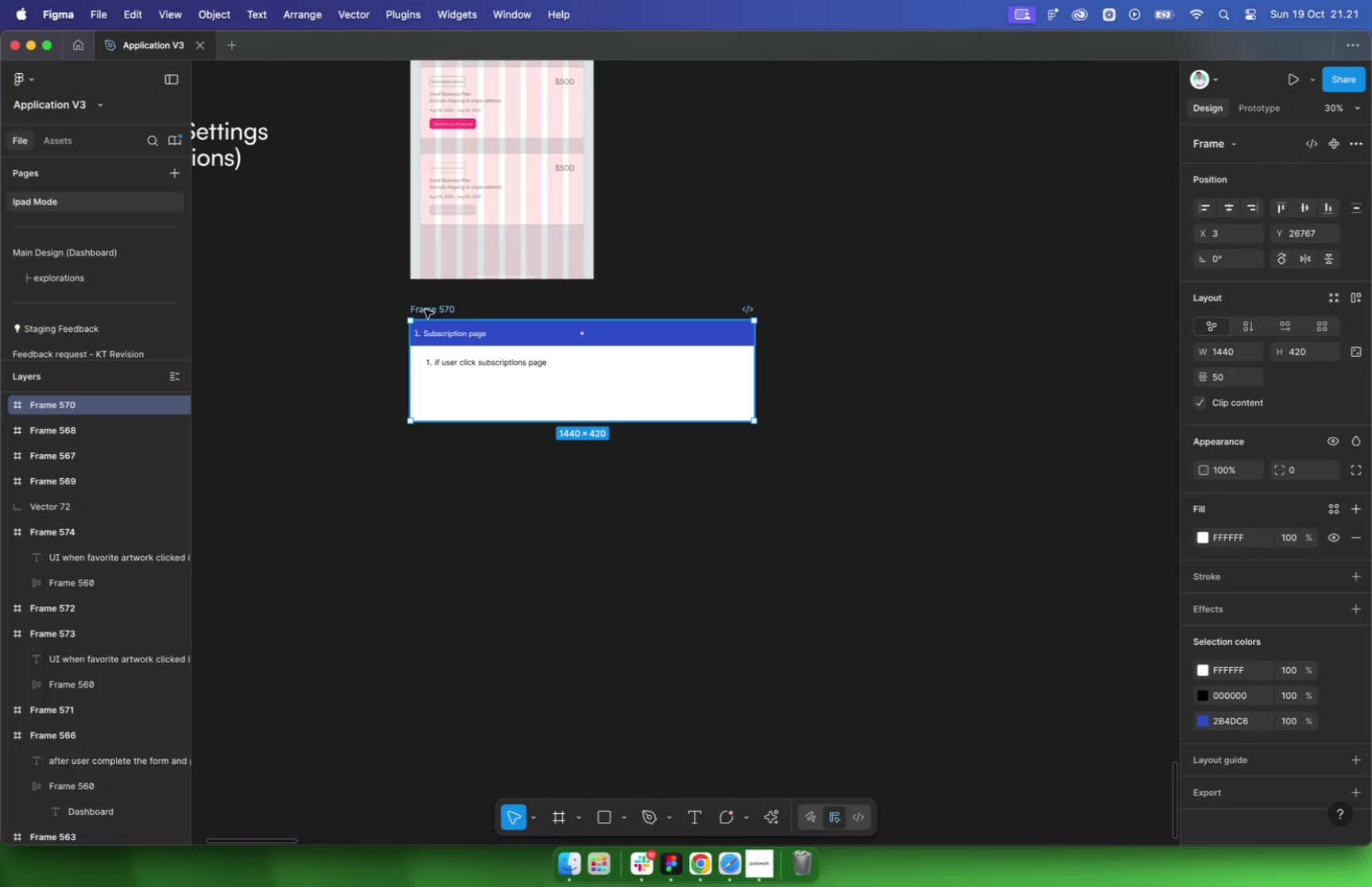 
left_click_drag(start_coordinate=[757, 384], to_coordinate=[591, 378])
 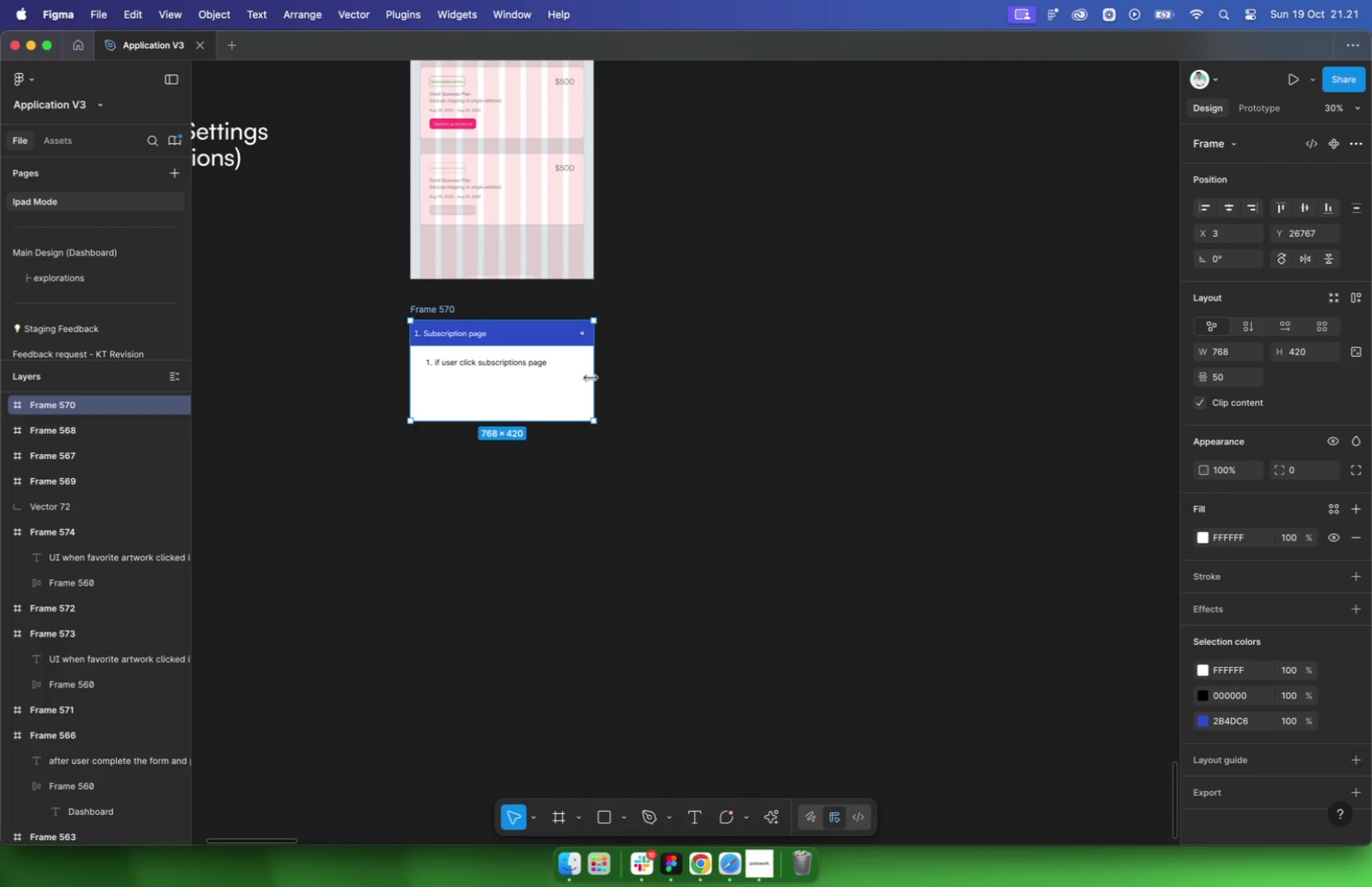 
left_click([719, 383])
 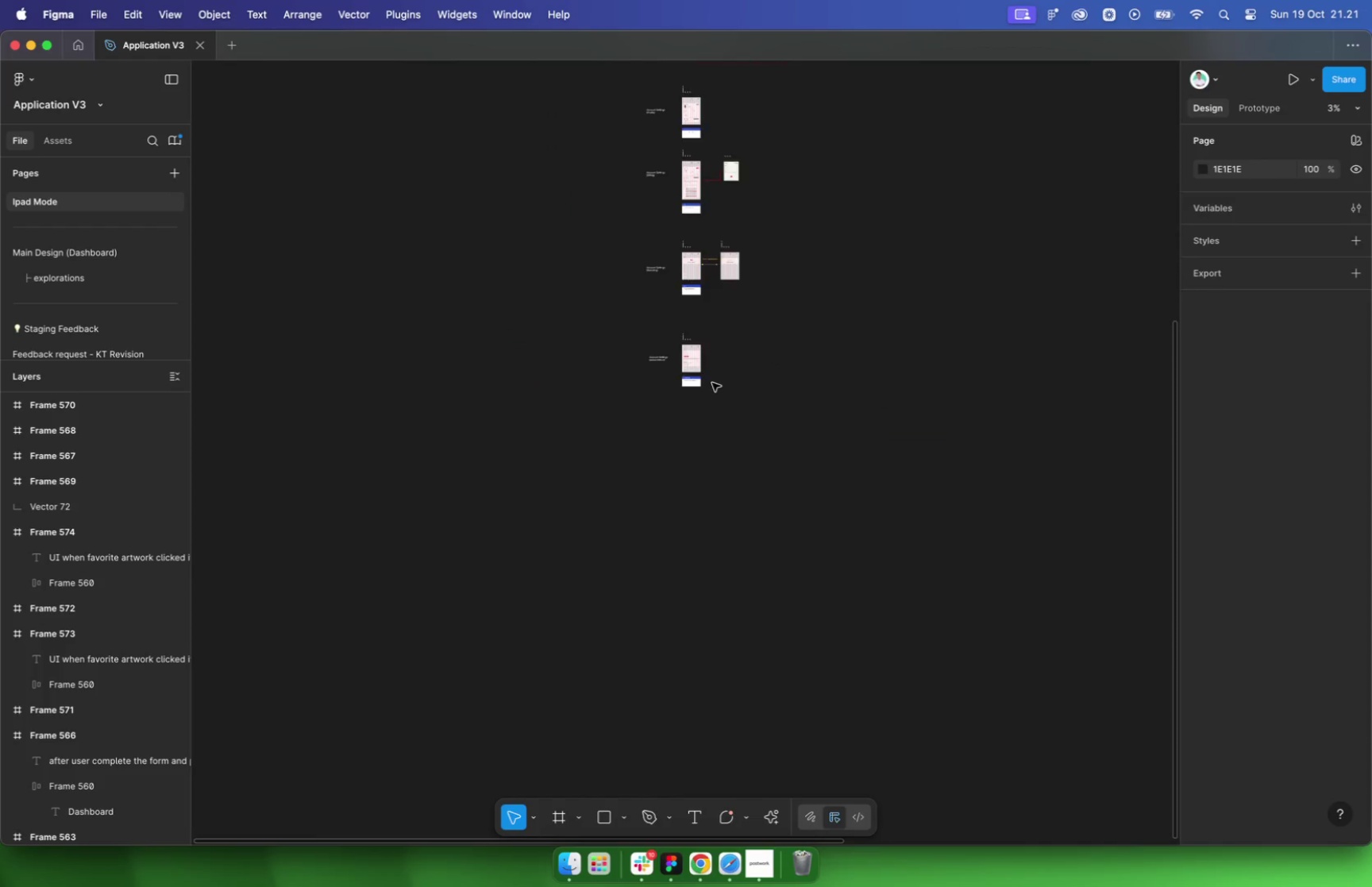 
scroll: coordinate [712, 383], scroll_direction: down, amount: 35.0
 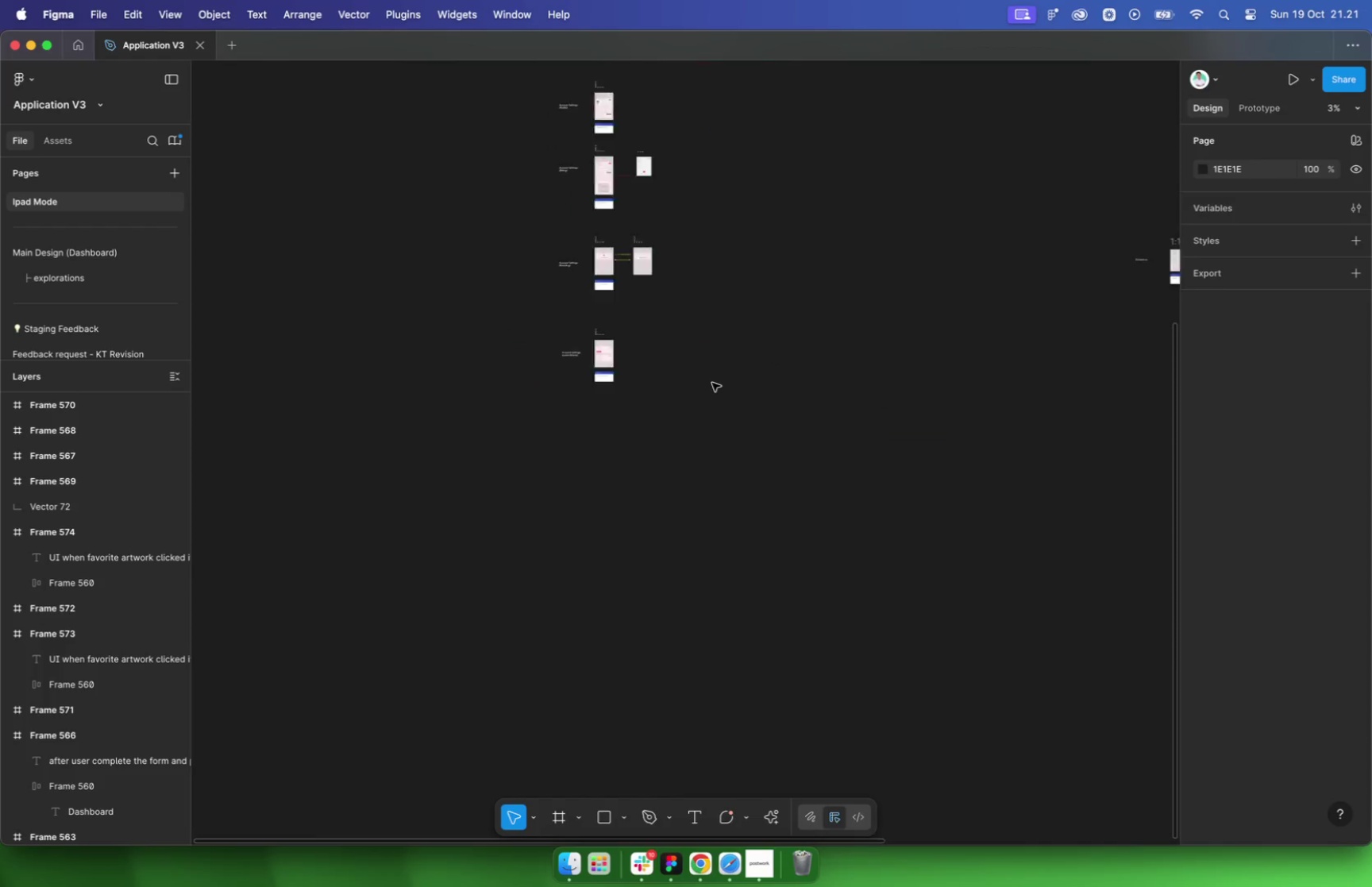 
left_click_drag(start_coordinate=[719, 229], to_coordinate=[557, 380])
 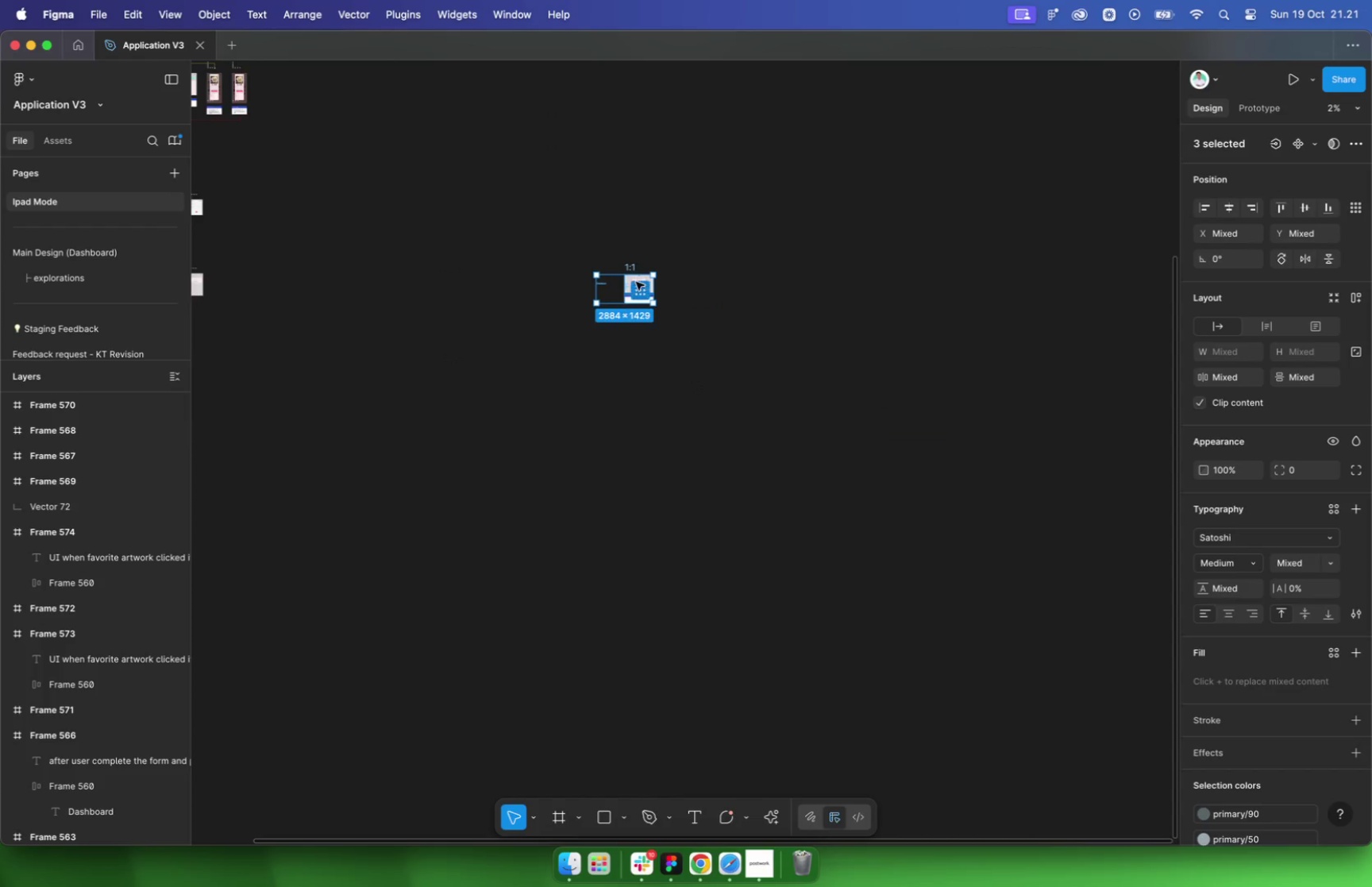 
left_click([632, 265])
 